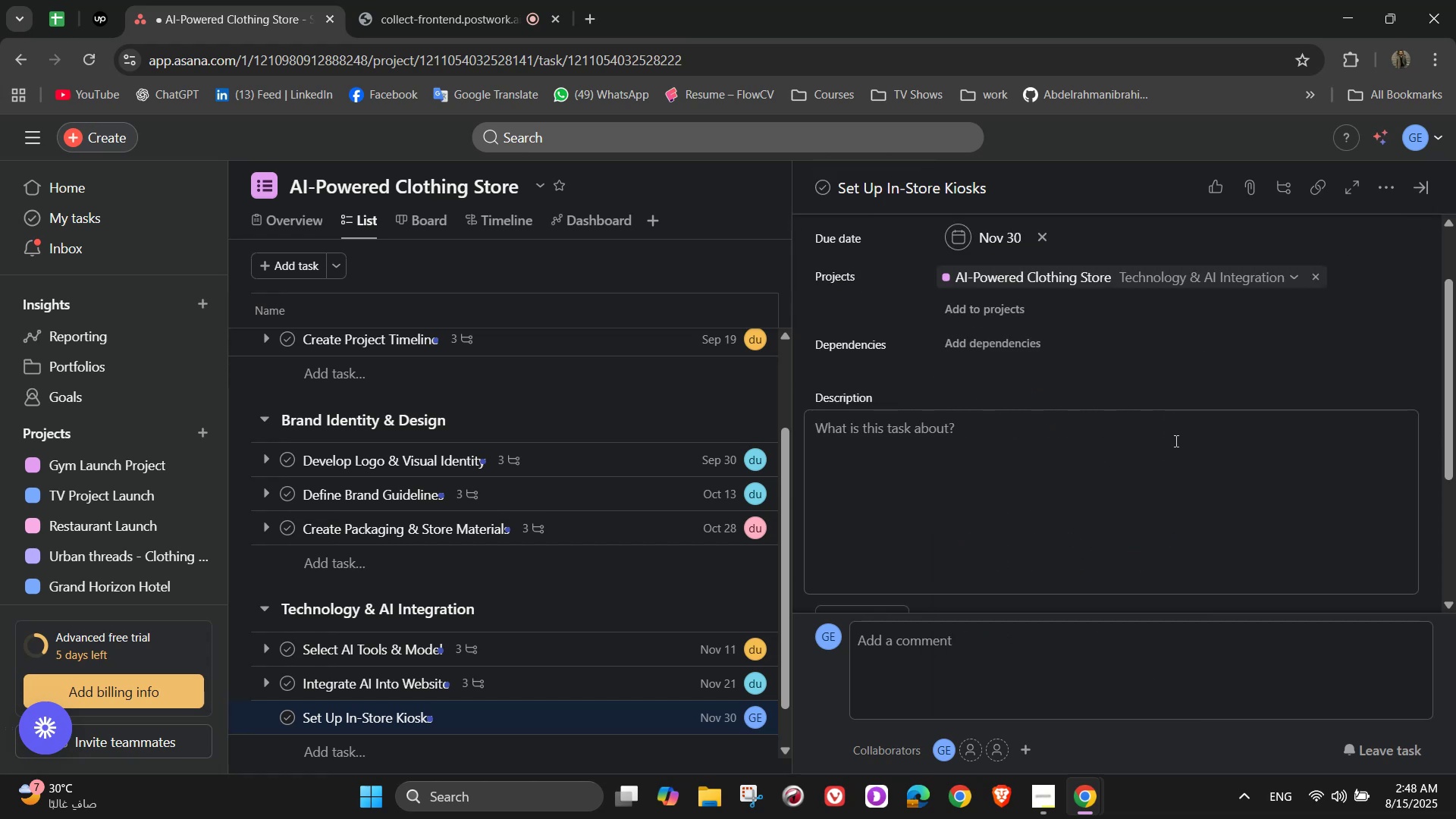 
left_click([1175, 441])
 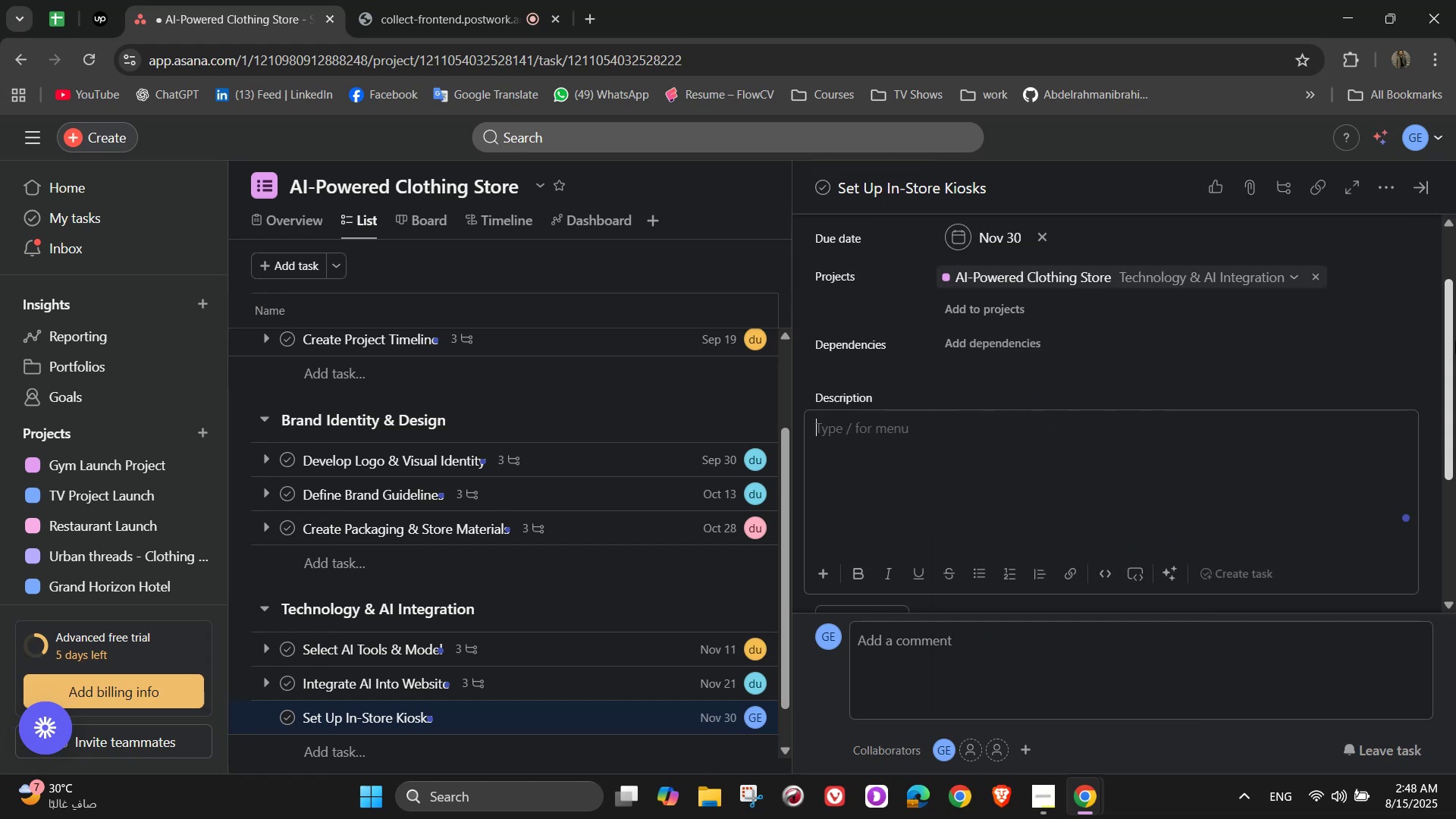 
type(Install r)
key(Backspace)
type(touchscreen )
 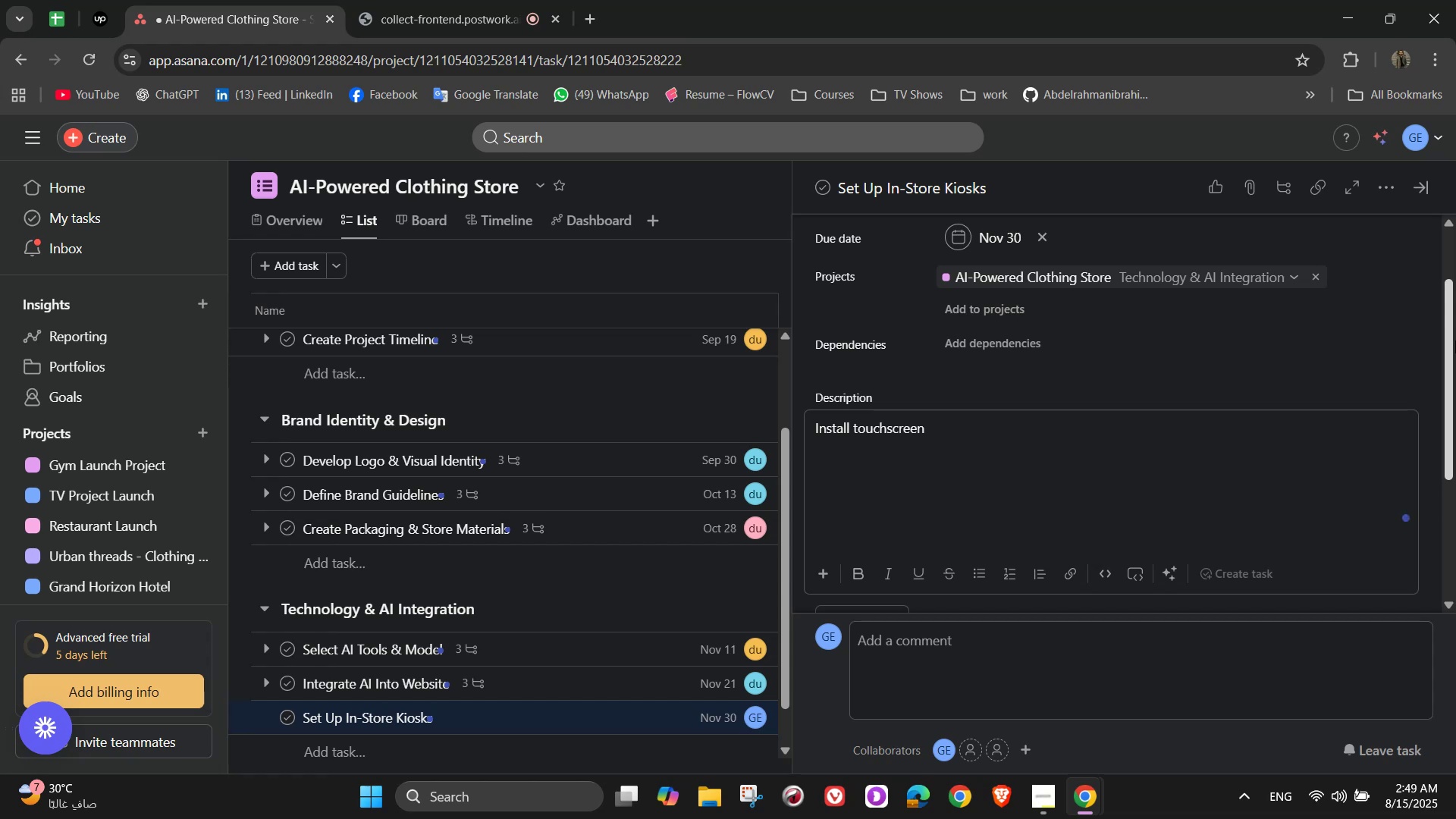 
type(kioks )
key(Backspace)
key(Backspace)
key(Backspace)
type(sks for customer outfit recommendations)
 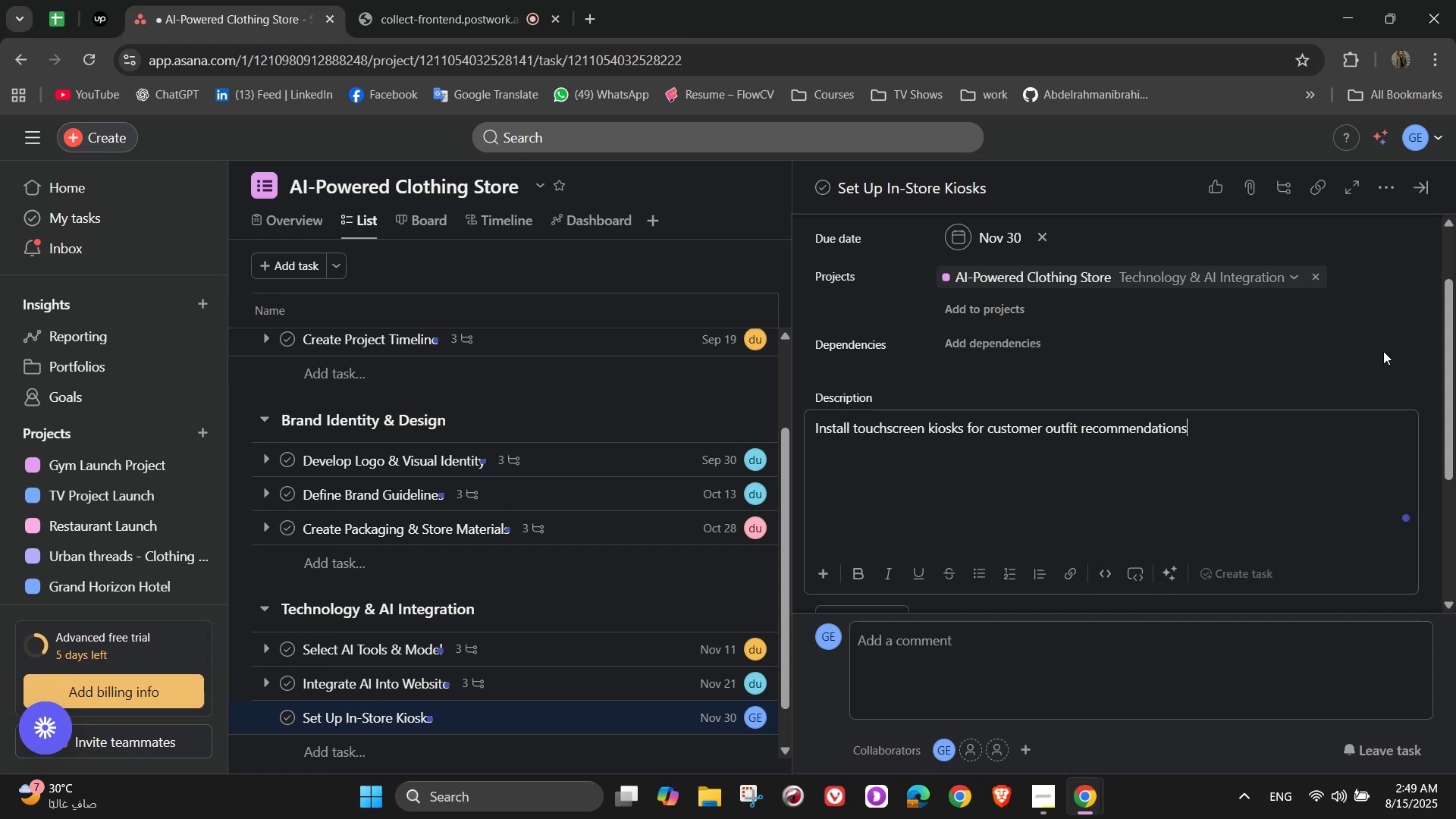 
wait(8.31)
 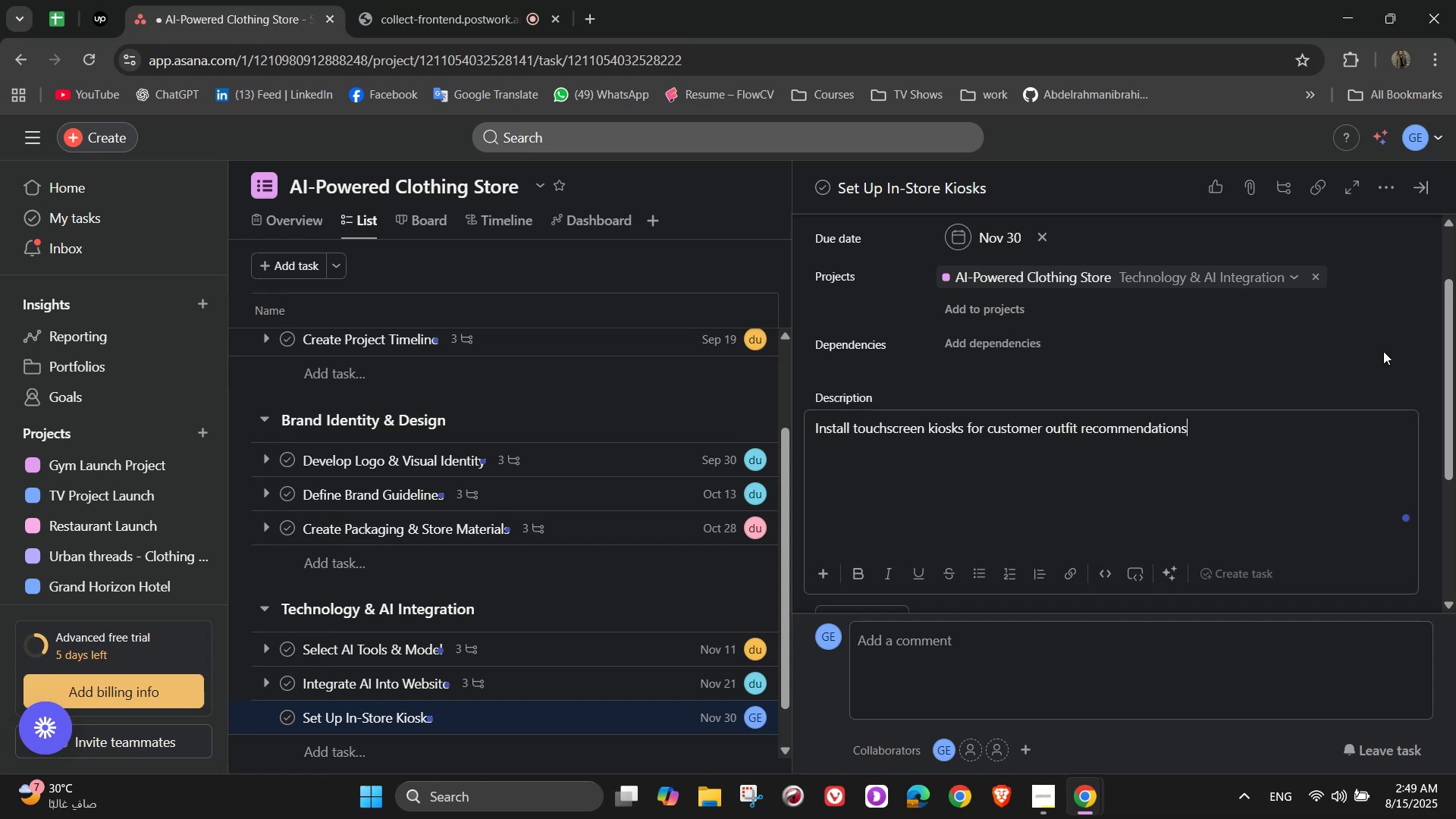 
left_click([1093, 375])
 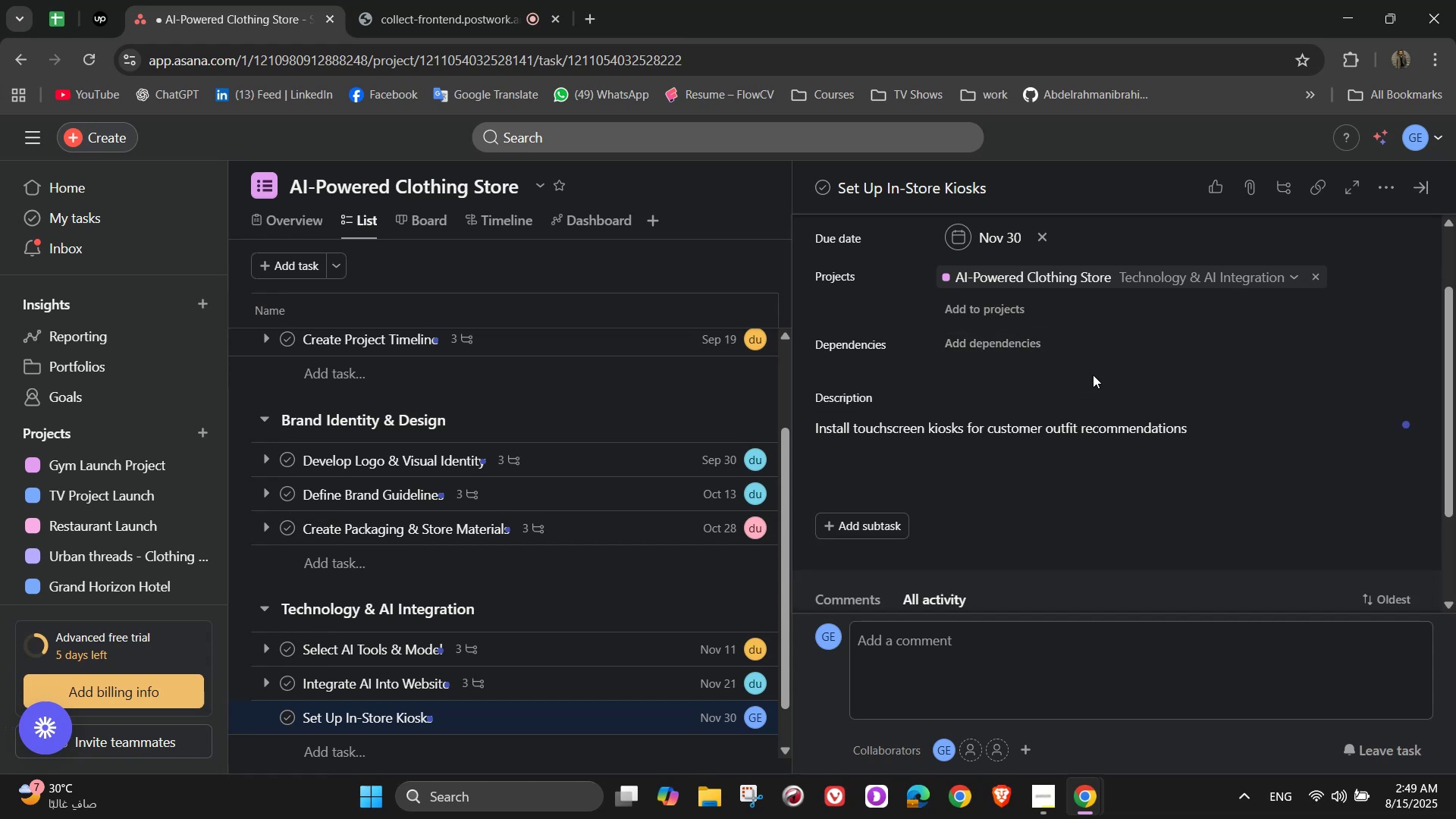 
scroll: coordinate [1093, 375], scroll_direction: down, amount: 5.0
 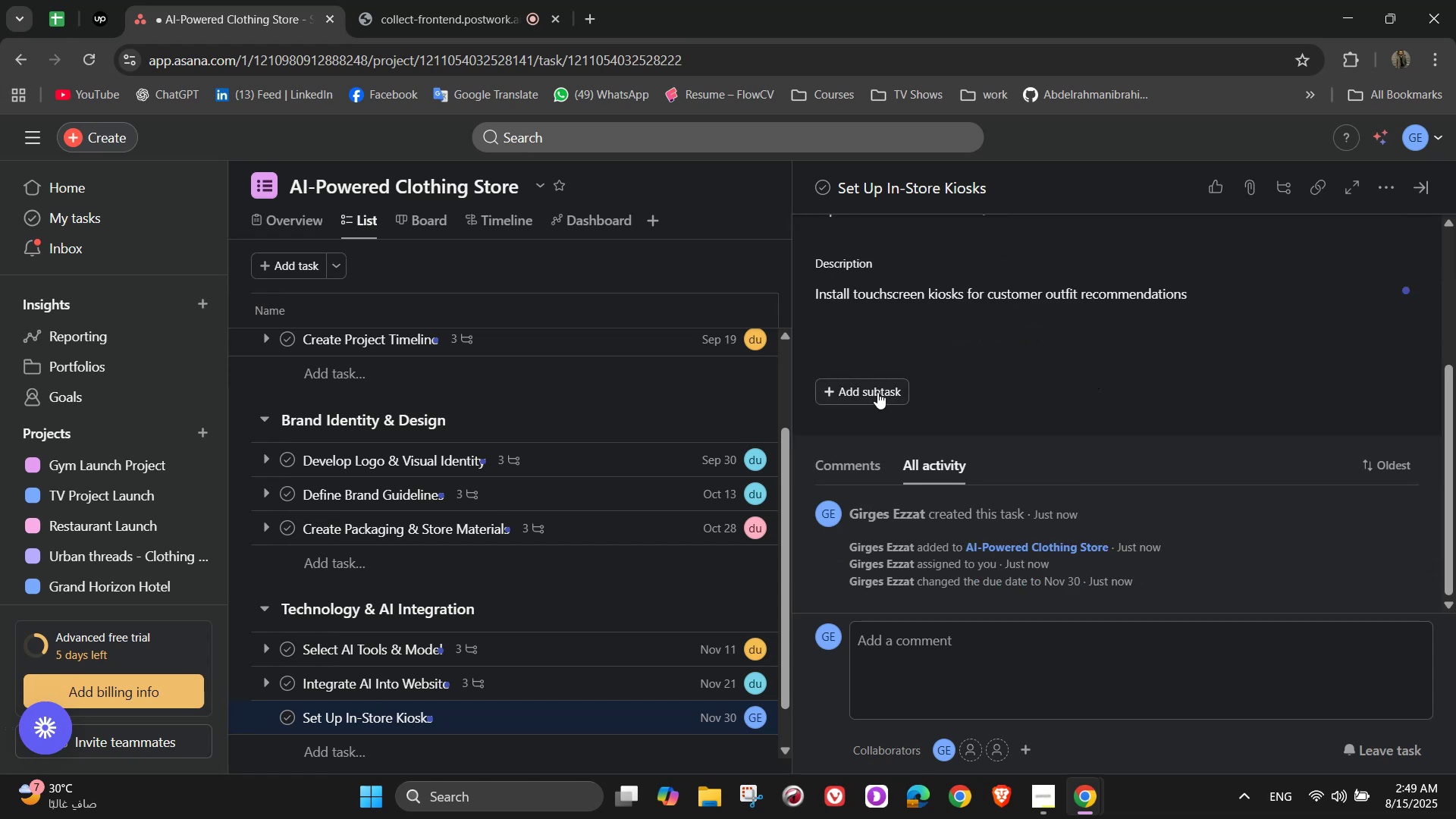 
left_click([842, 388])
 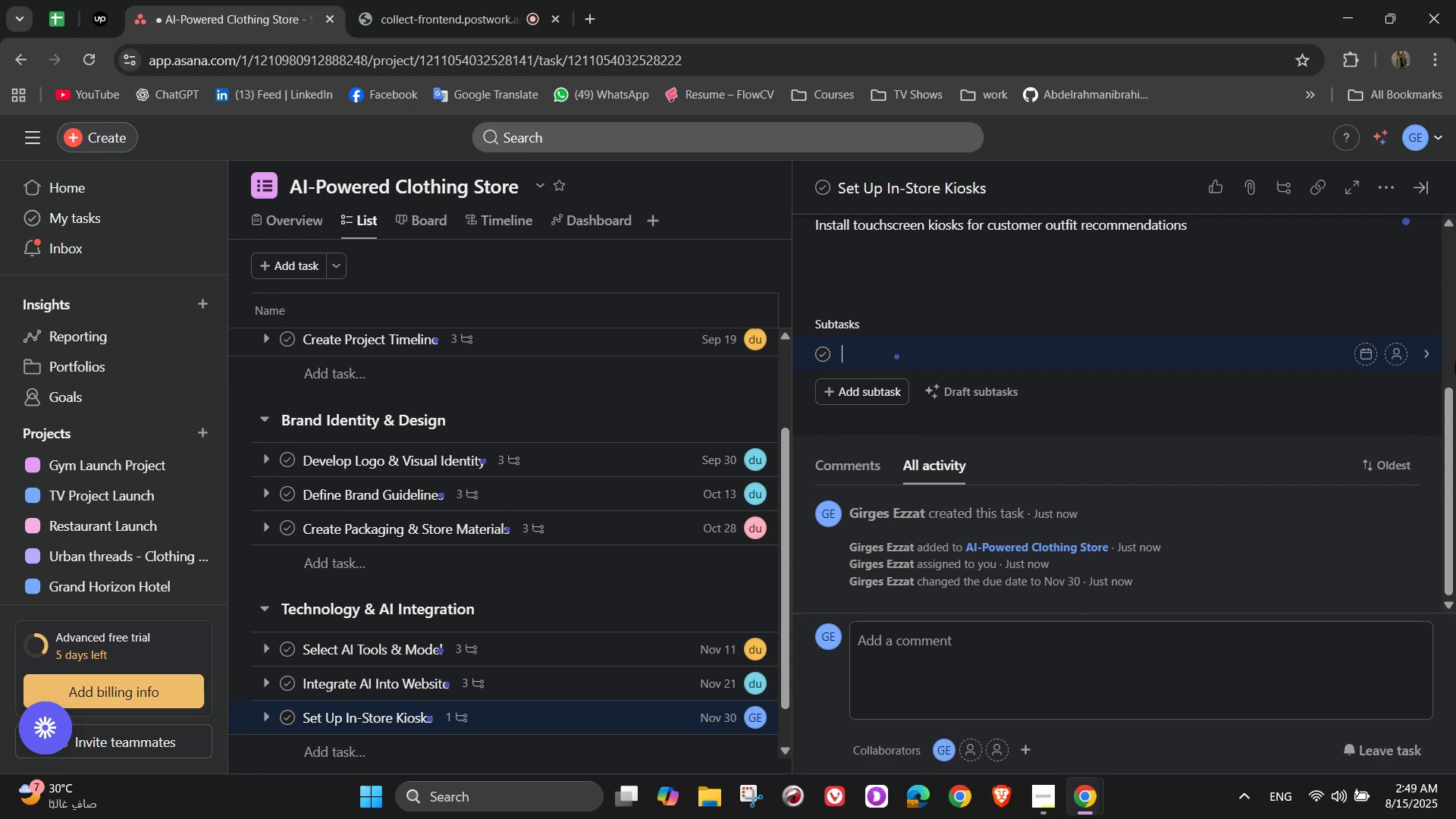 
wait(5.02)
 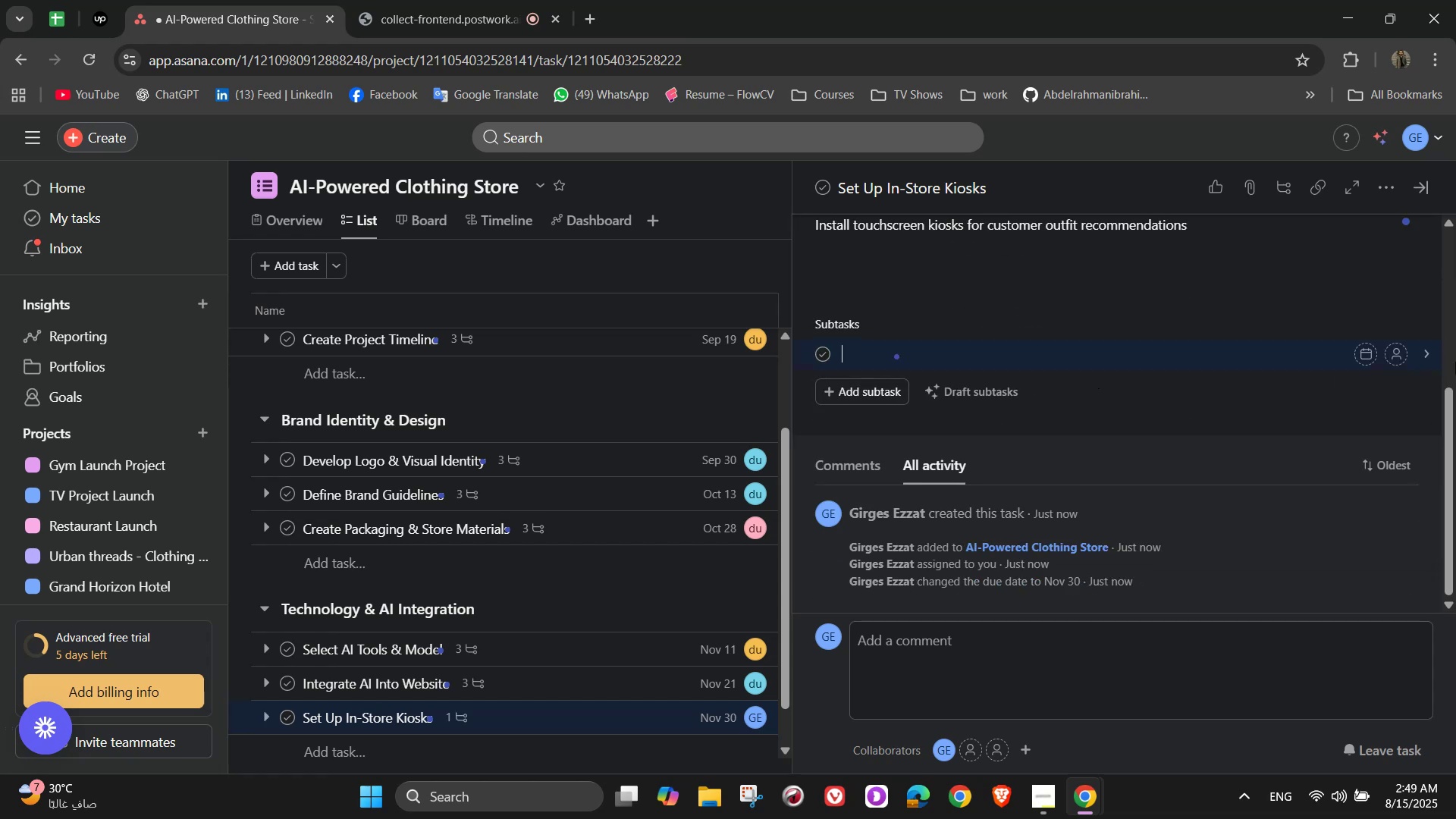 
type(Order kiosk hardware)
 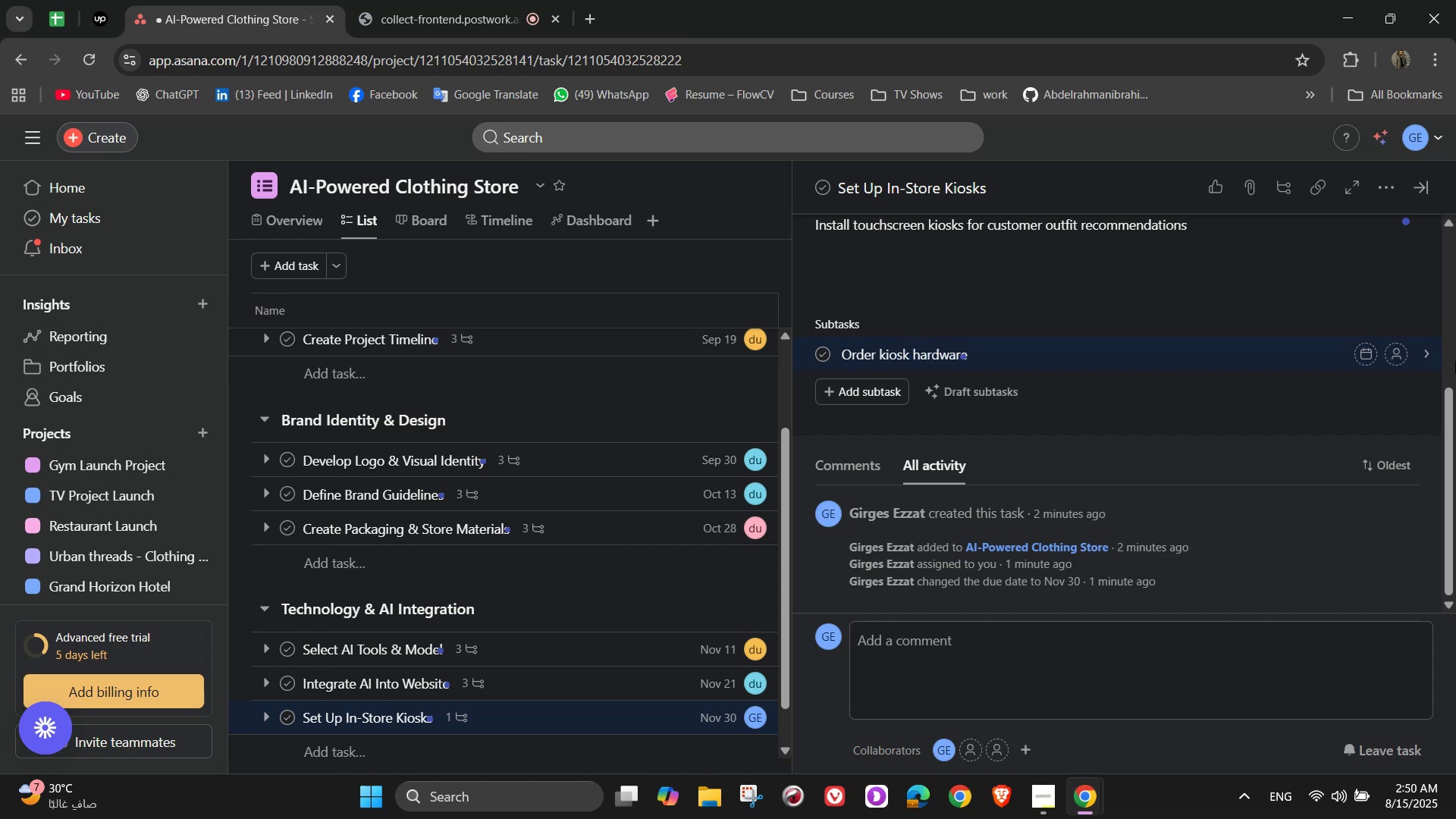 
wait(5.26)
 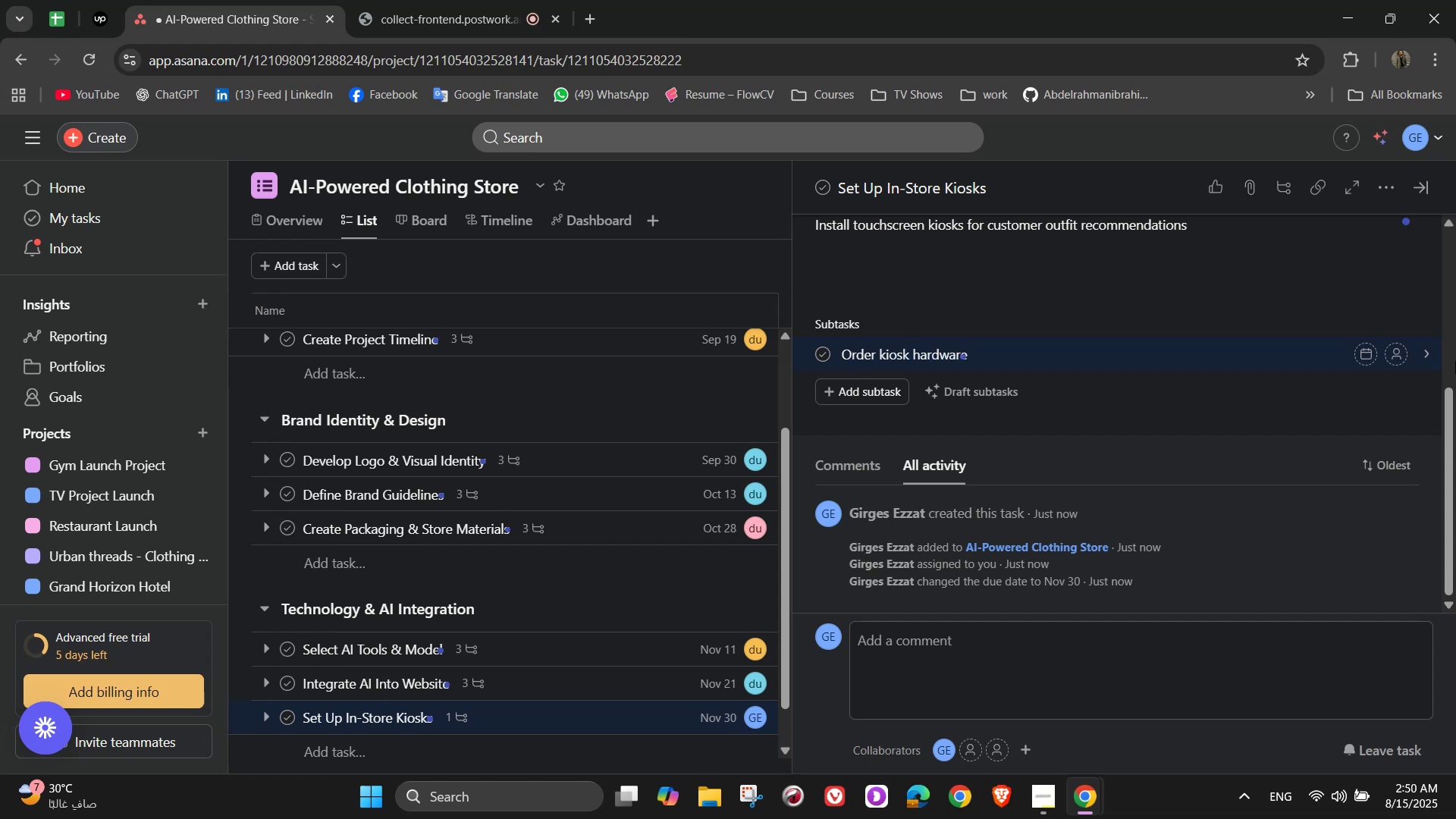 
key(Enter)
 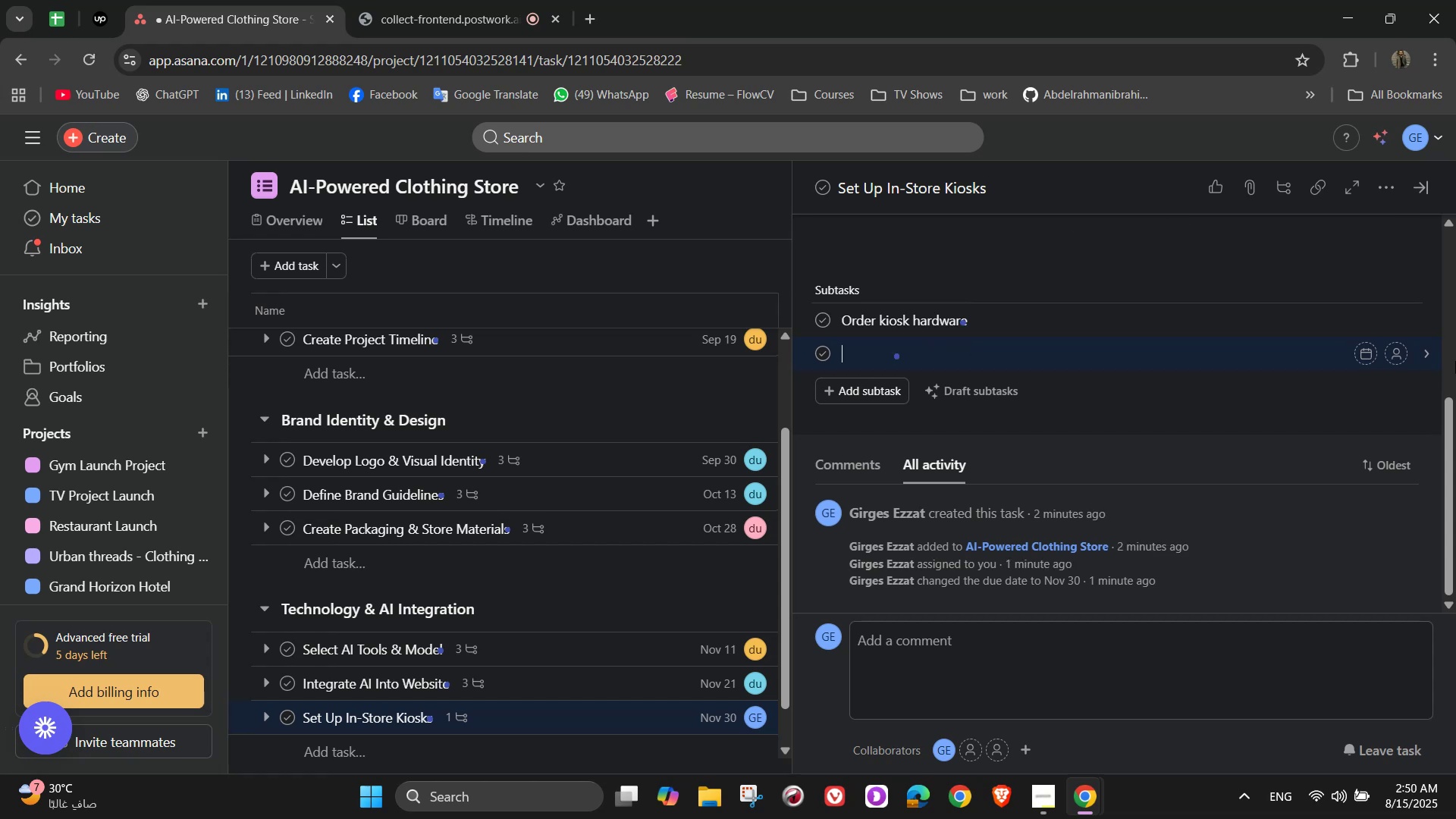 
type(Install in-store)
 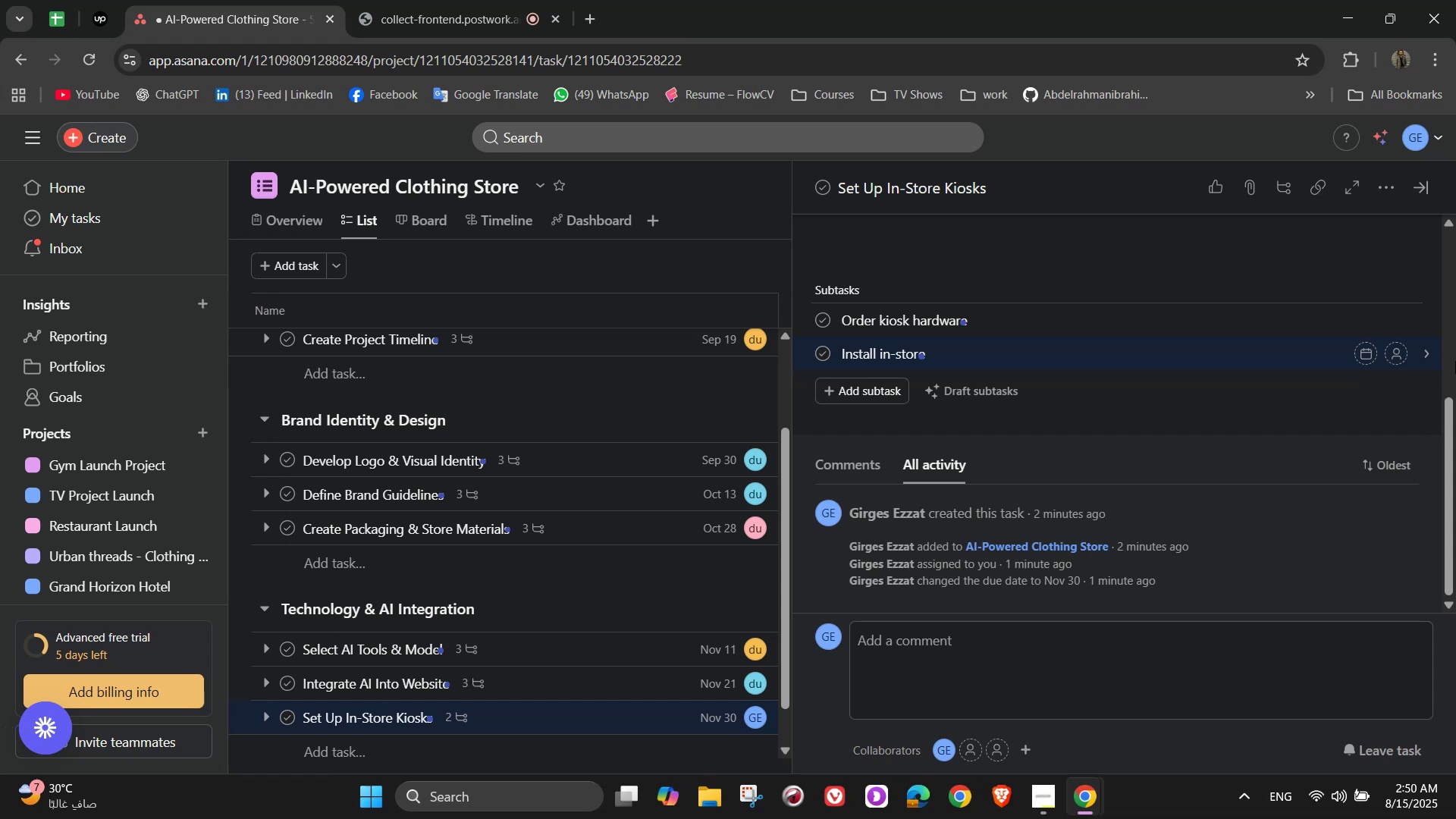 
wait(8.07)
 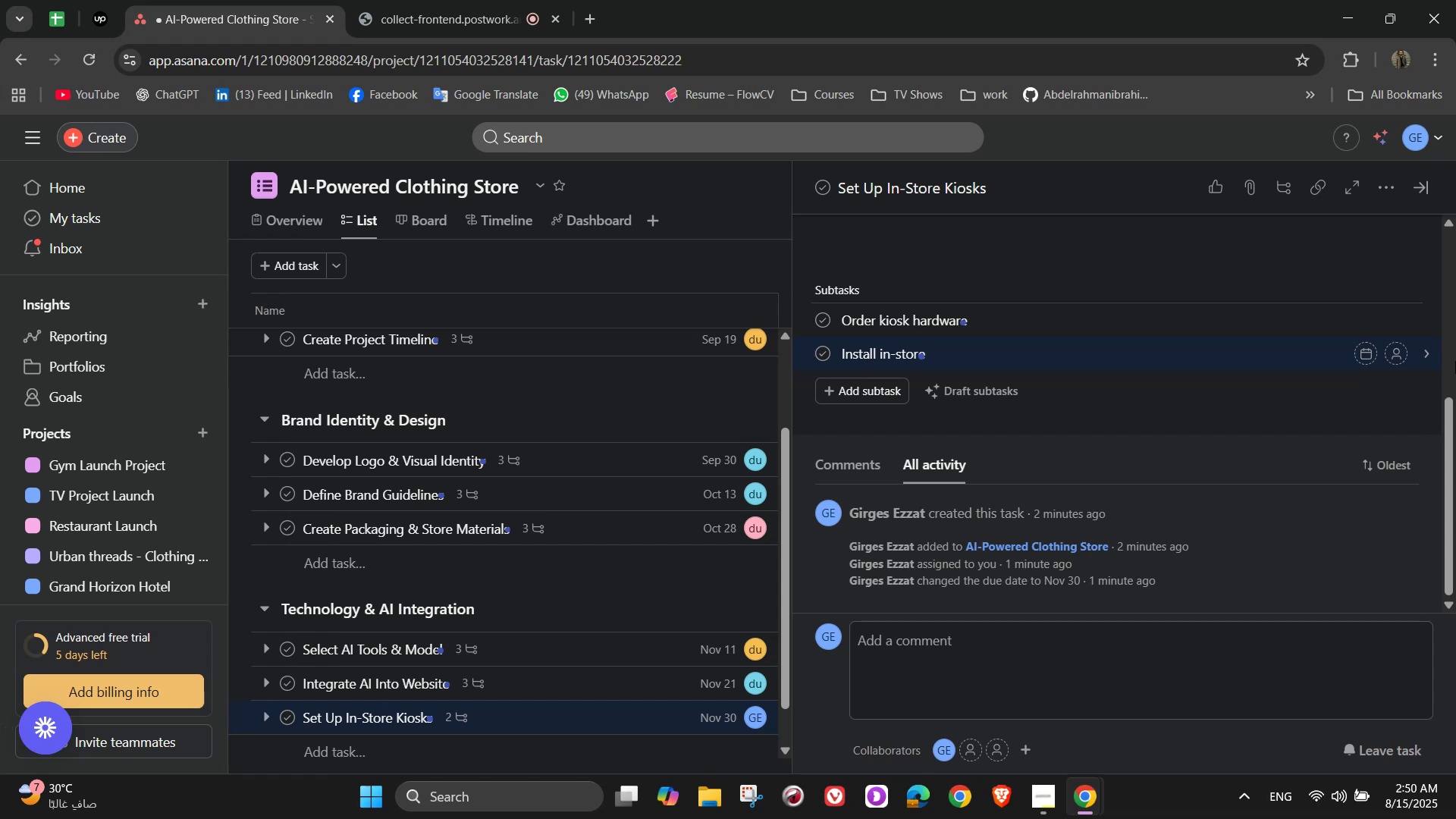 
key(Enter)
 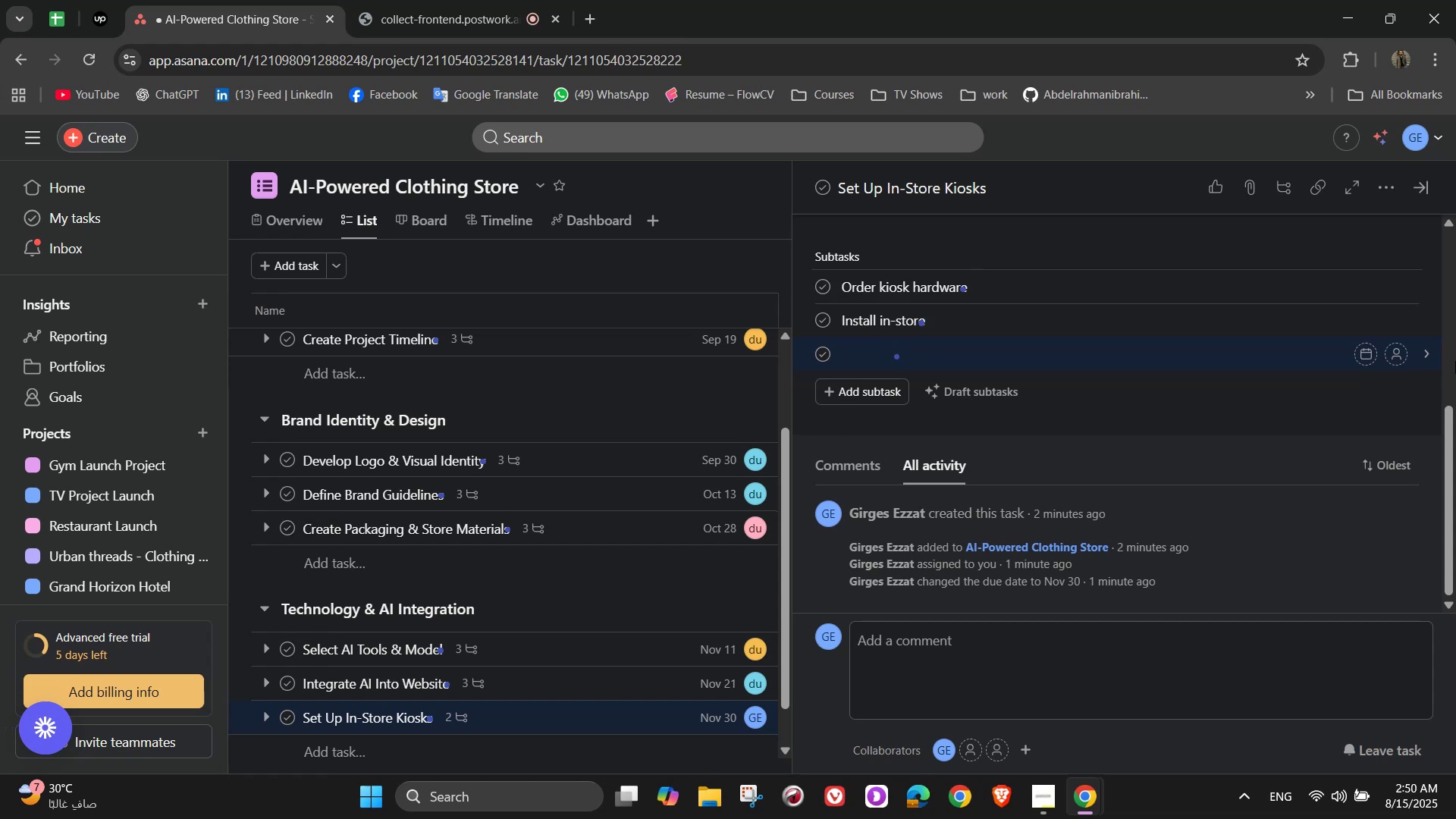 
type(Test connectivity & AI performance)
 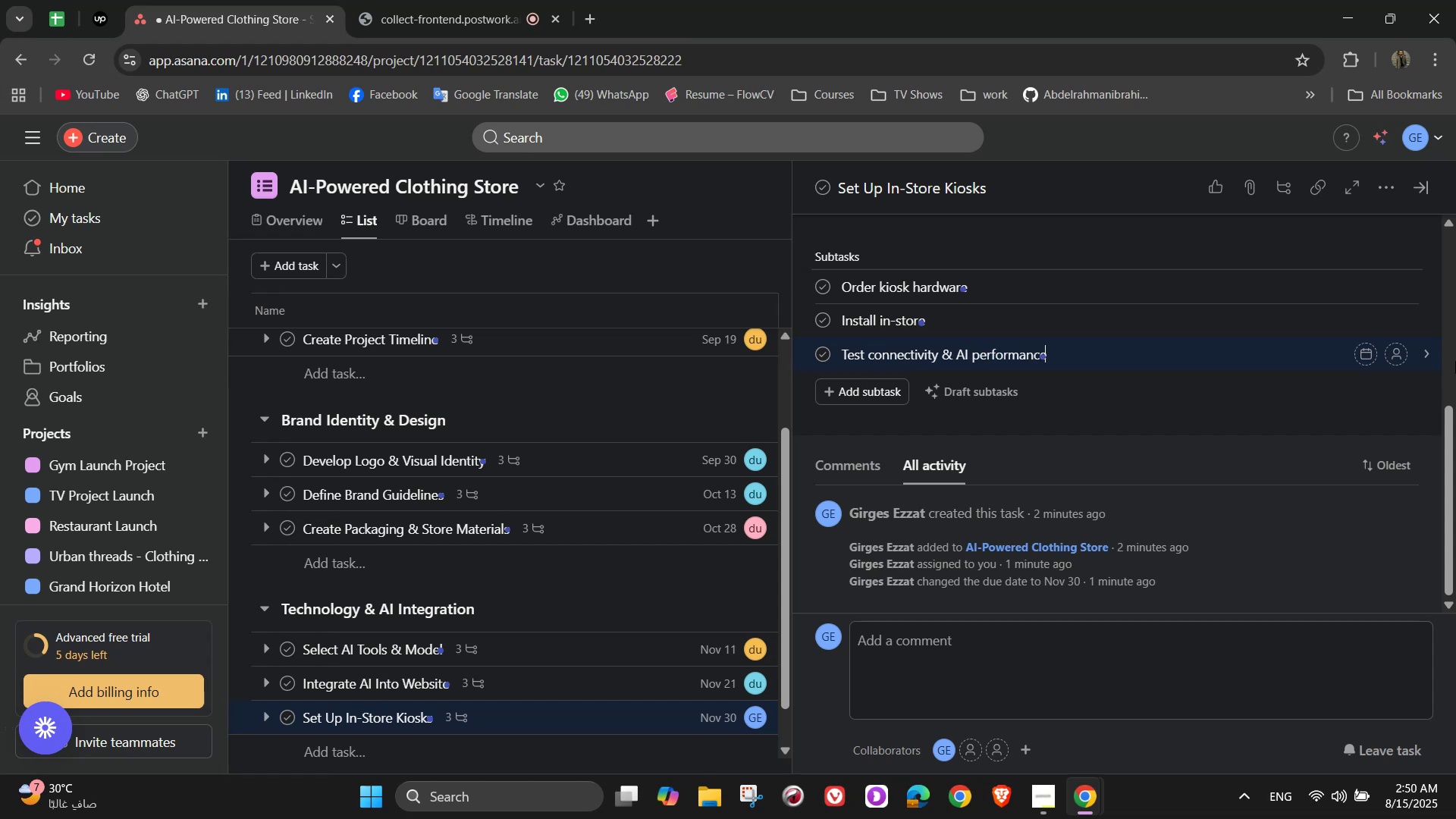 
wait(21.65)
 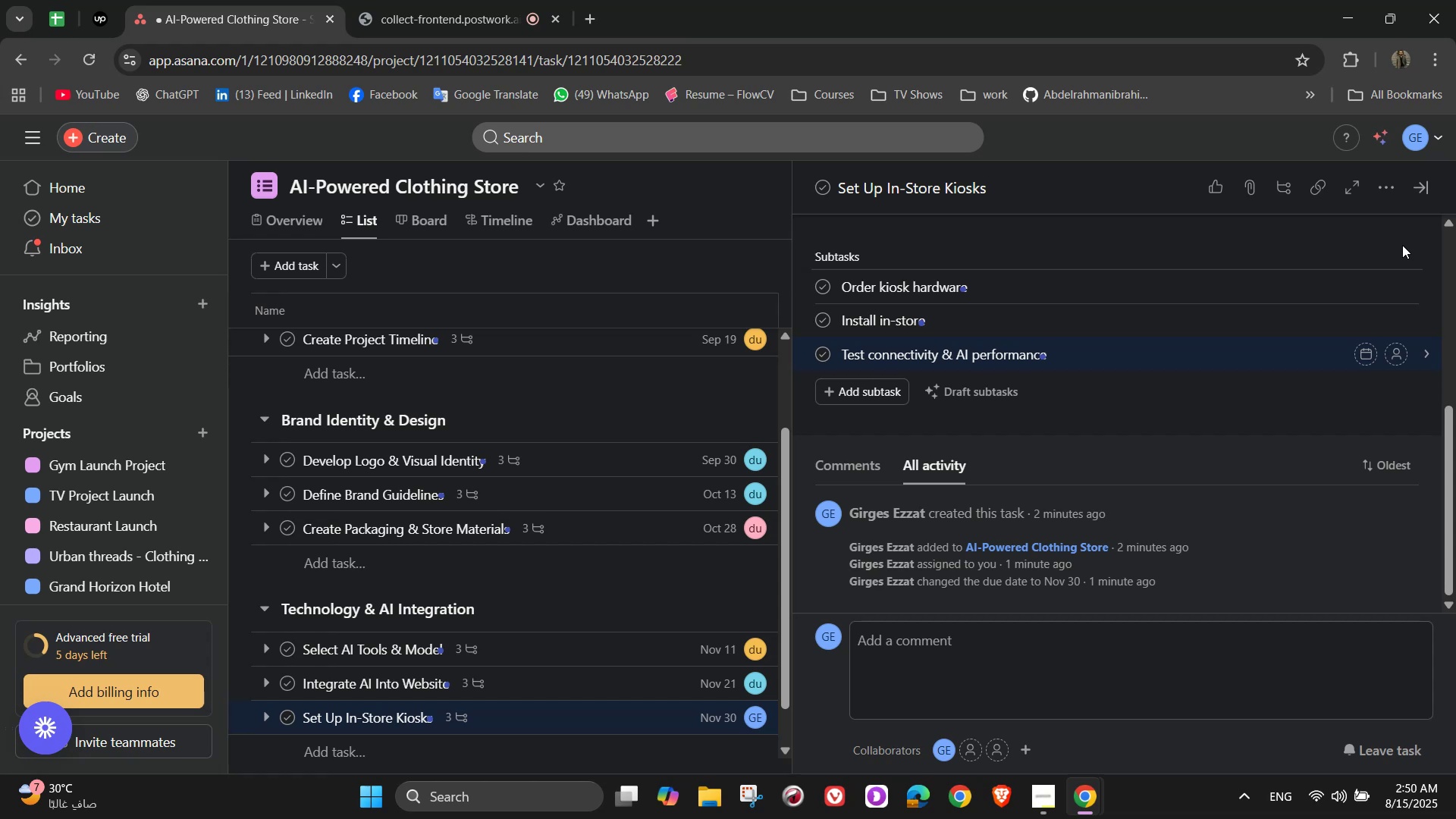 
left_click([1397, 284])
 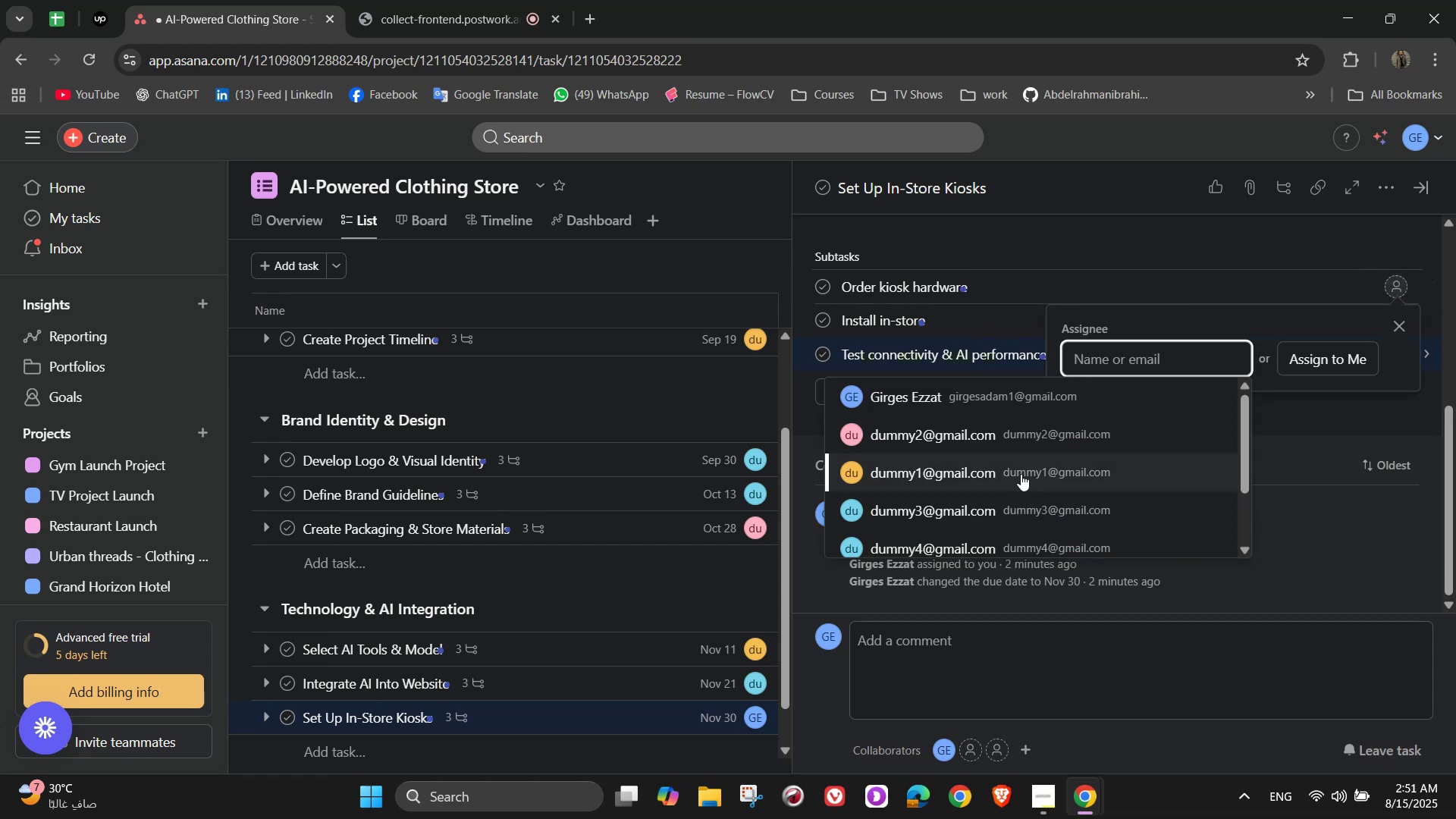 
left_click([1020, 484])
 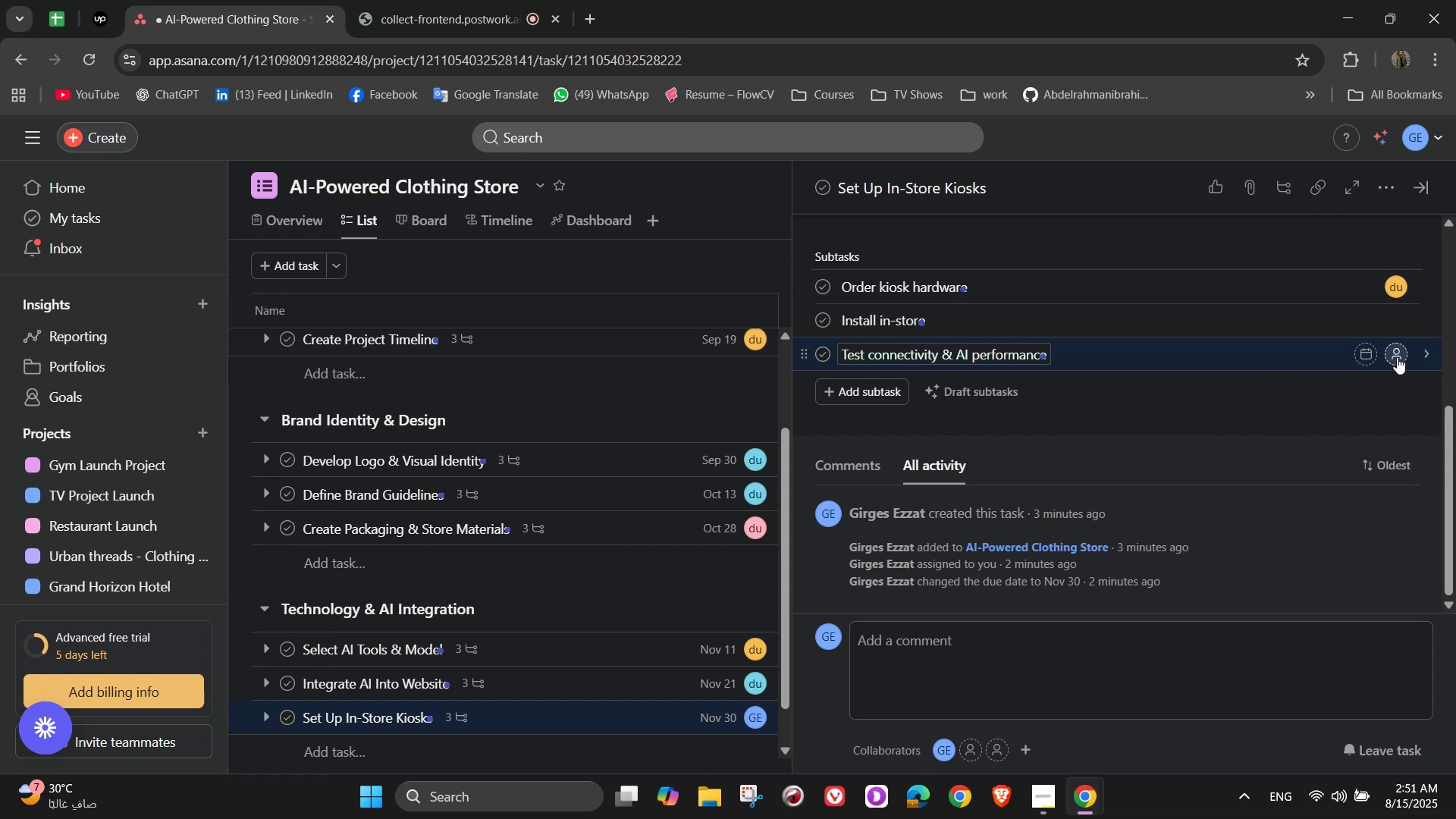 
left_click([1397, 357])
 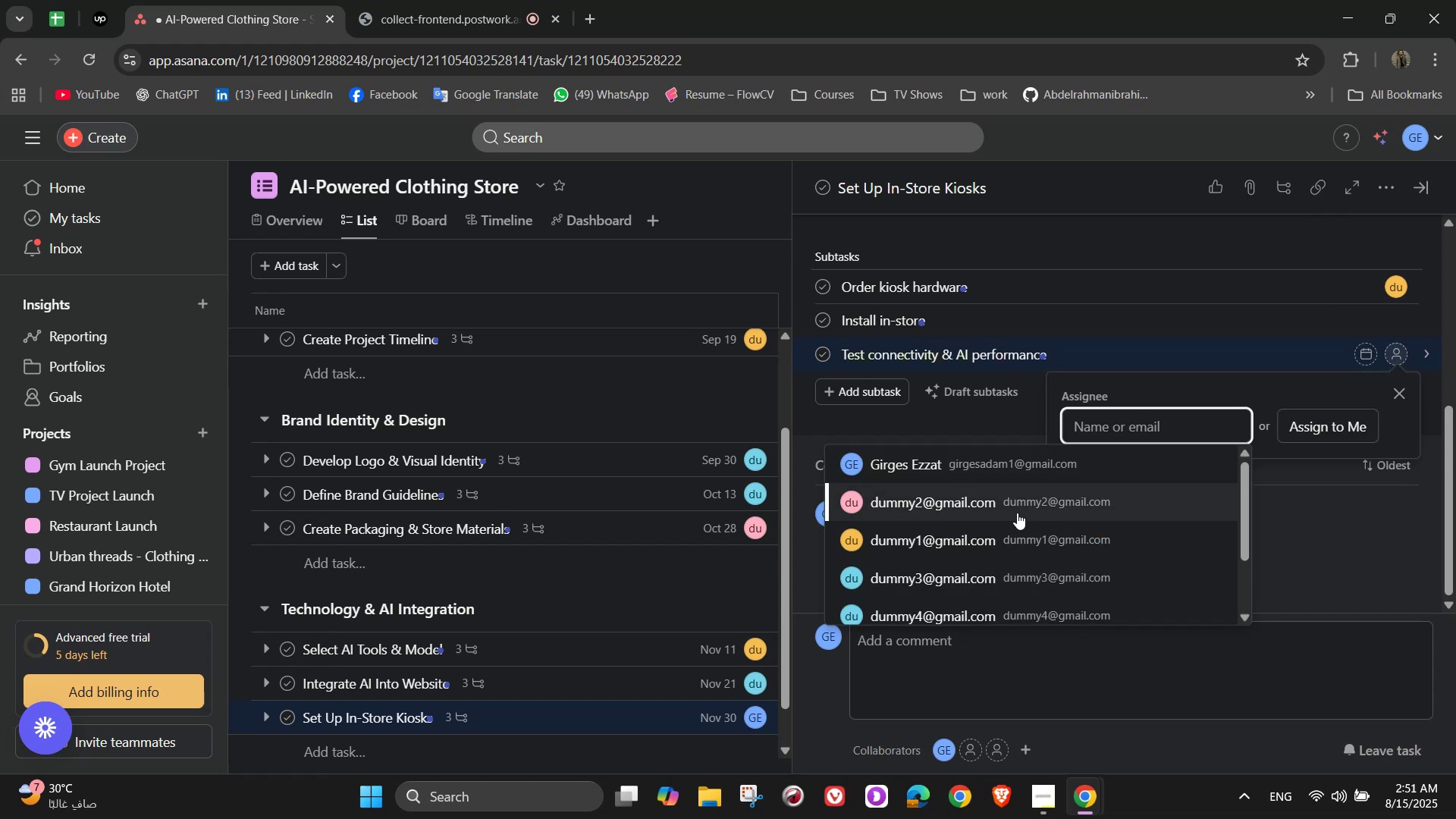 
left_click([1009, 499])
 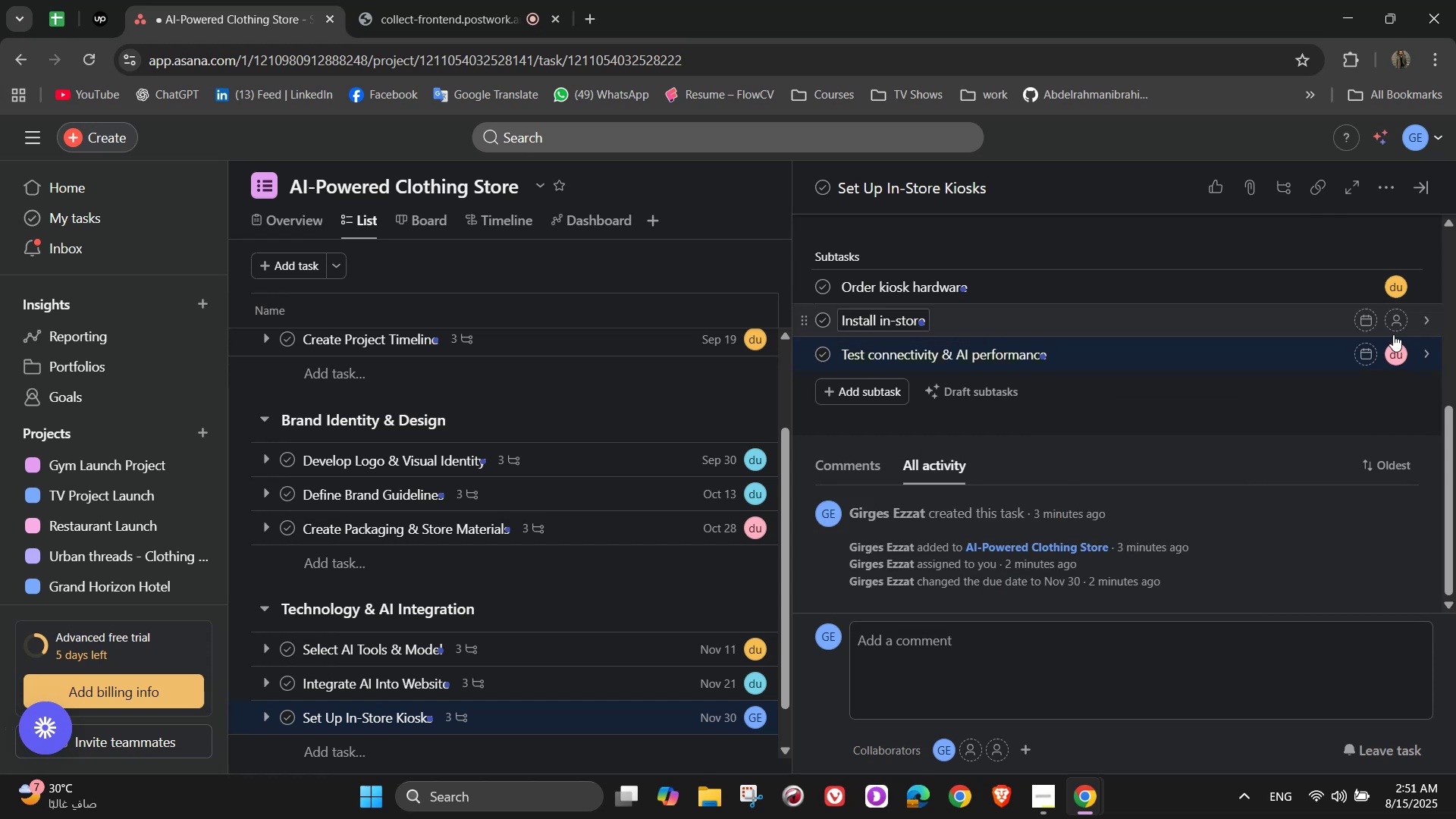 
left_click([1382, 307])
 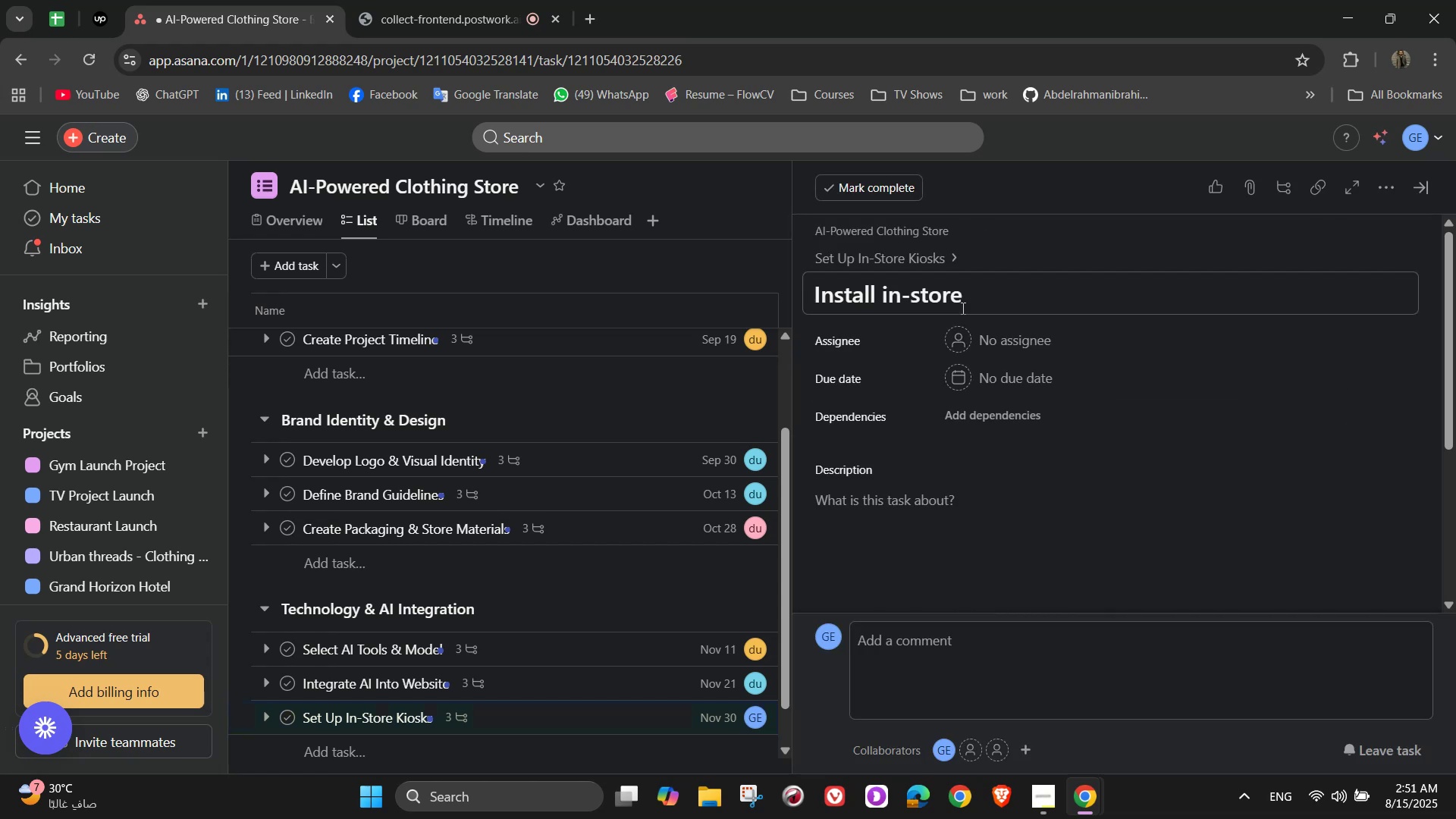 
left_click([975, 344])
 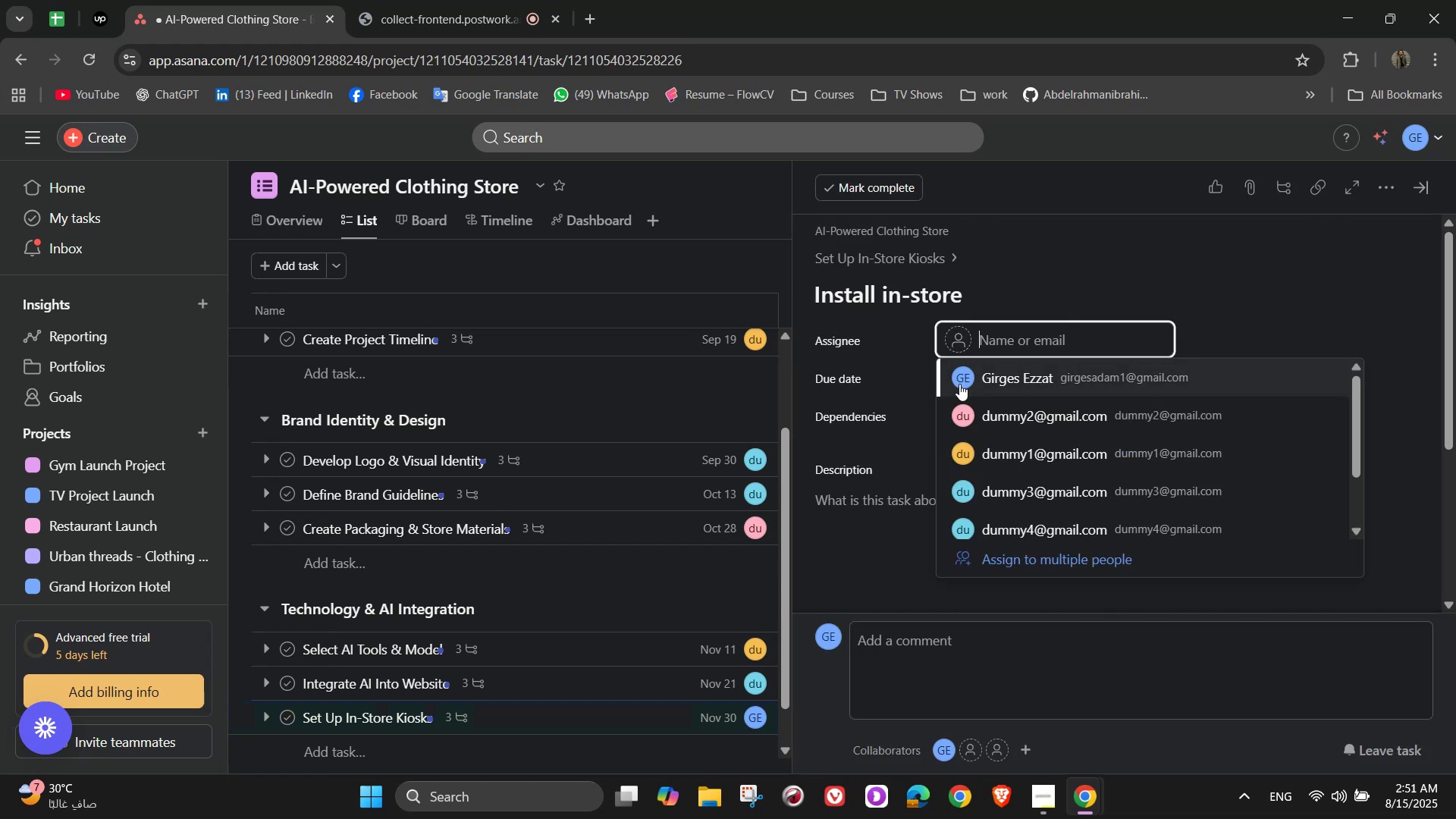 
left_click([960, 380])
 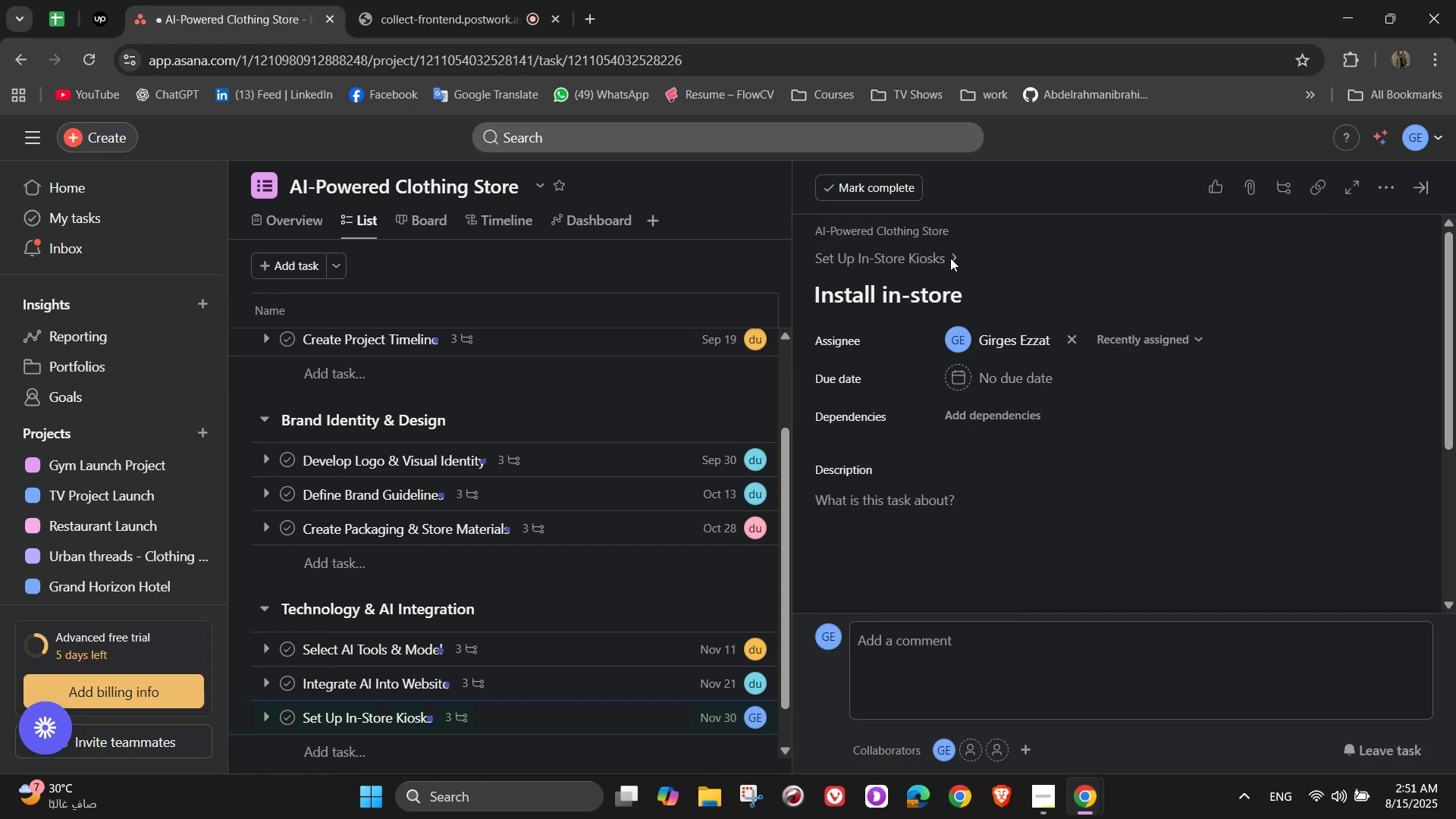 
double_click([935, 253])
 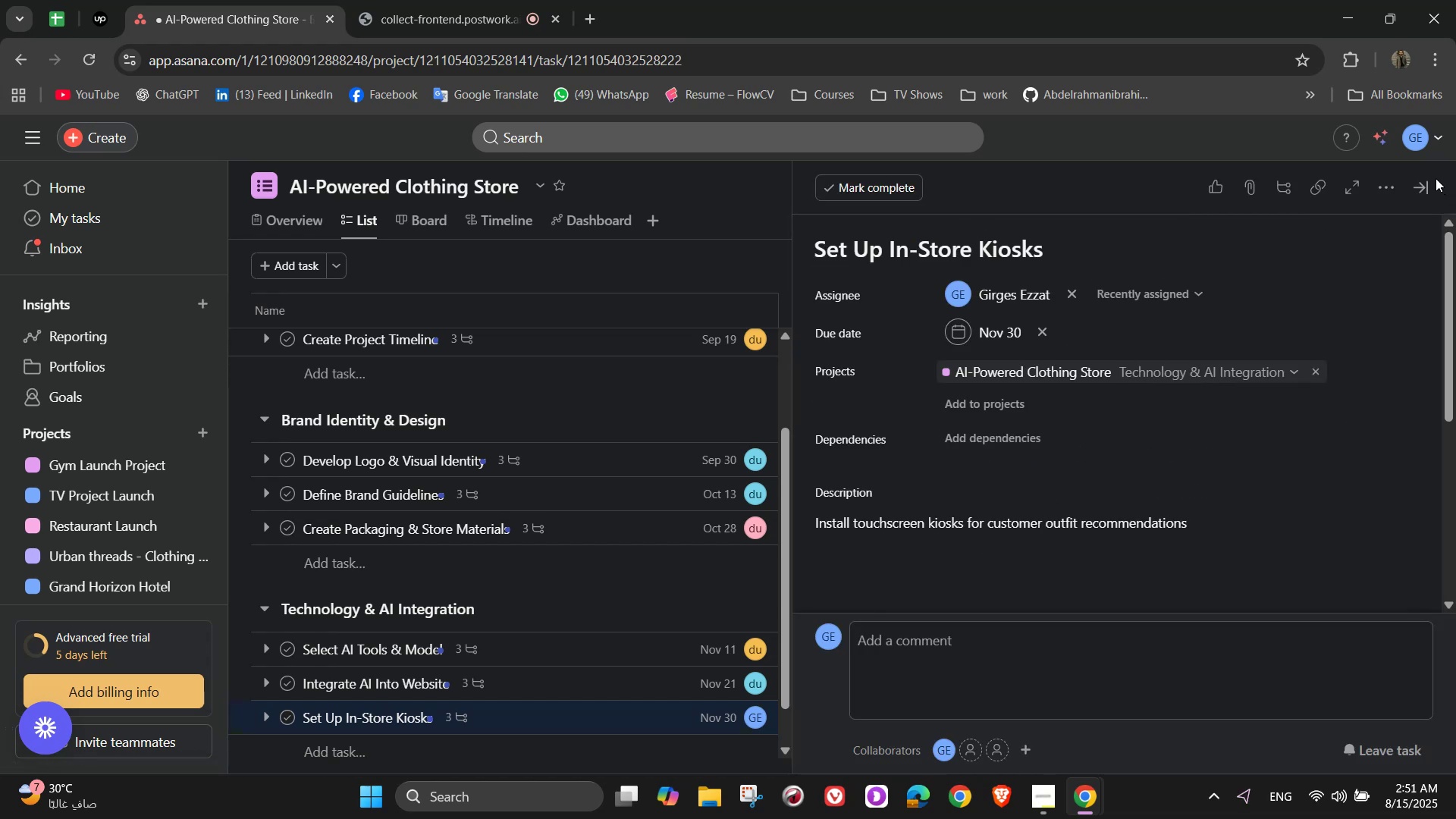 
left_click([1426, 192])
 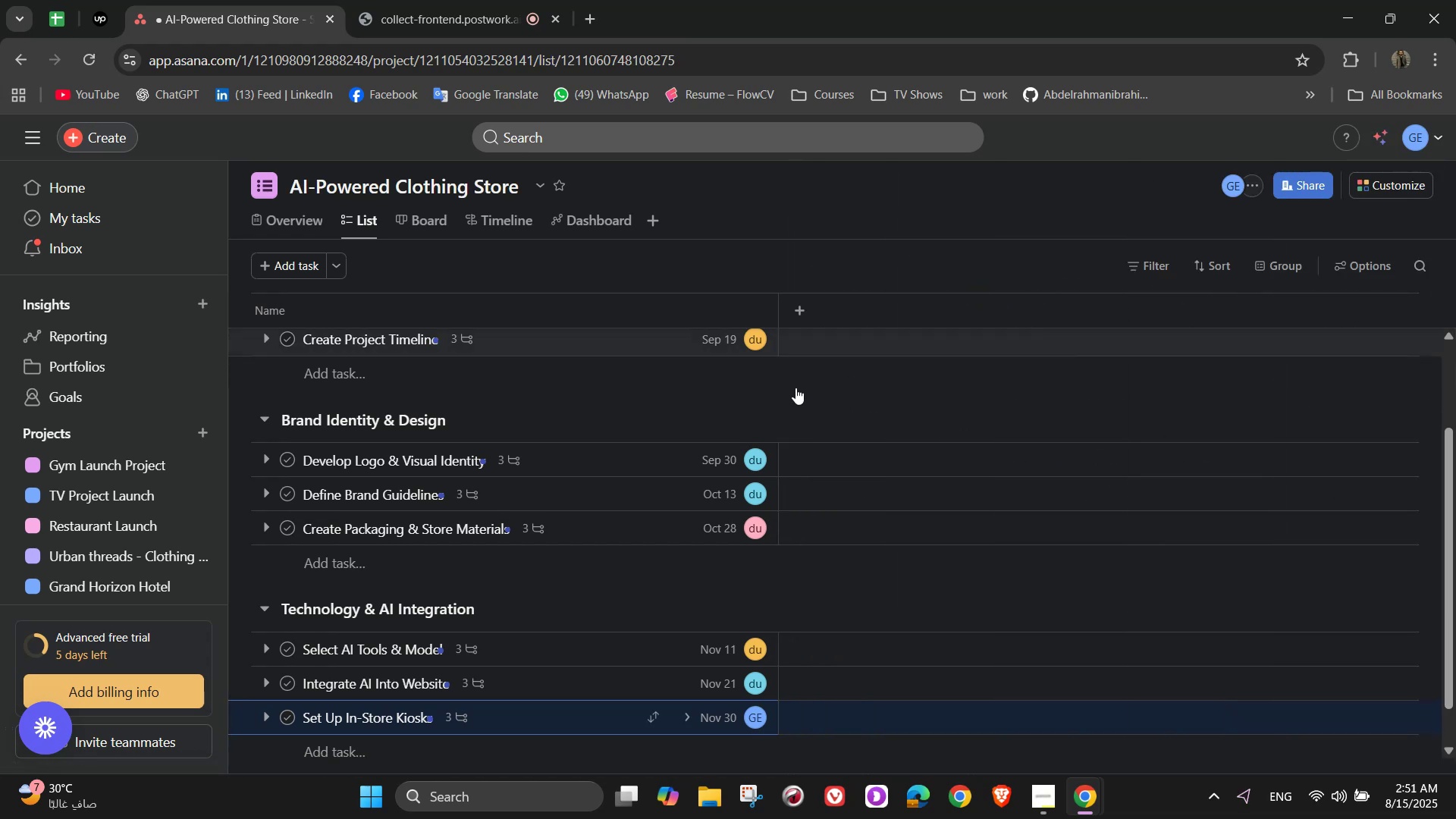 
scroll: coordinate [328, 702], scroll_direction: down, amount: 7.0
 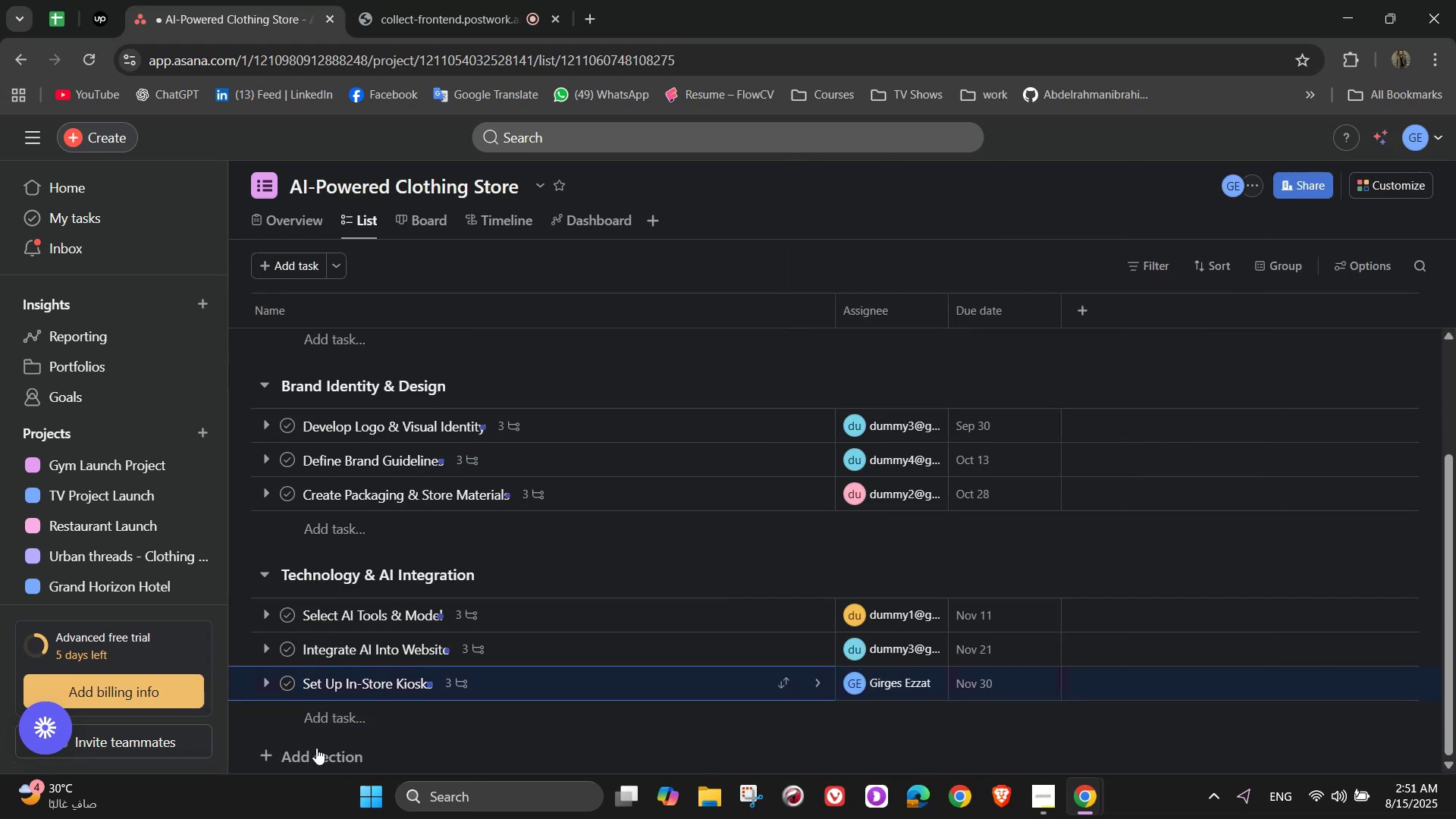 
left_click([315, 748])
 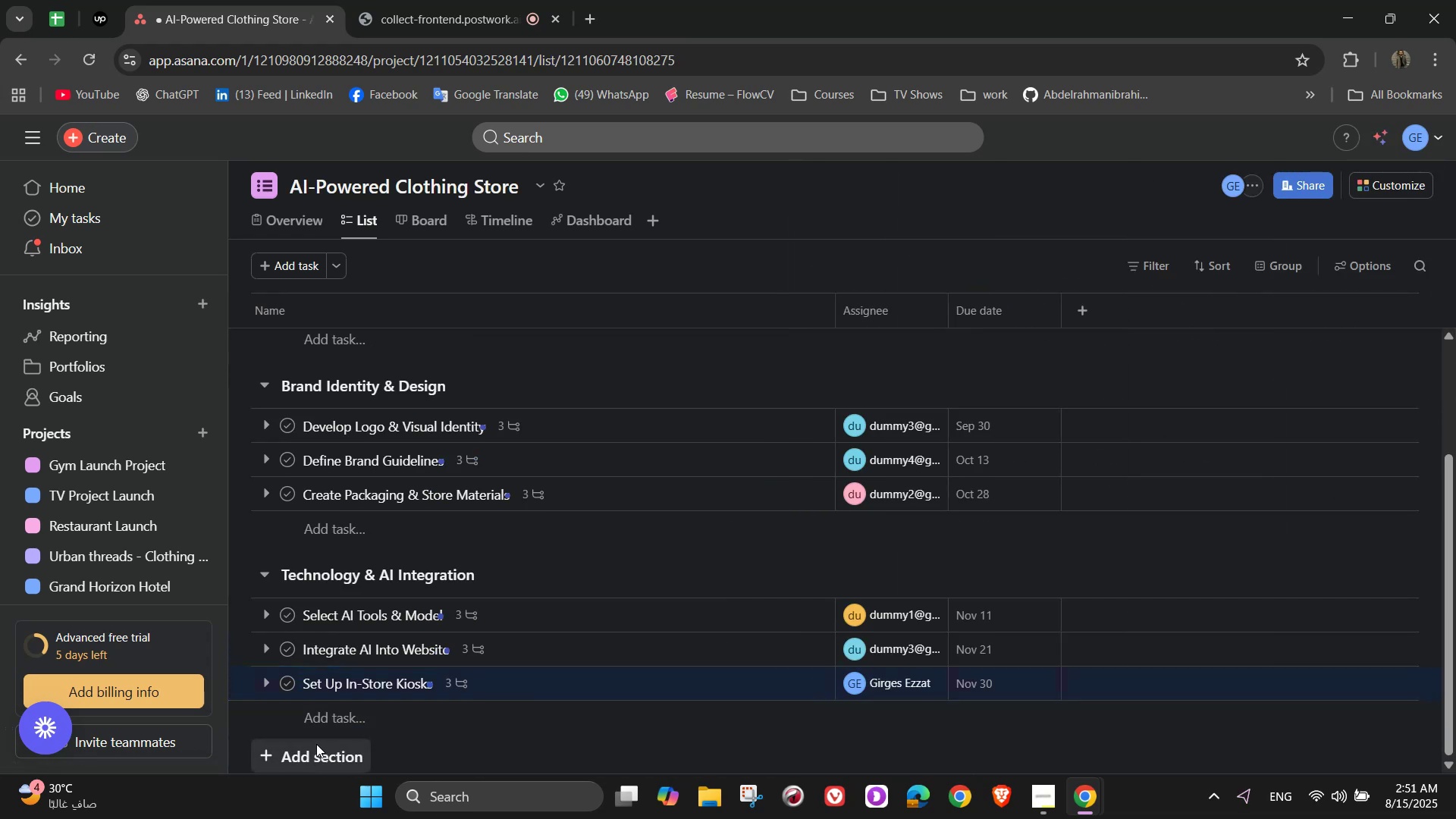 
scroll: coordinate [829, 613], scroll_direction: down, amount: 4.0
 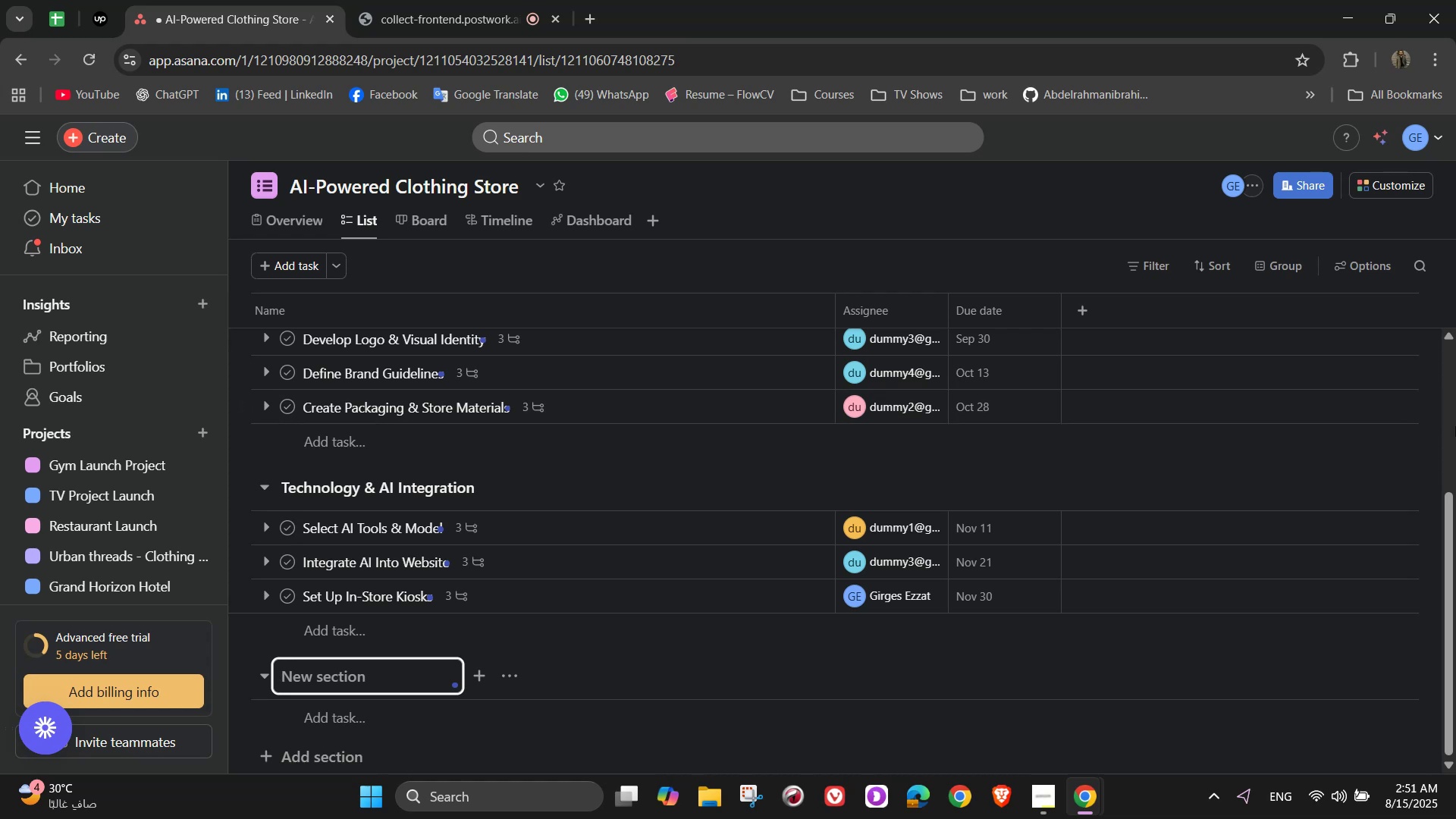 
hold_key(key=ShiftLeft, duration=0.55)
 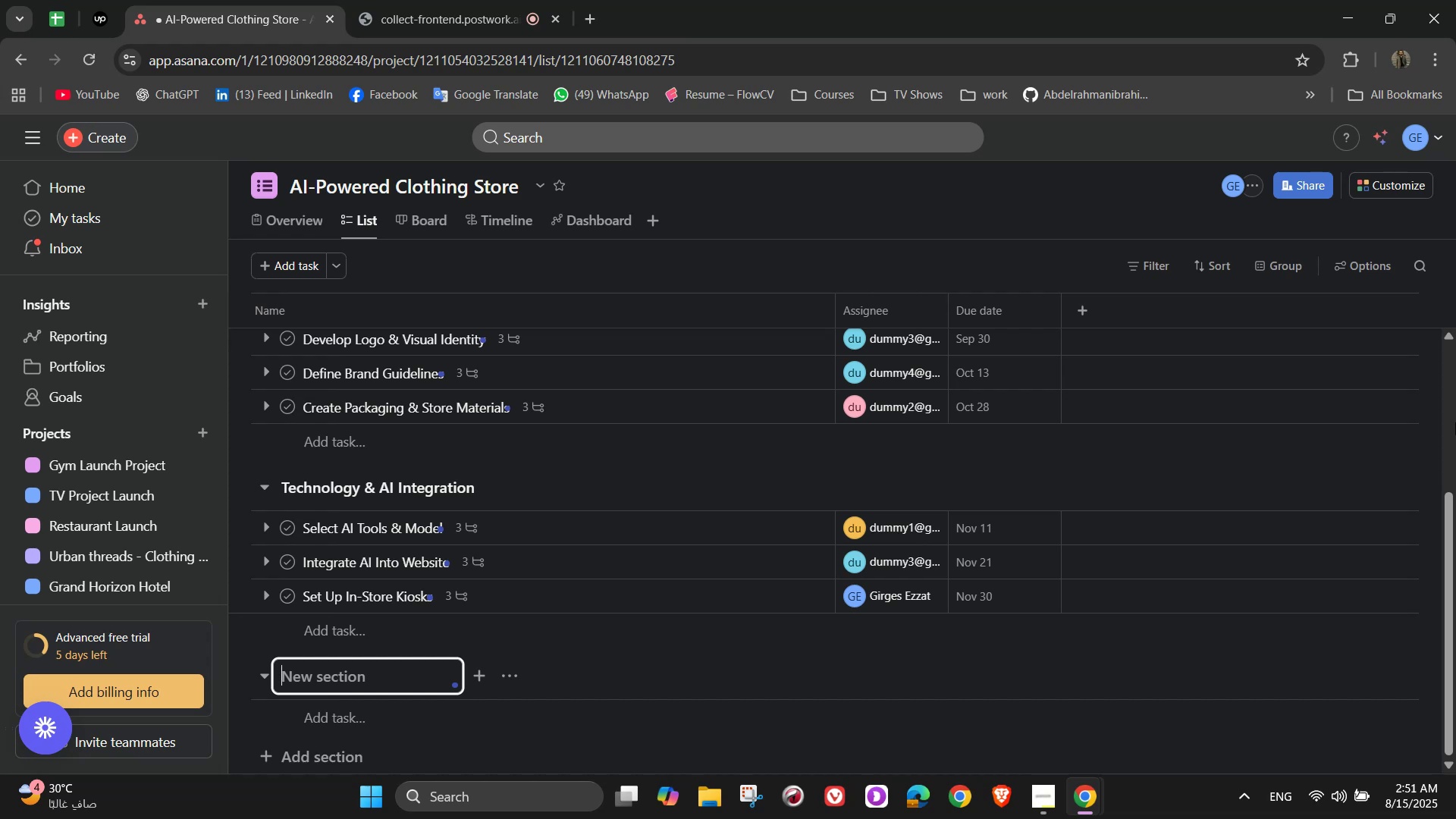 
wait(35.53)
 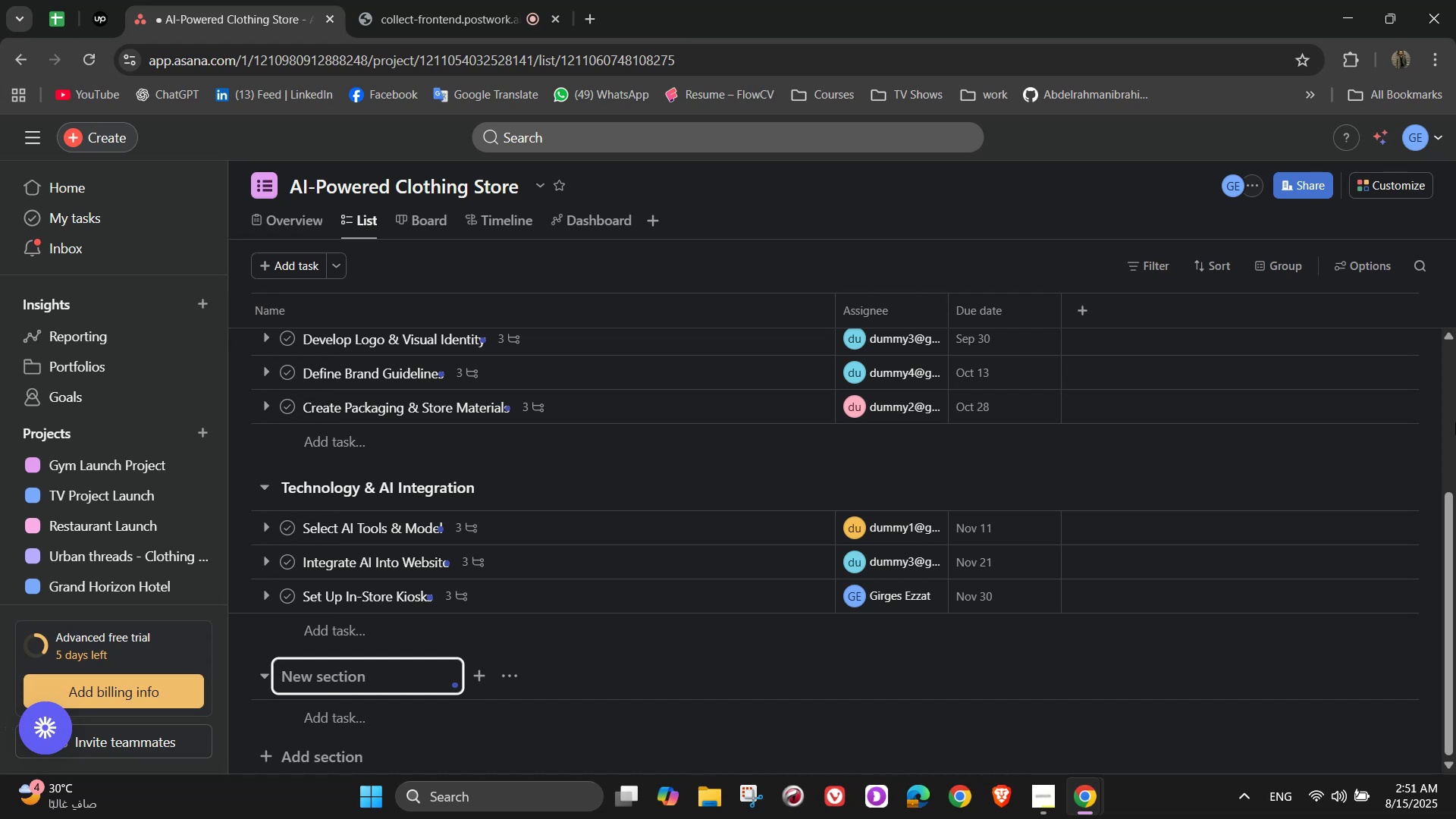 
type(Store Setup & Logistics)
 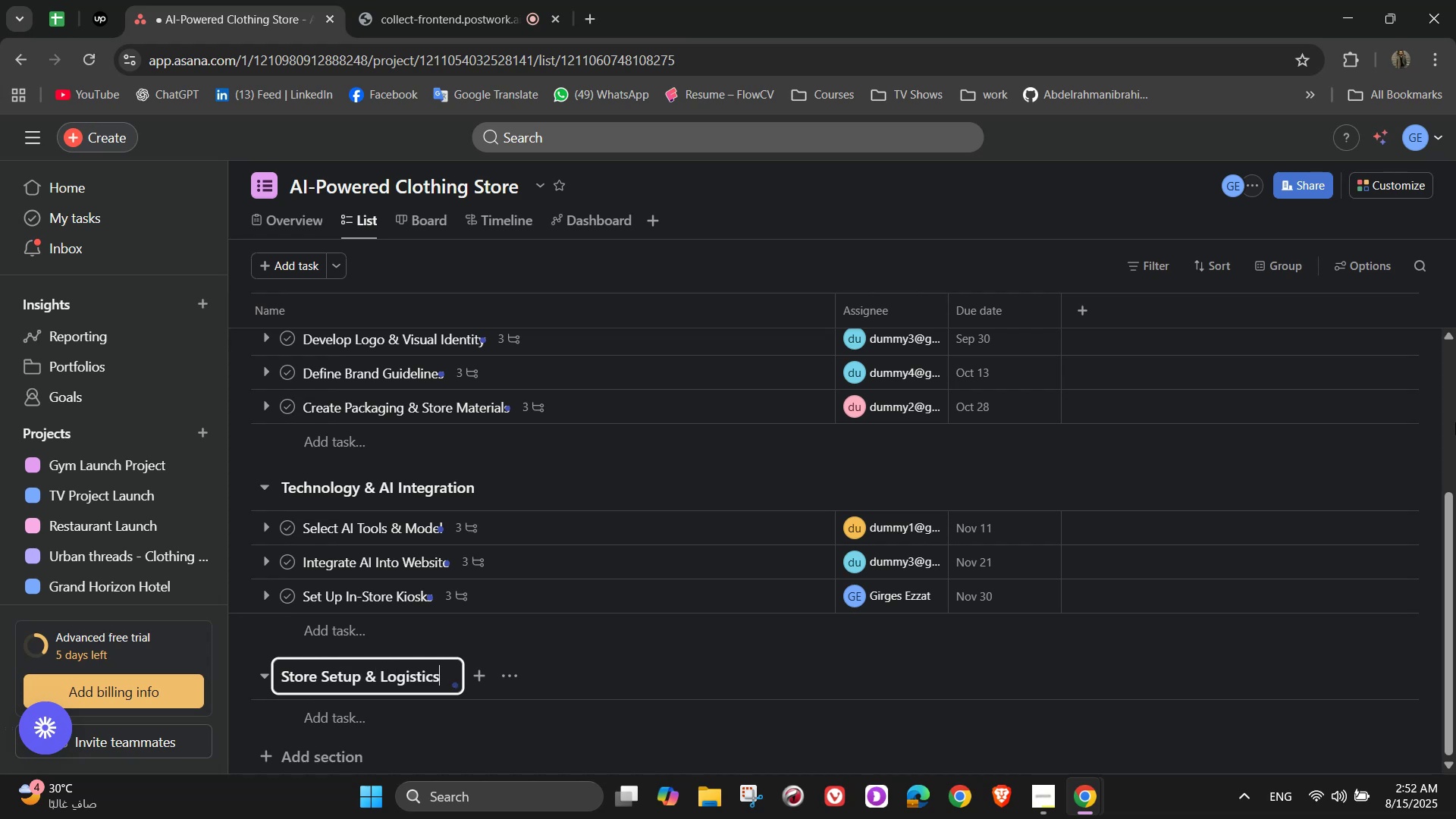 
left_click([391, 708])
 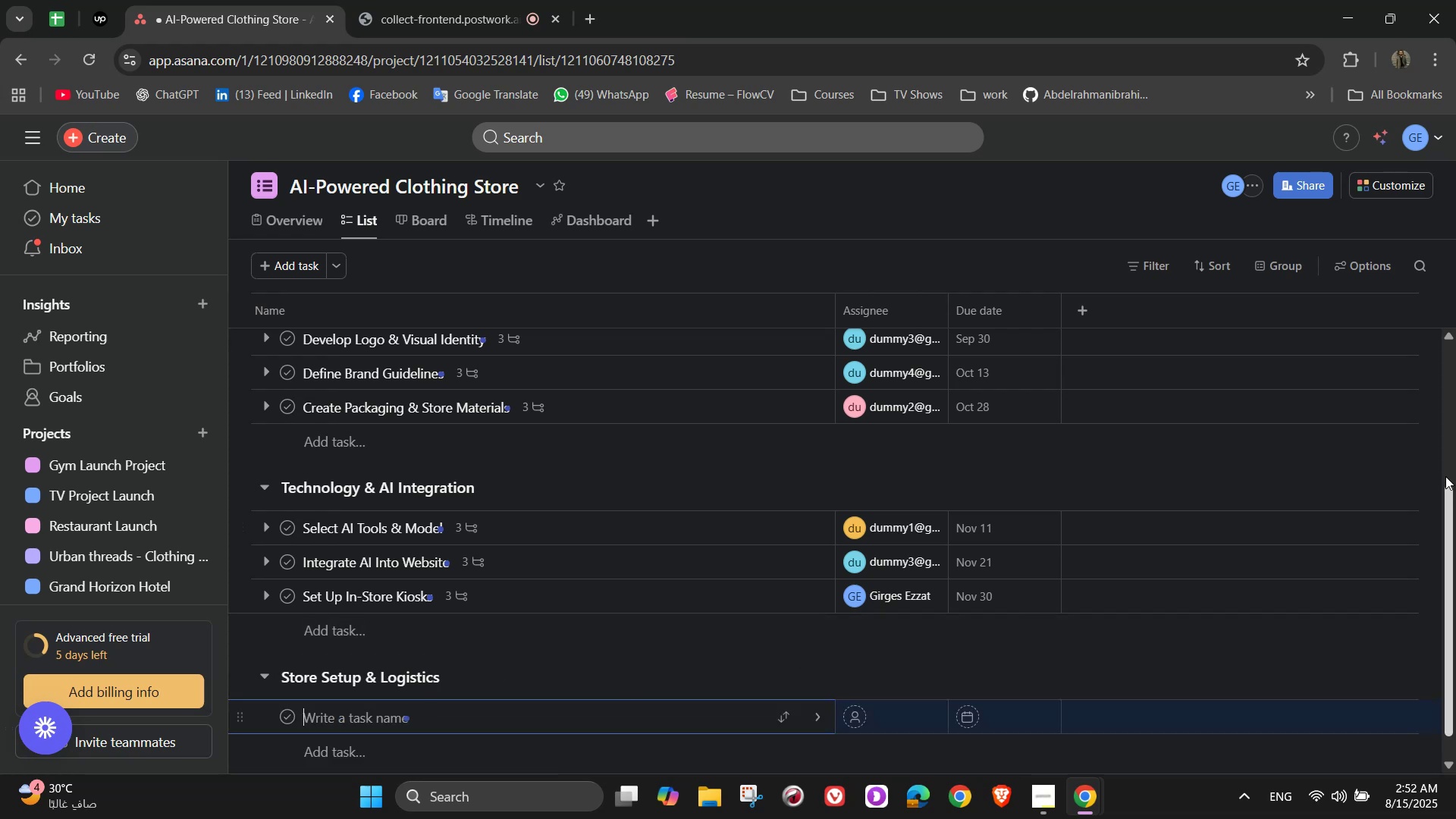 
type(Secure Store Location)
 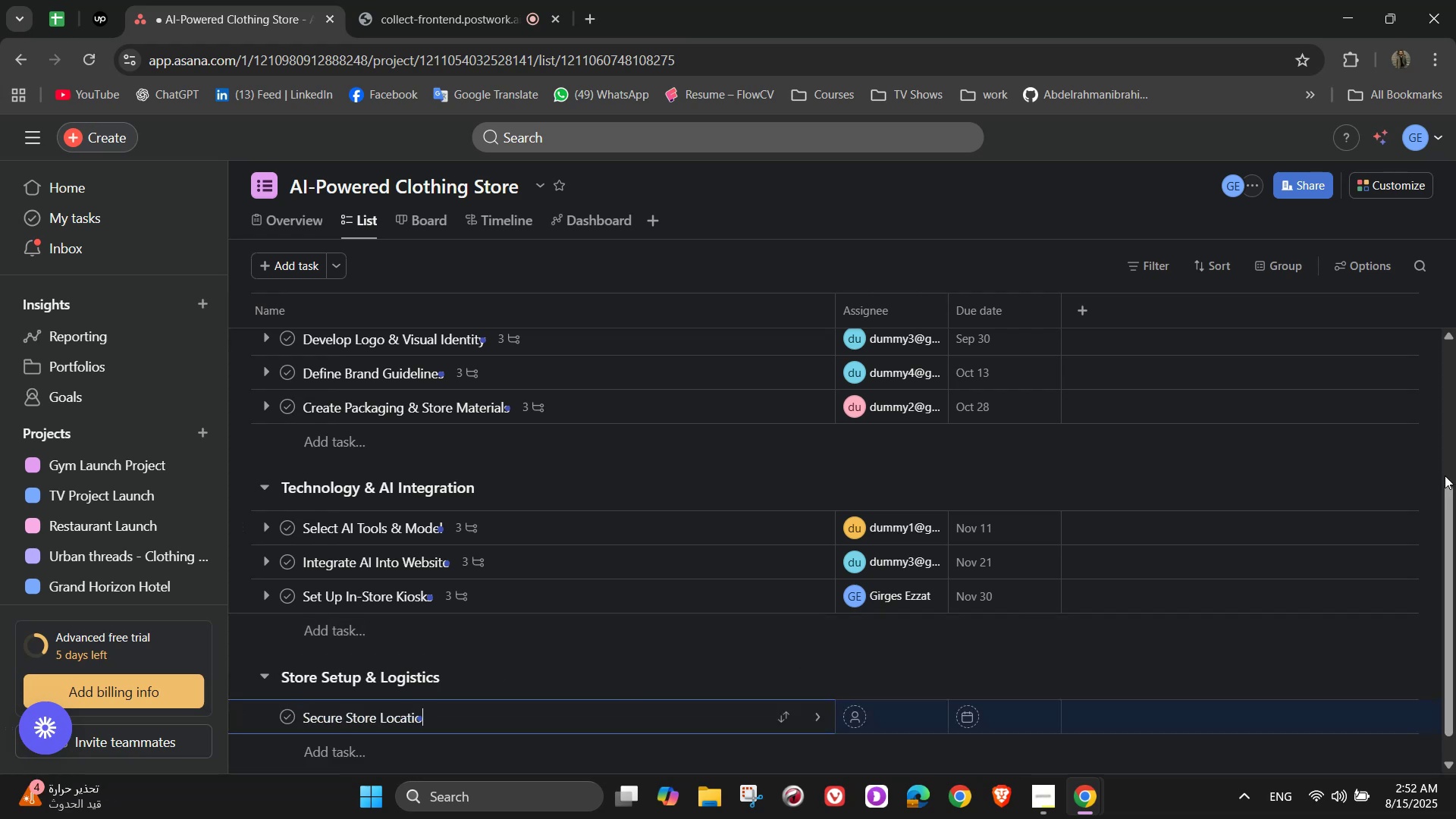 
wait(8.34)
 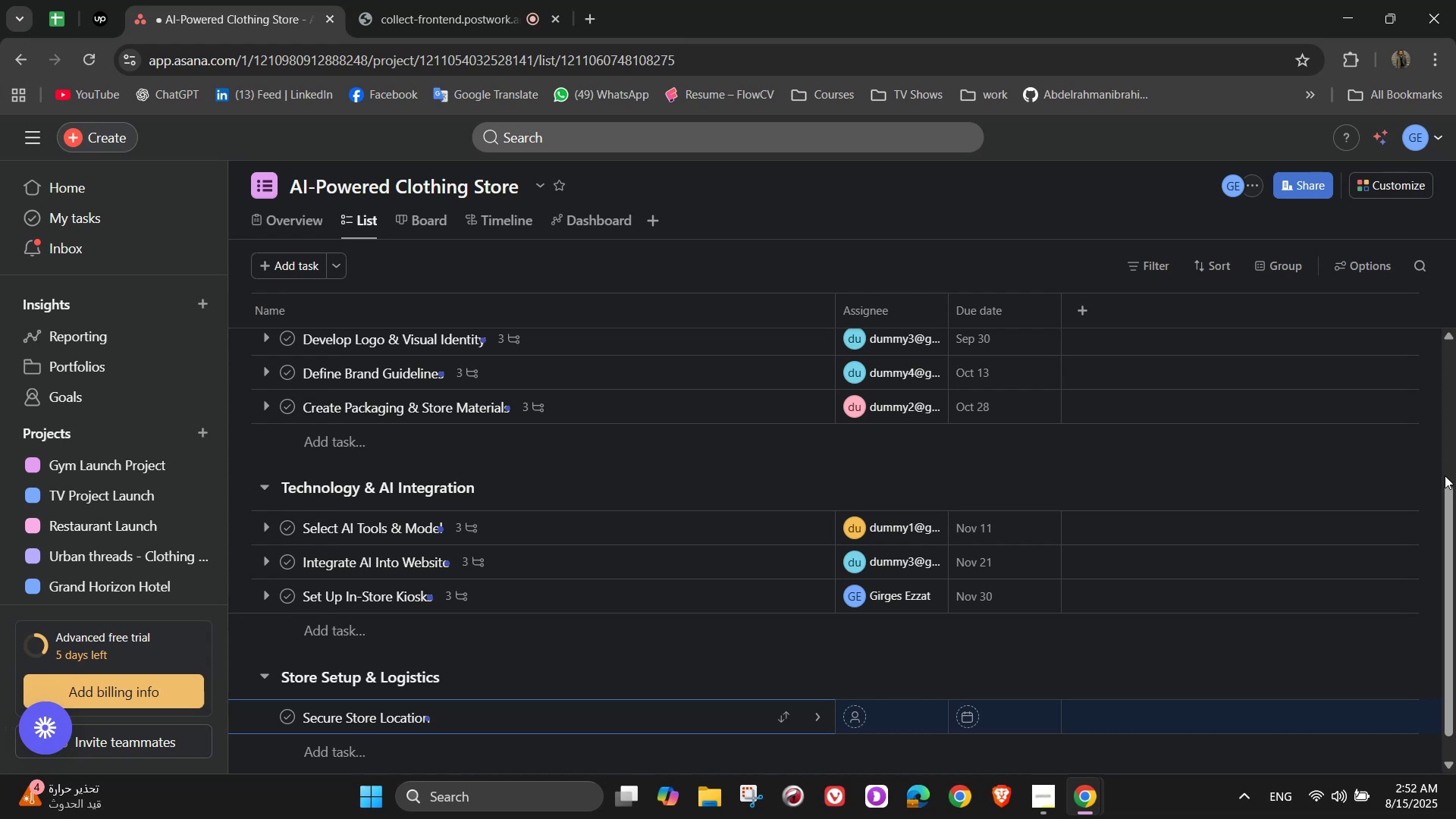 
left_click([821, 713])
 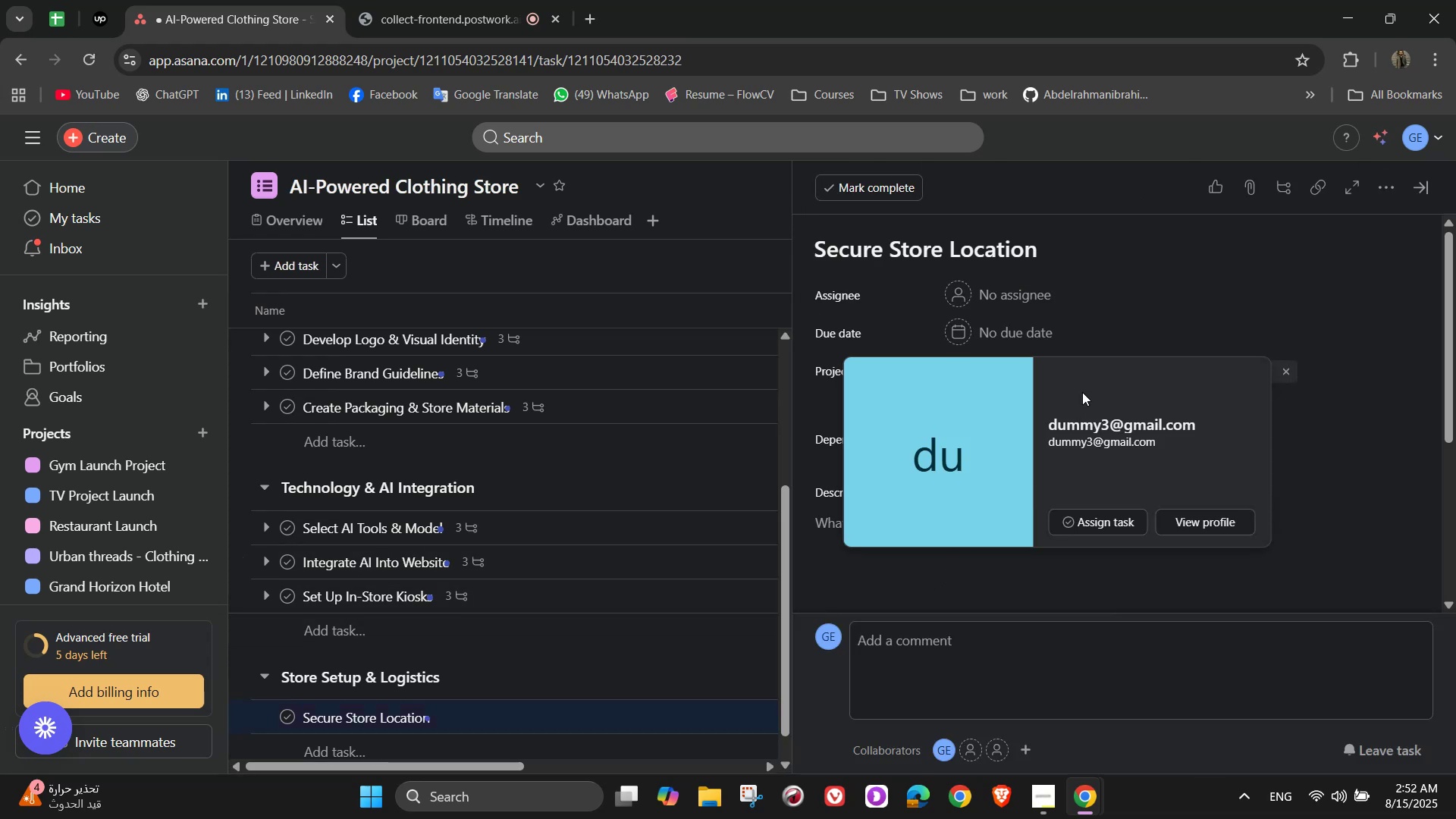 
left_click([1041, 287])
 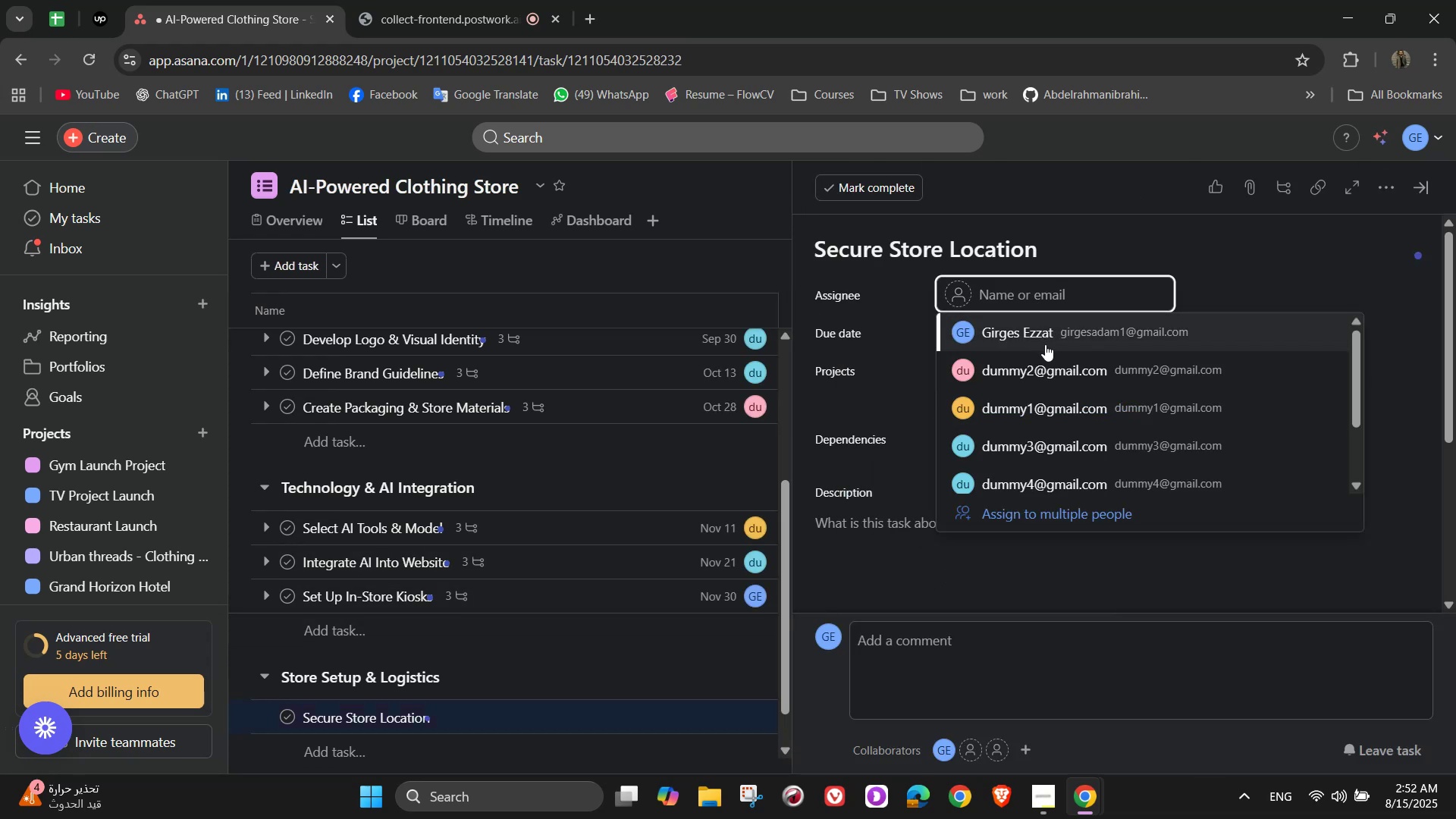 
left_click([1042, 358])
 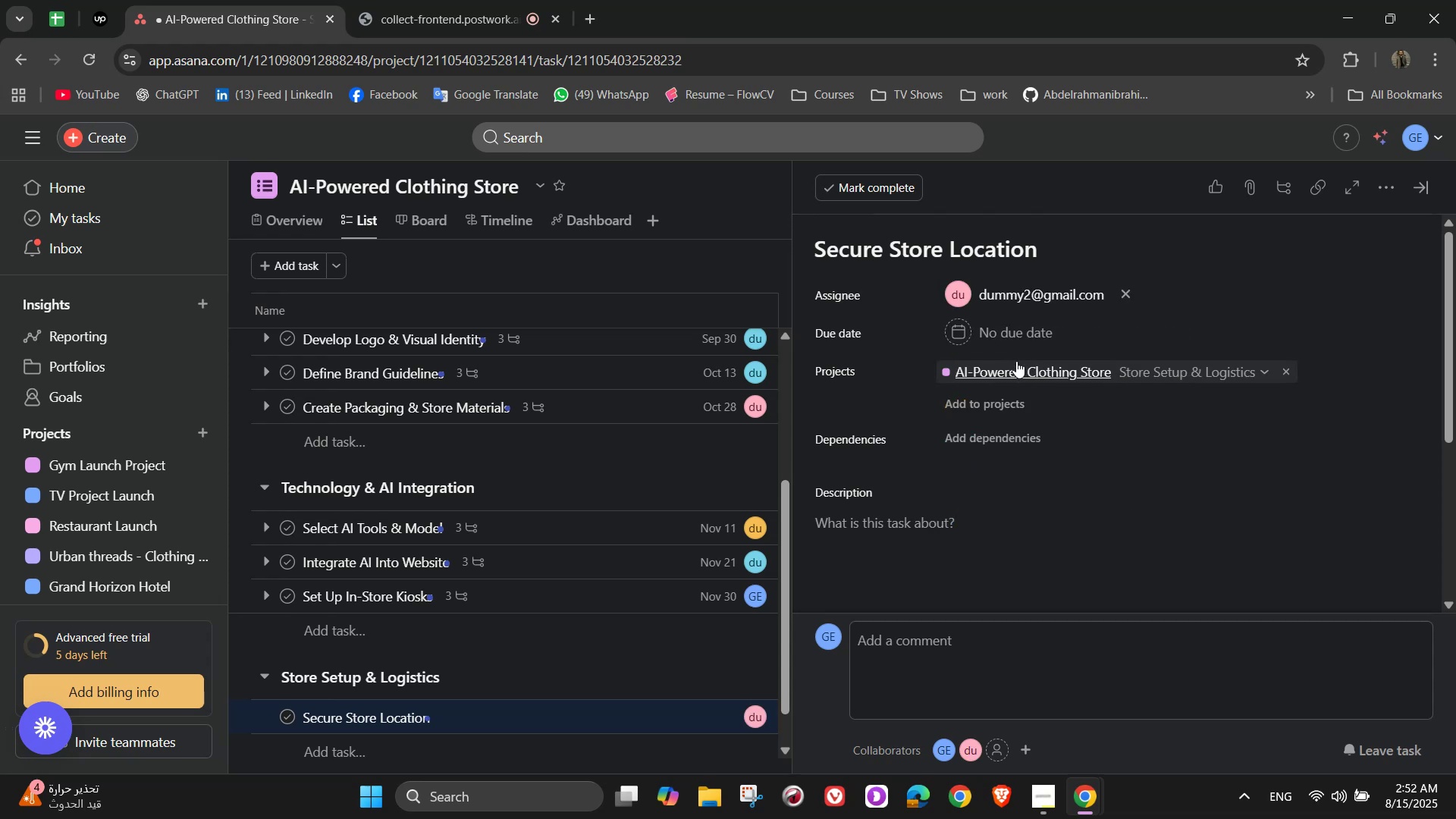 
left_click([1012, 335])
 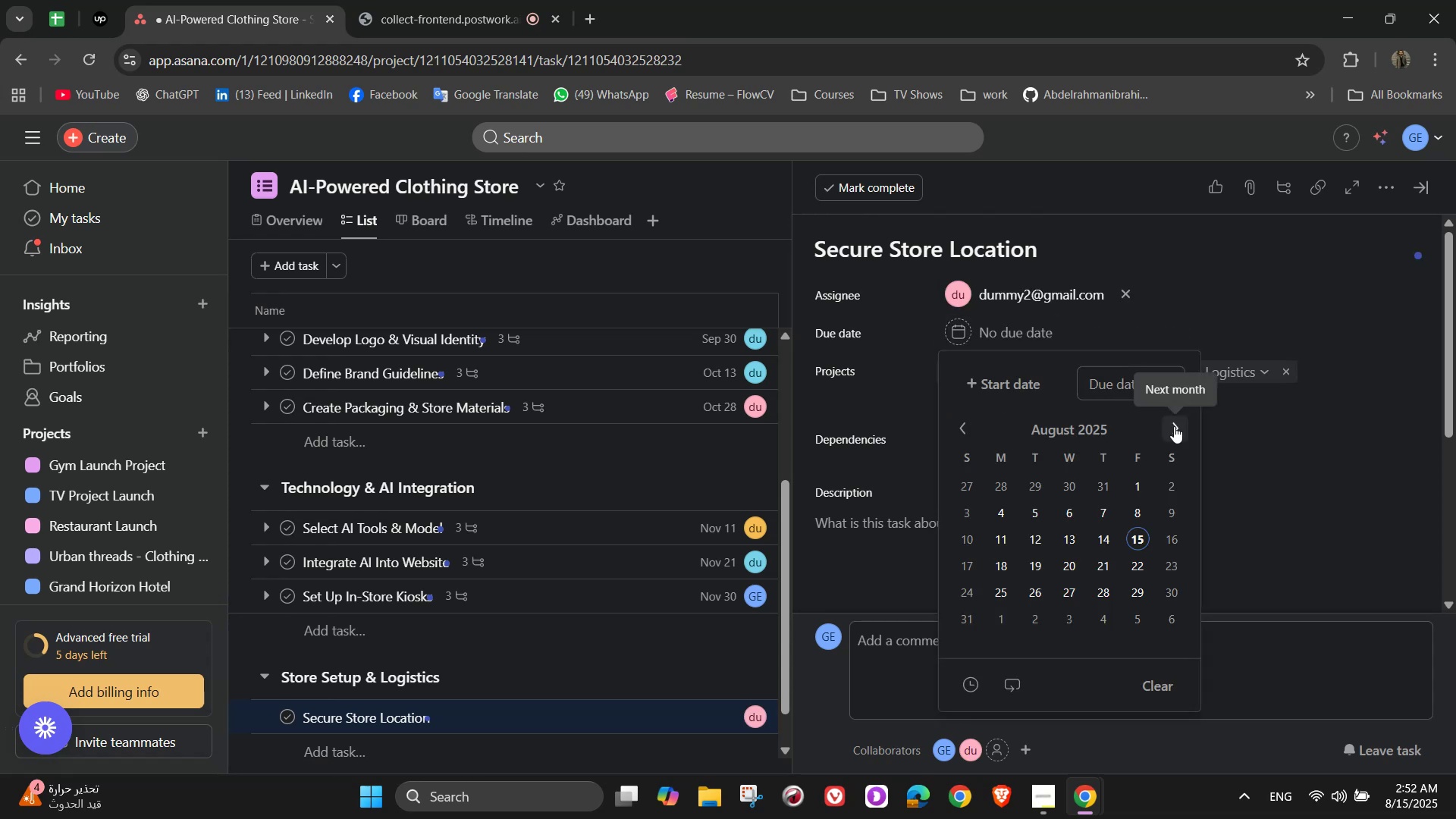 
double_click([1175, 428])
 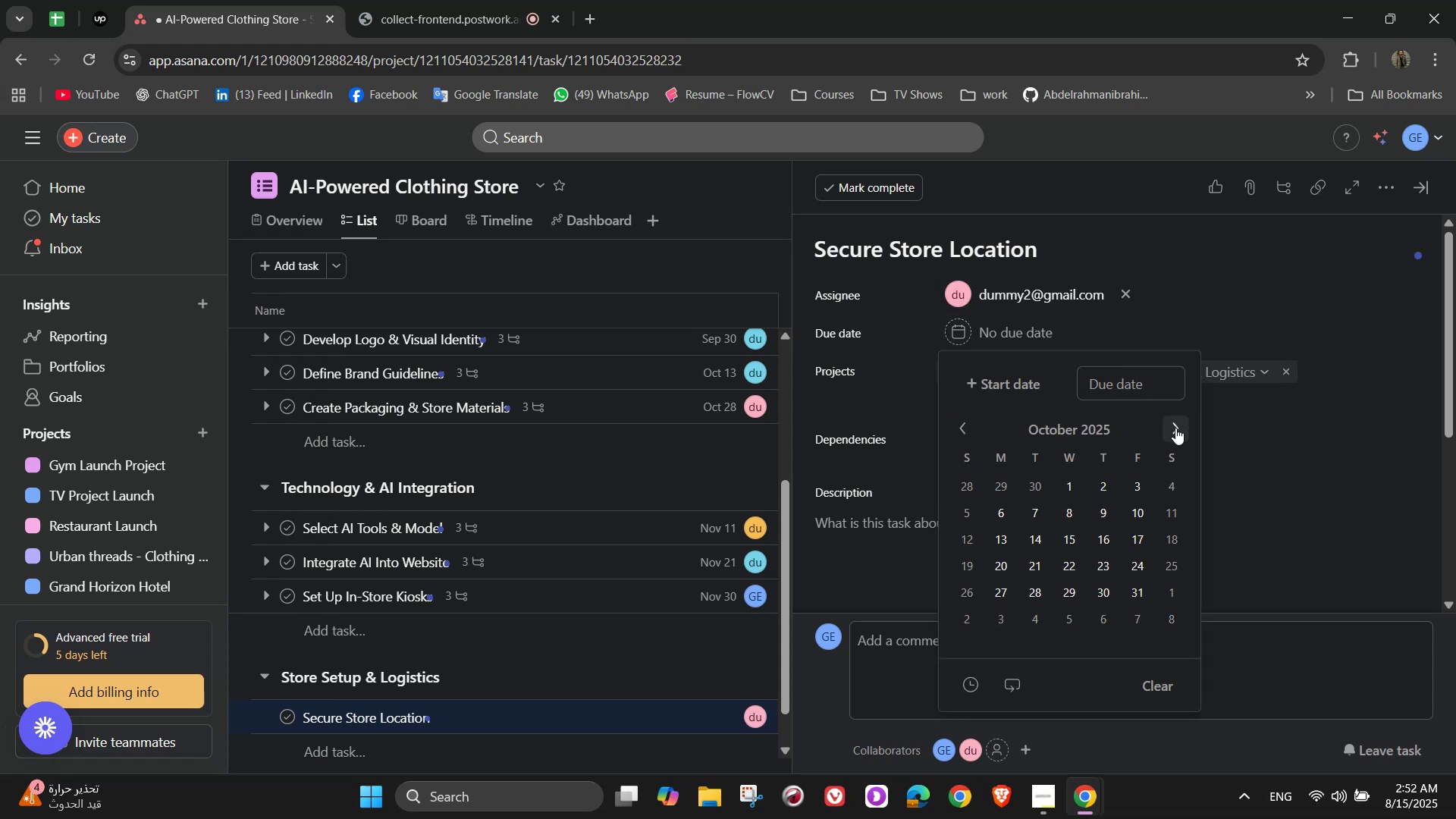 
triple_click([1175, 428])
 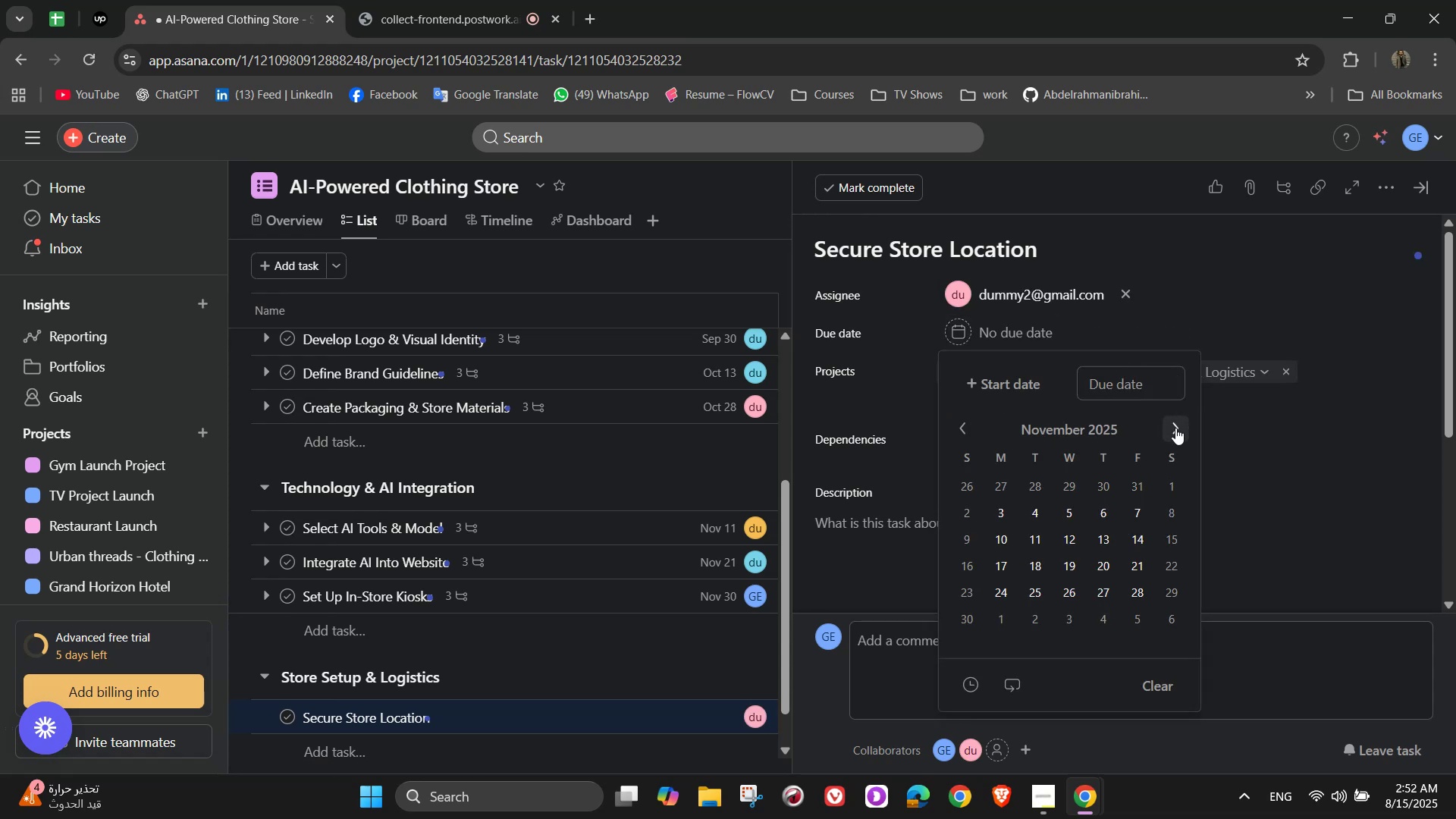 
left_click([1175, 428])
 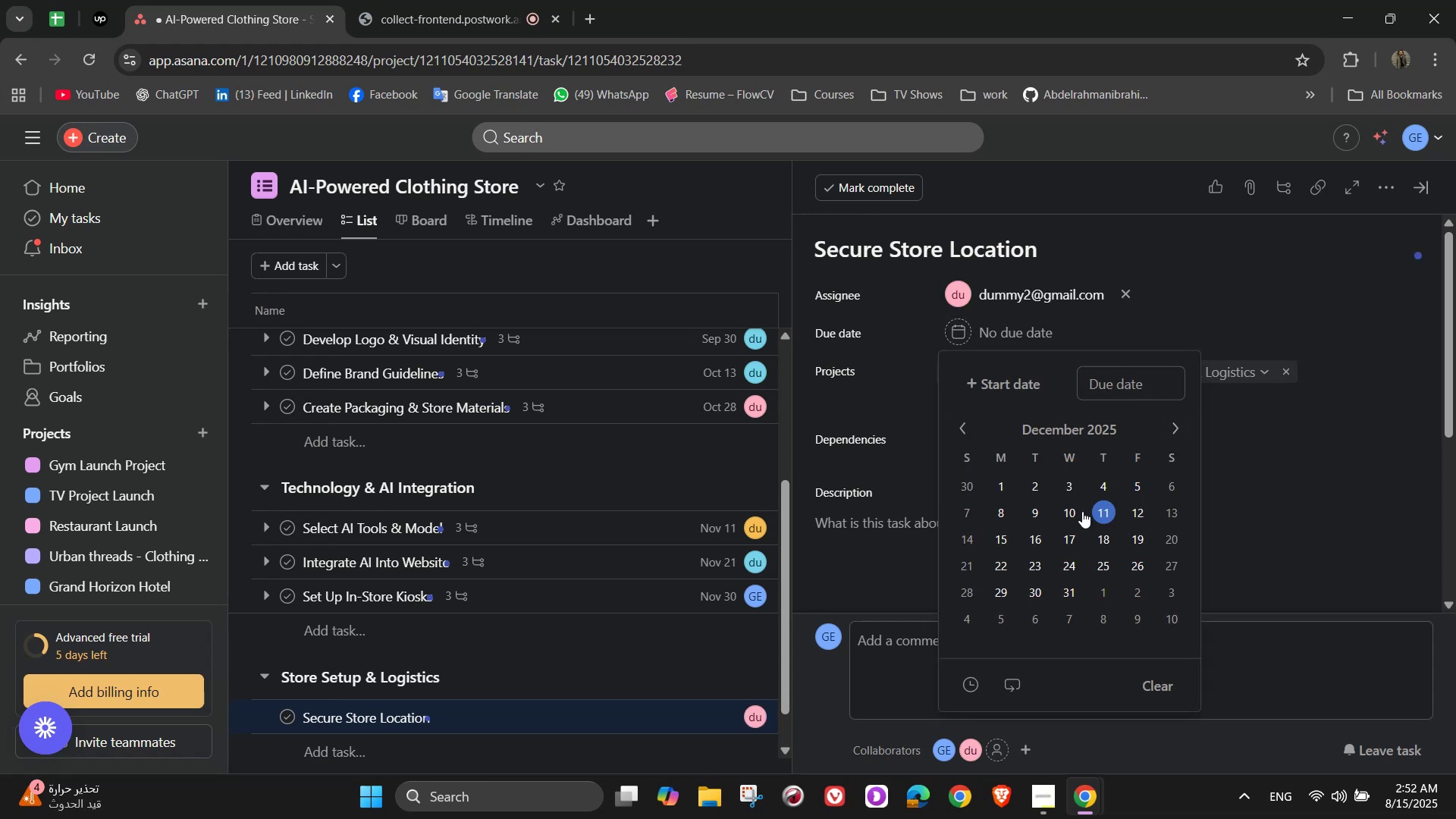 
left_click([1081, 511])
 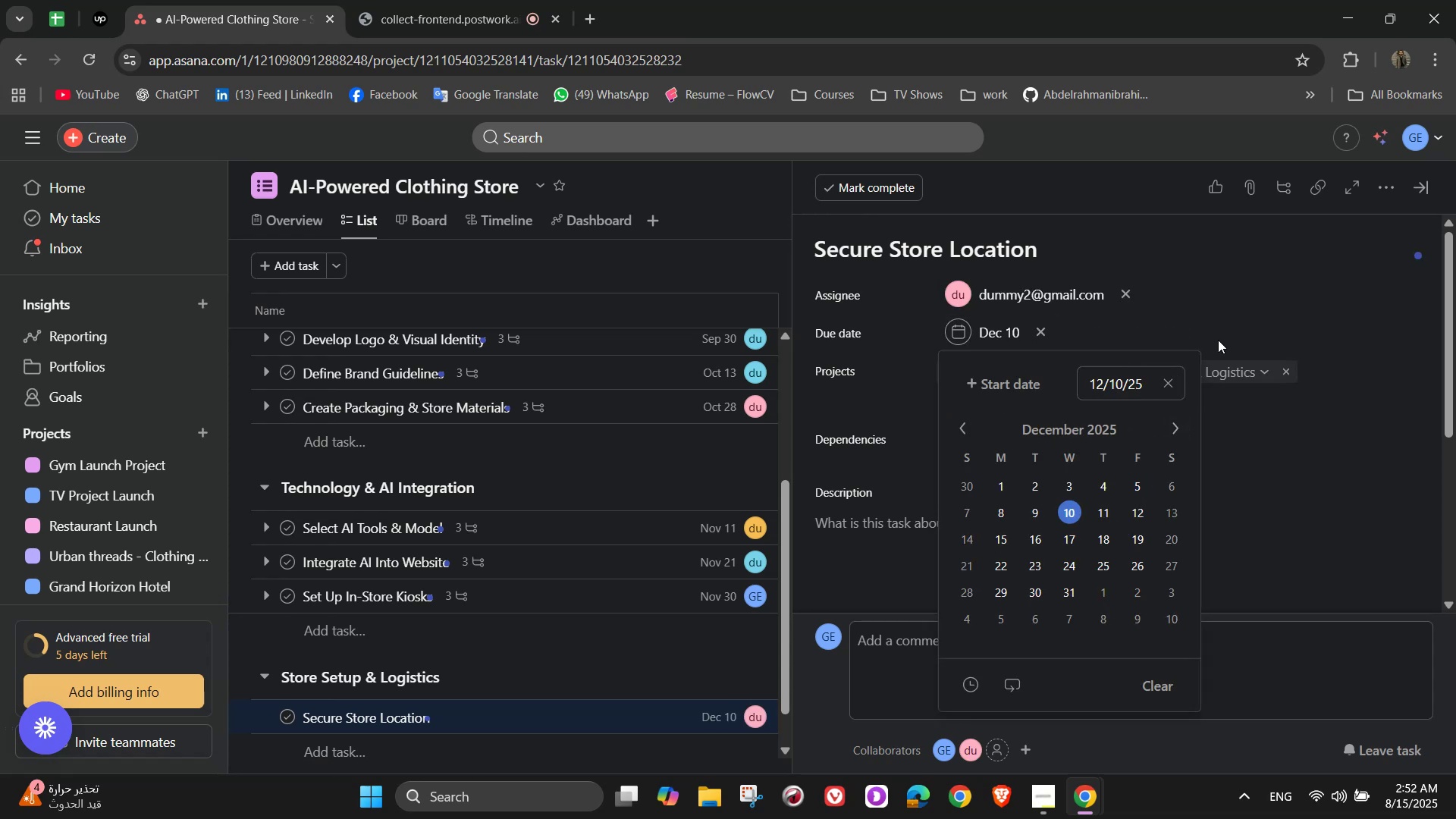 
left_click([1218, 325])
 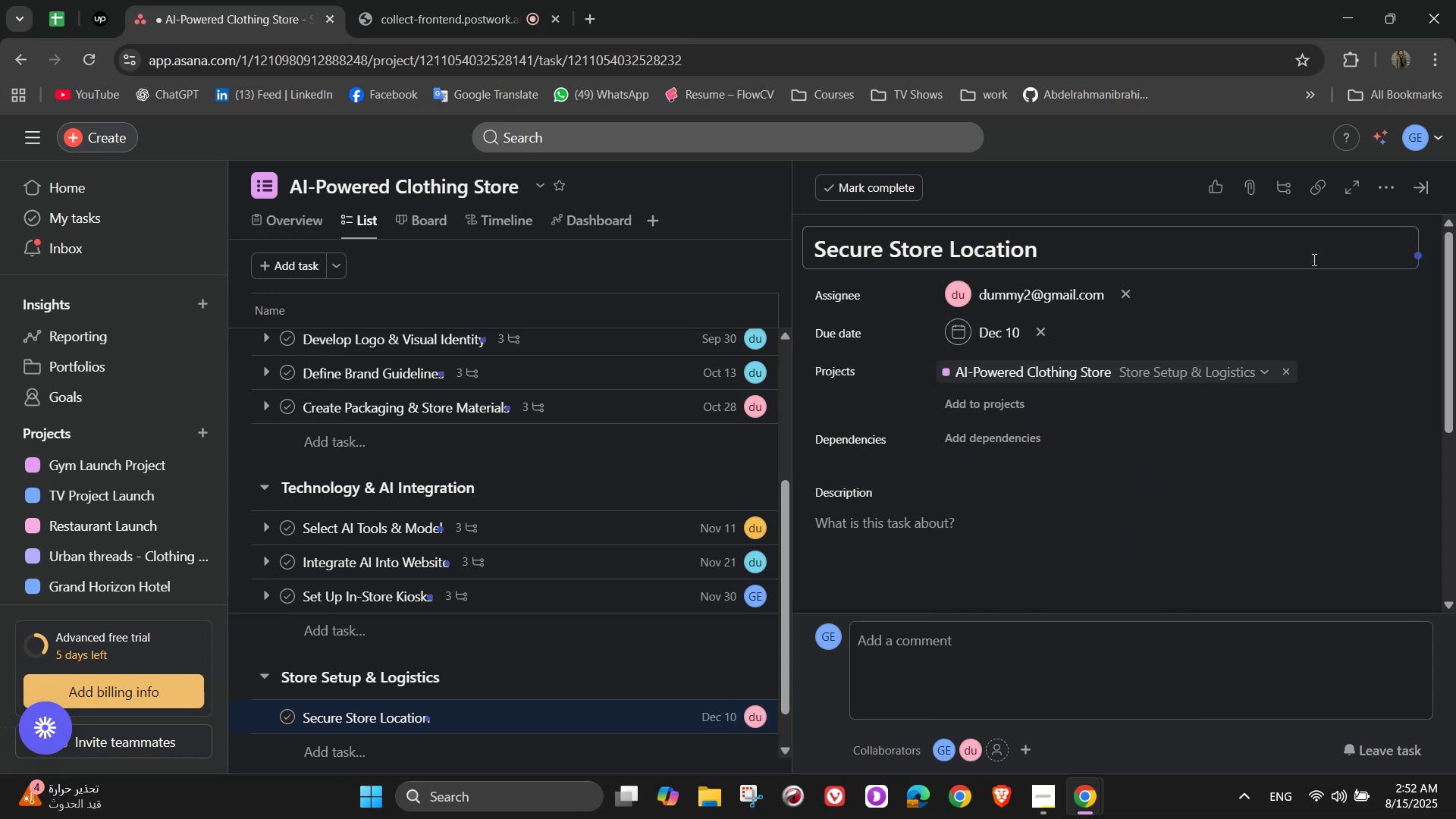 
scroll: coordinate [1100, 445], scroll_direction: down, amount: 1.0
 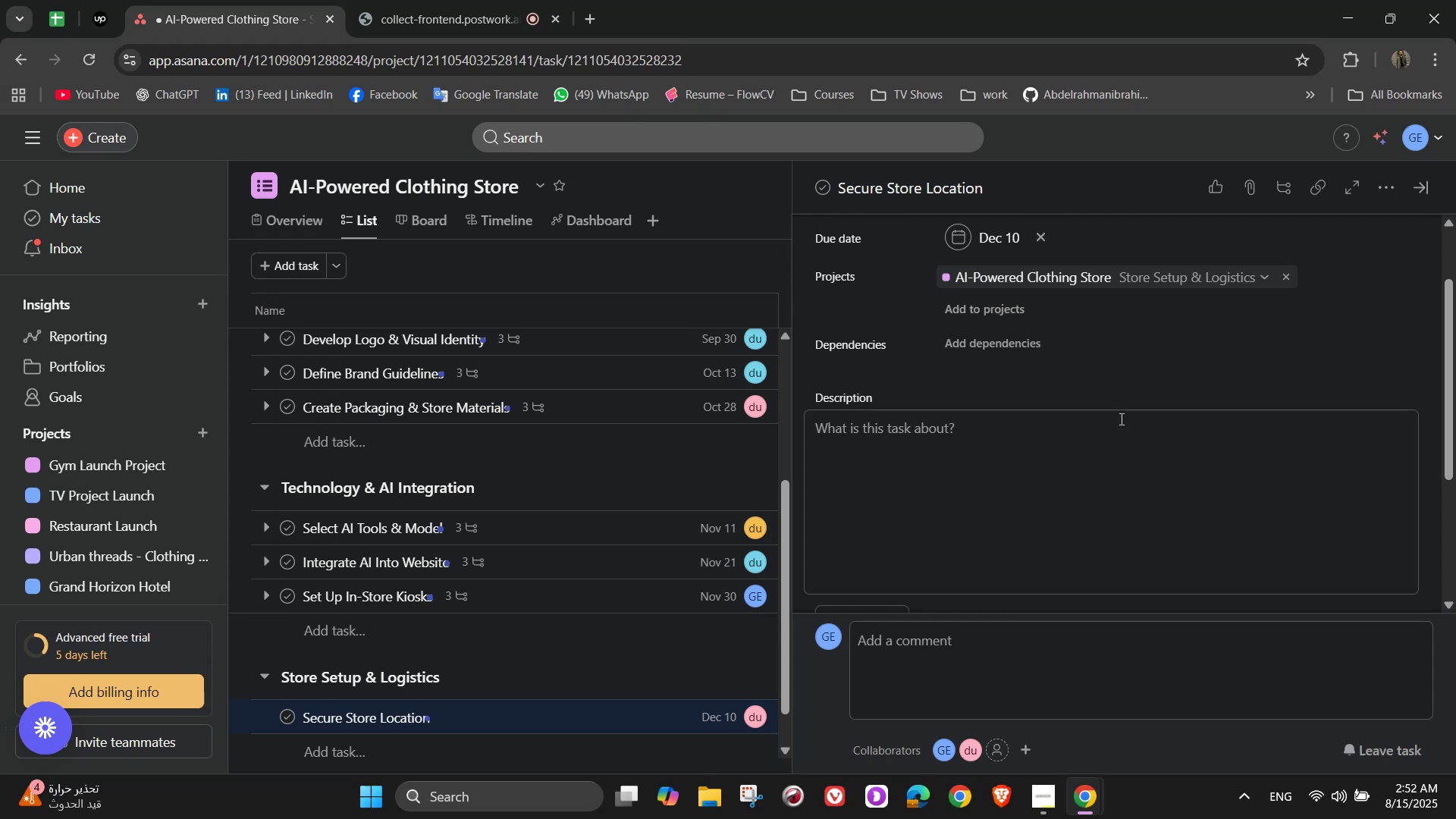 
left_click([1122, 419])
 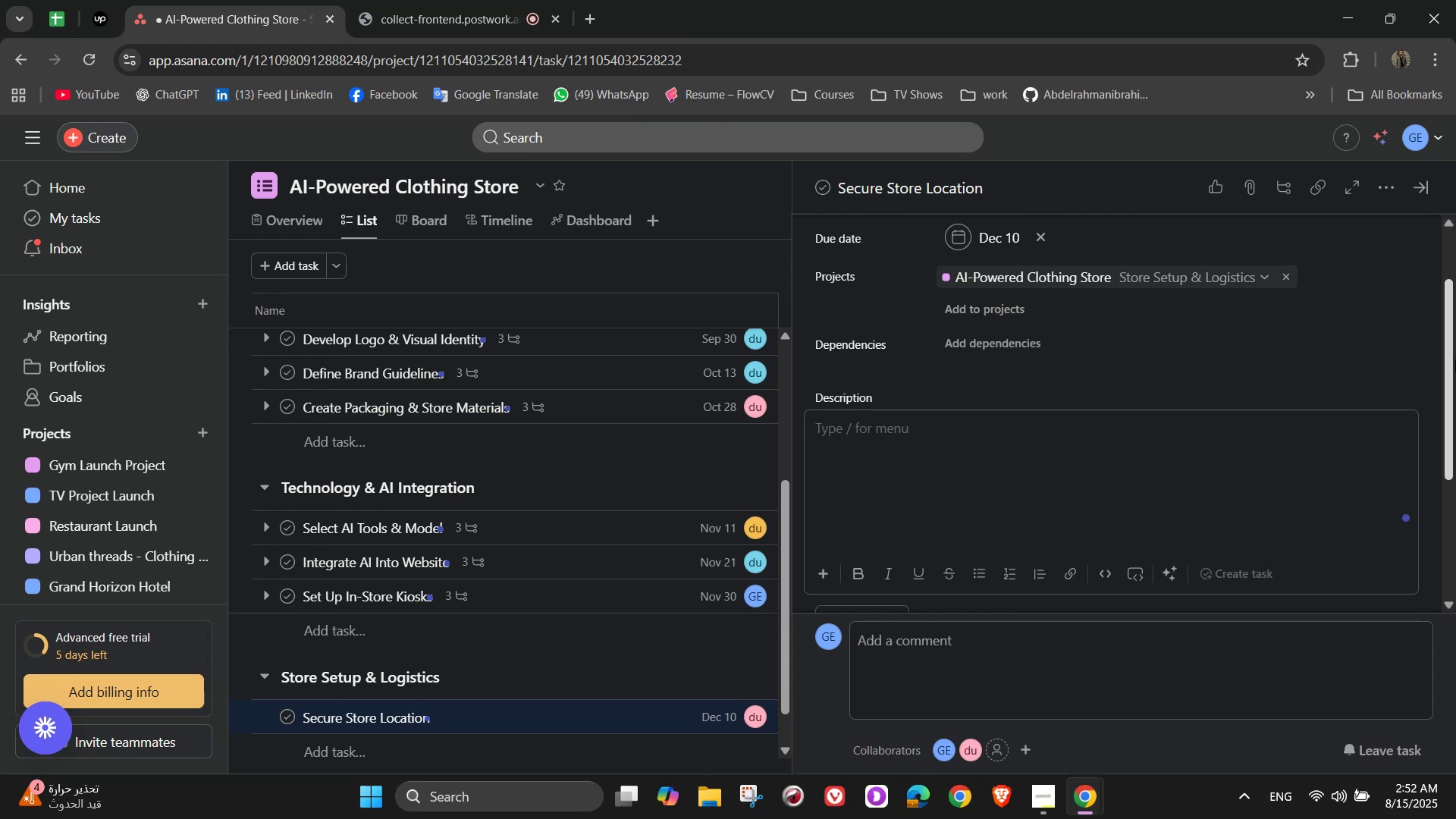 
type(Finalize the store's )
 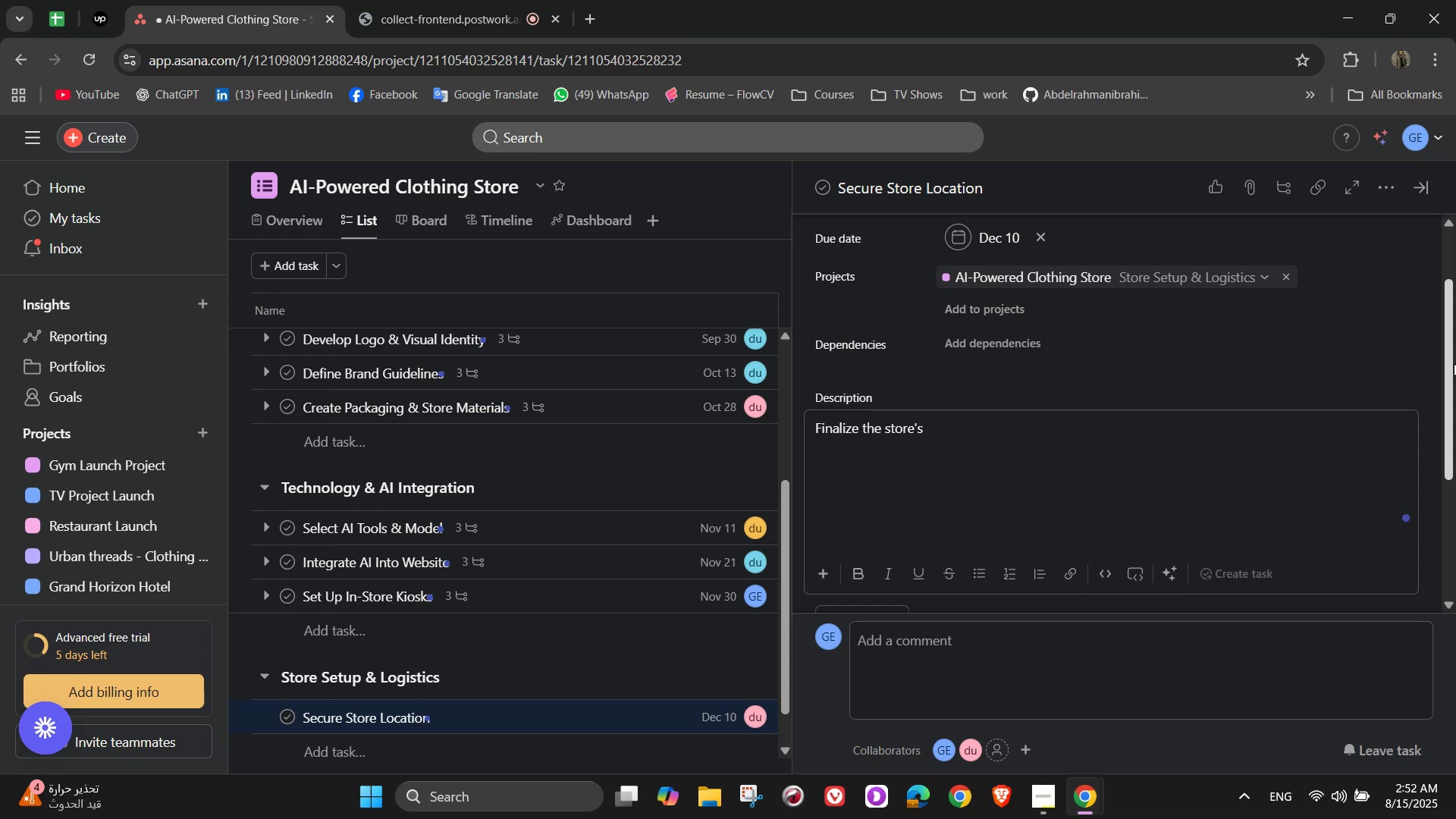 
type(physical)
 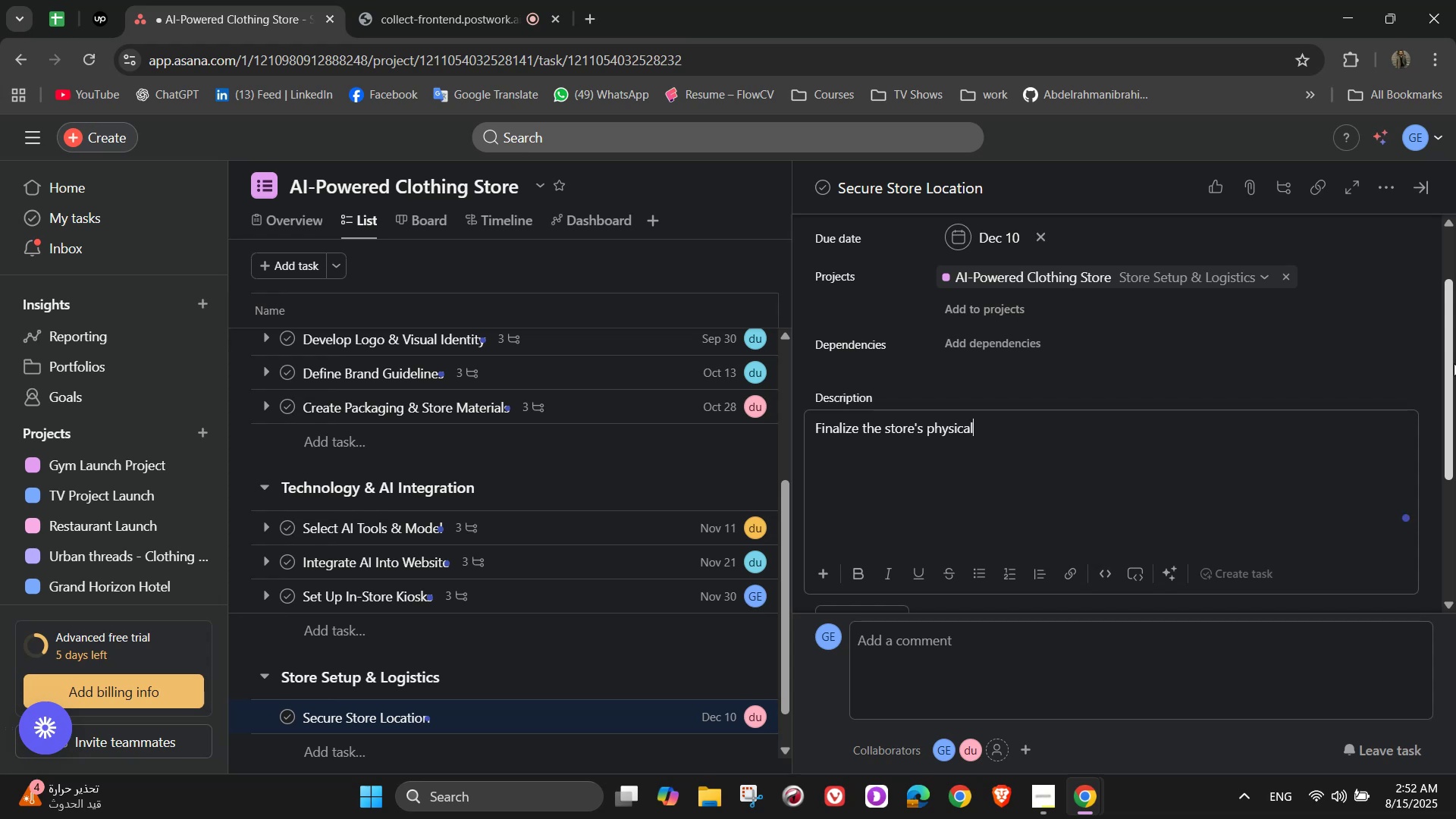 
type( location and rental  [Insert])
key(Backspace)
type(contract)
 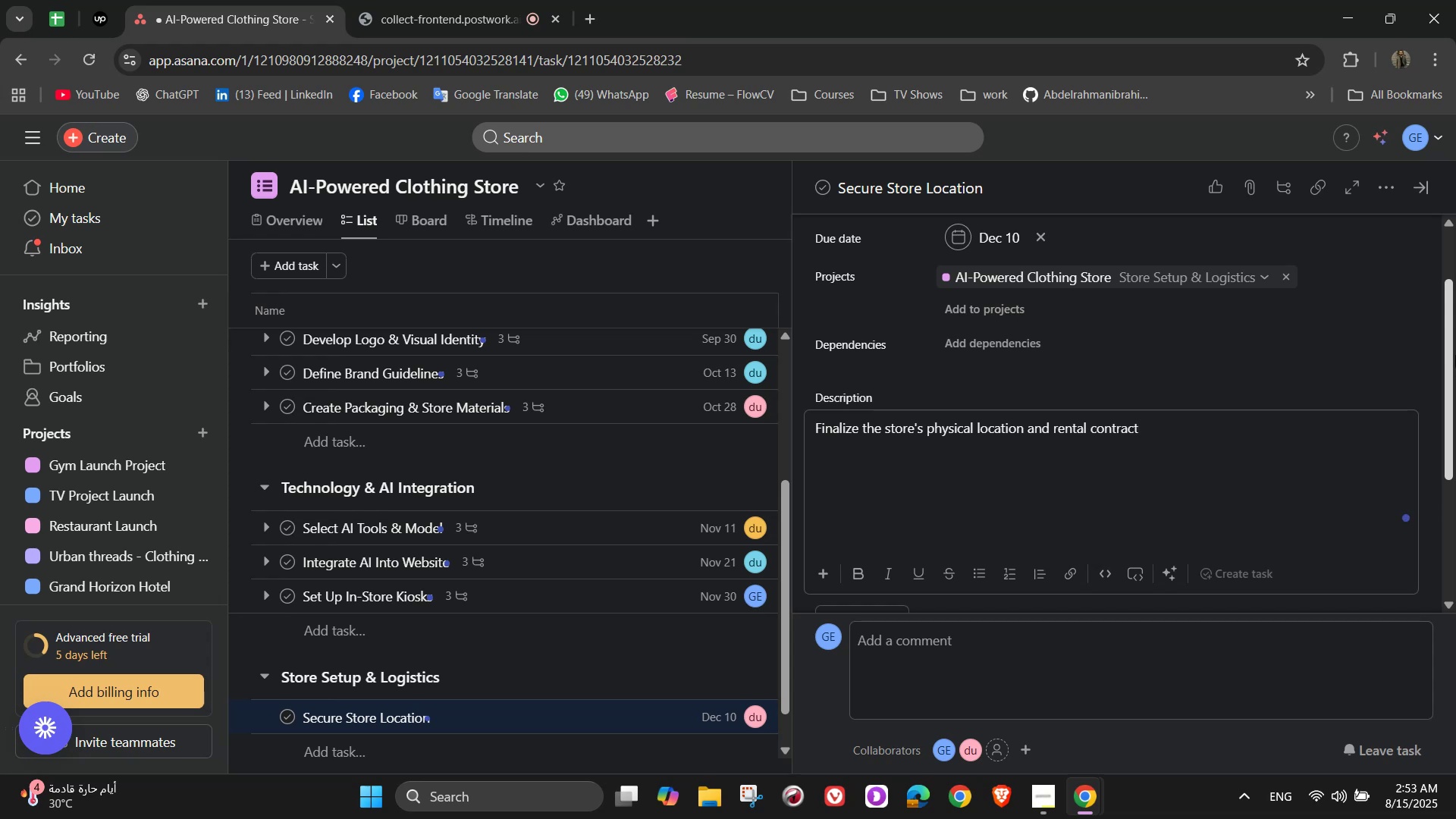 
scroll: coordinate [1014, 417], scroll_direction: down, amount: 2.0
 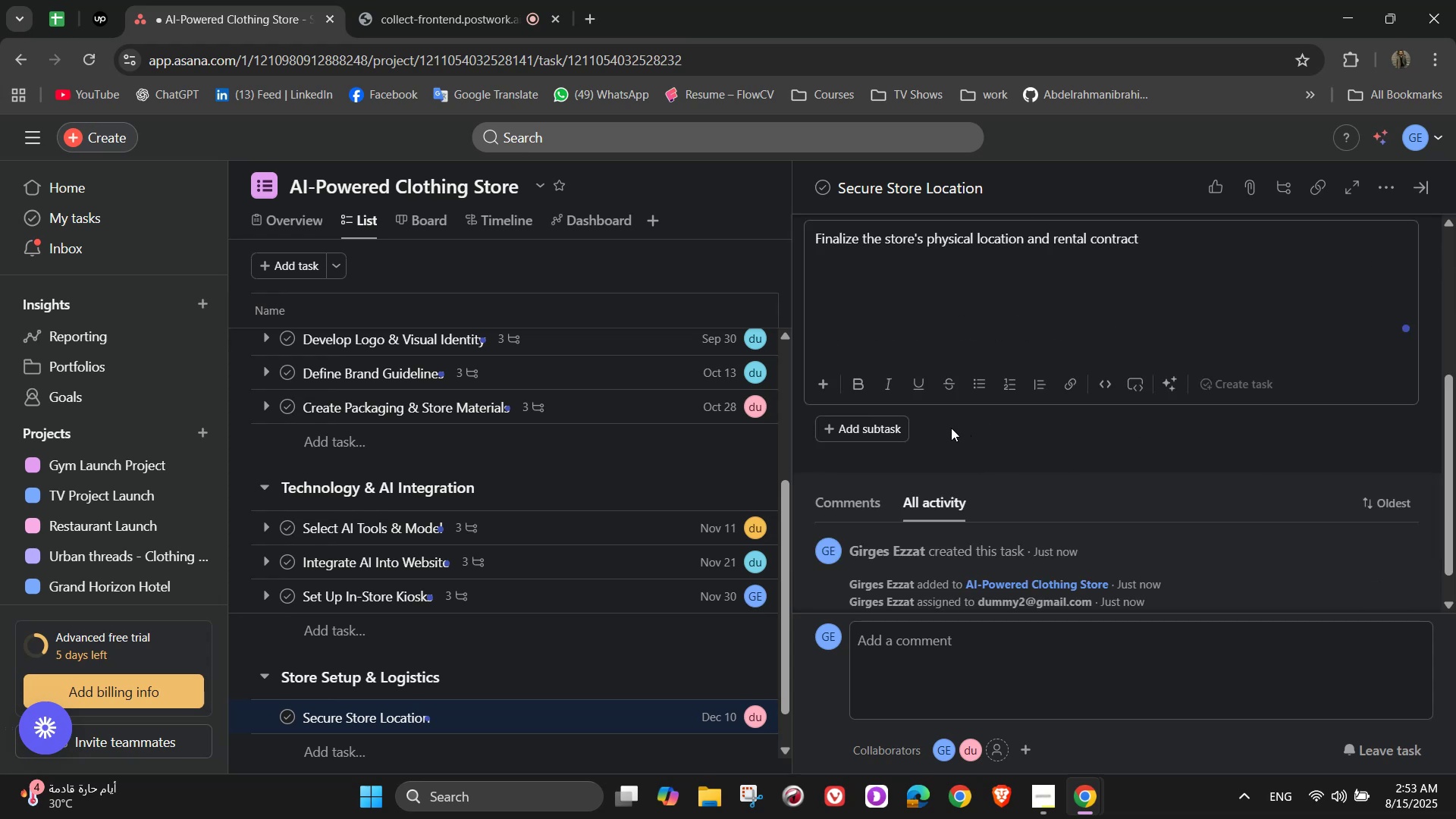 
left_click([950, 428])
 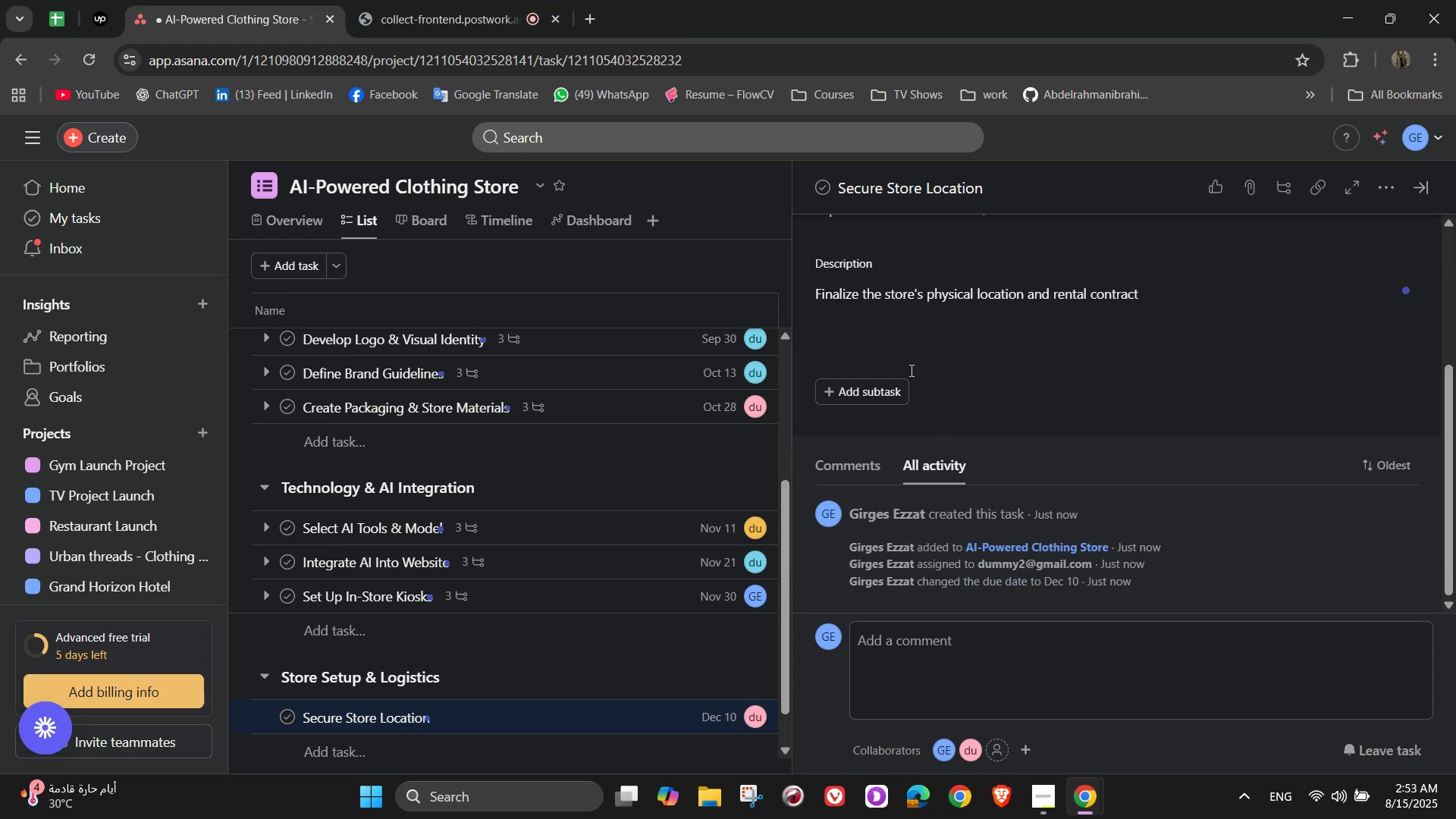 
left_click([877, 394])
 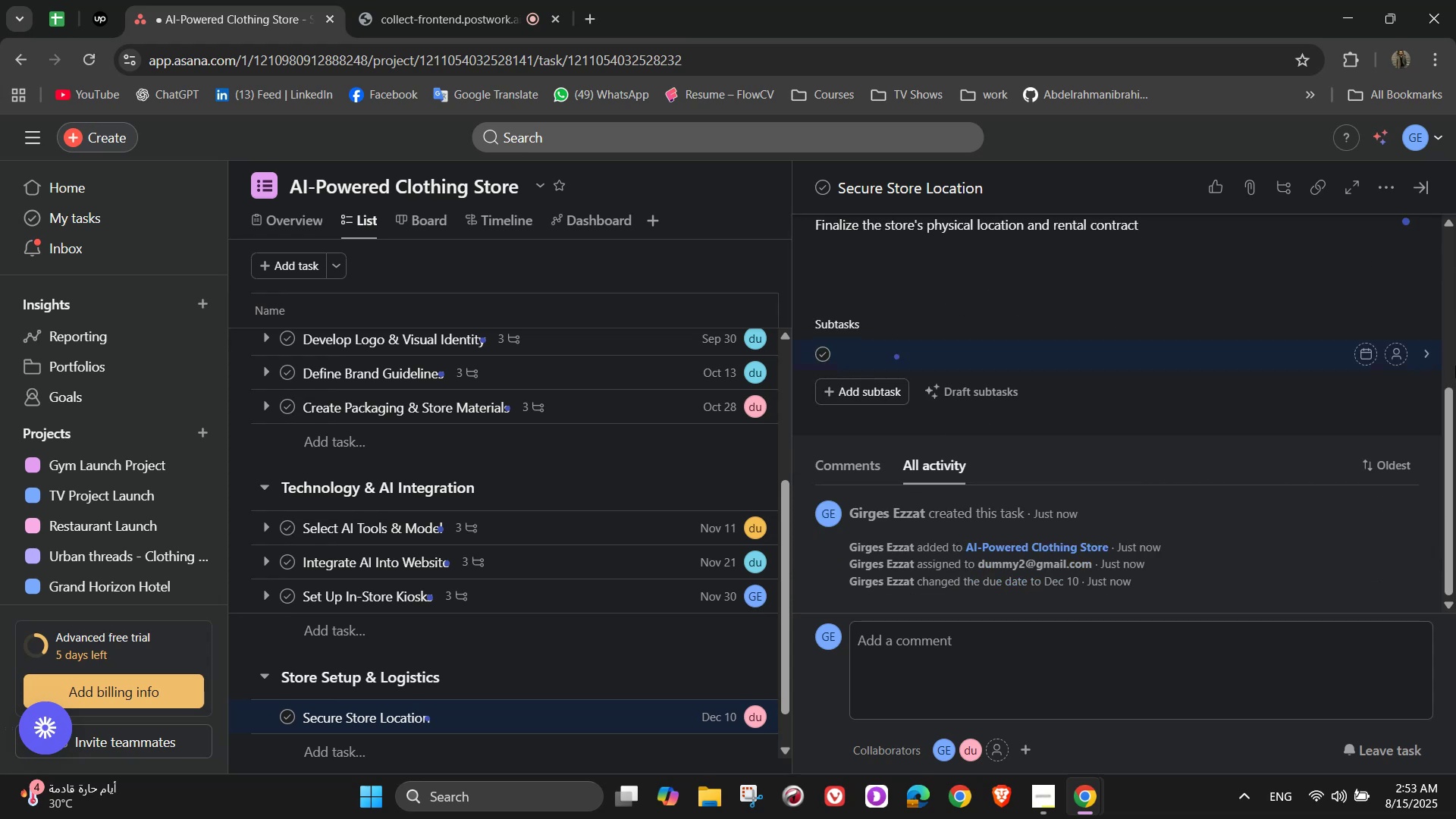 
type(Shortlist potential locations)
 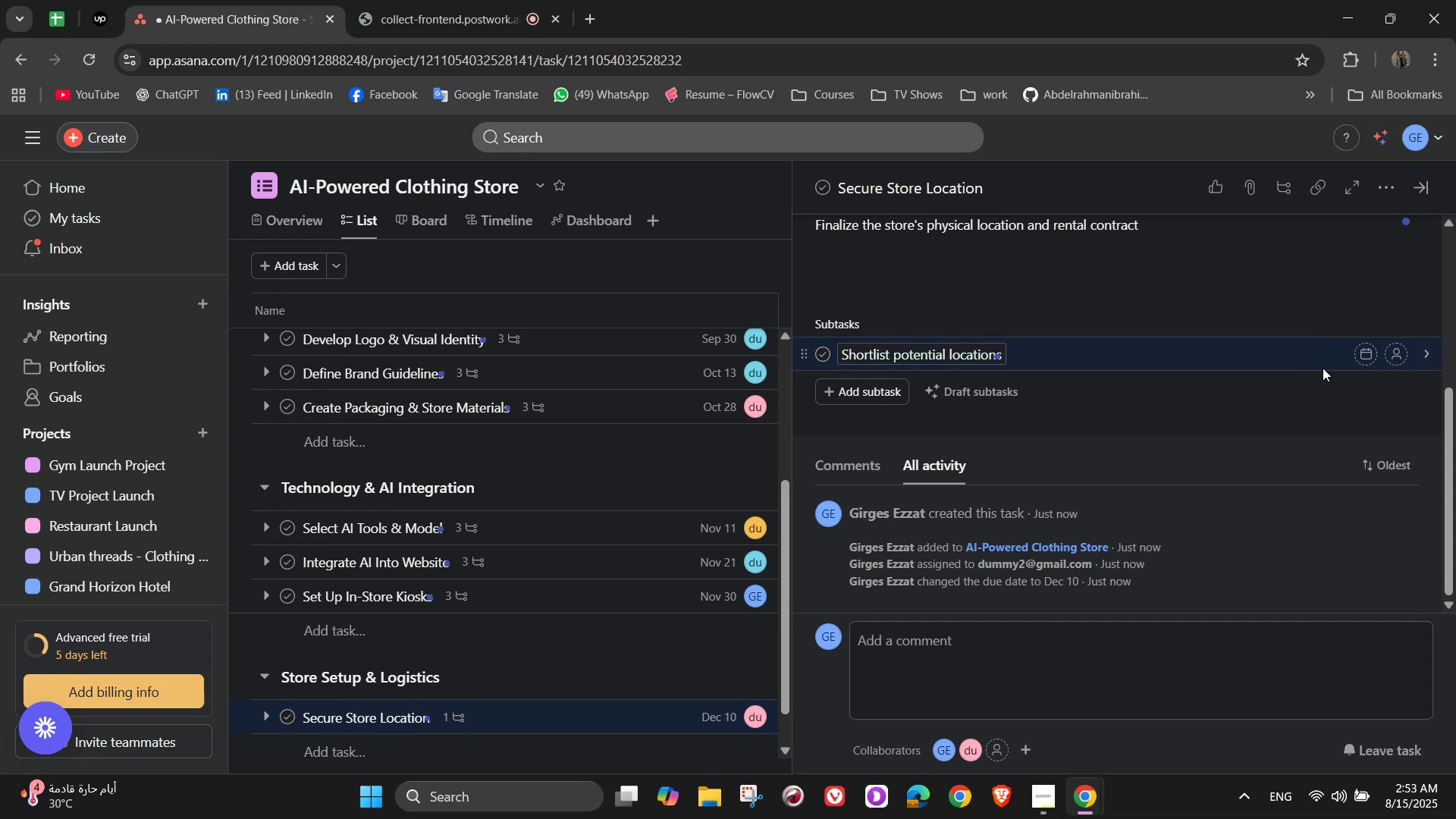 
wait(15.61)
 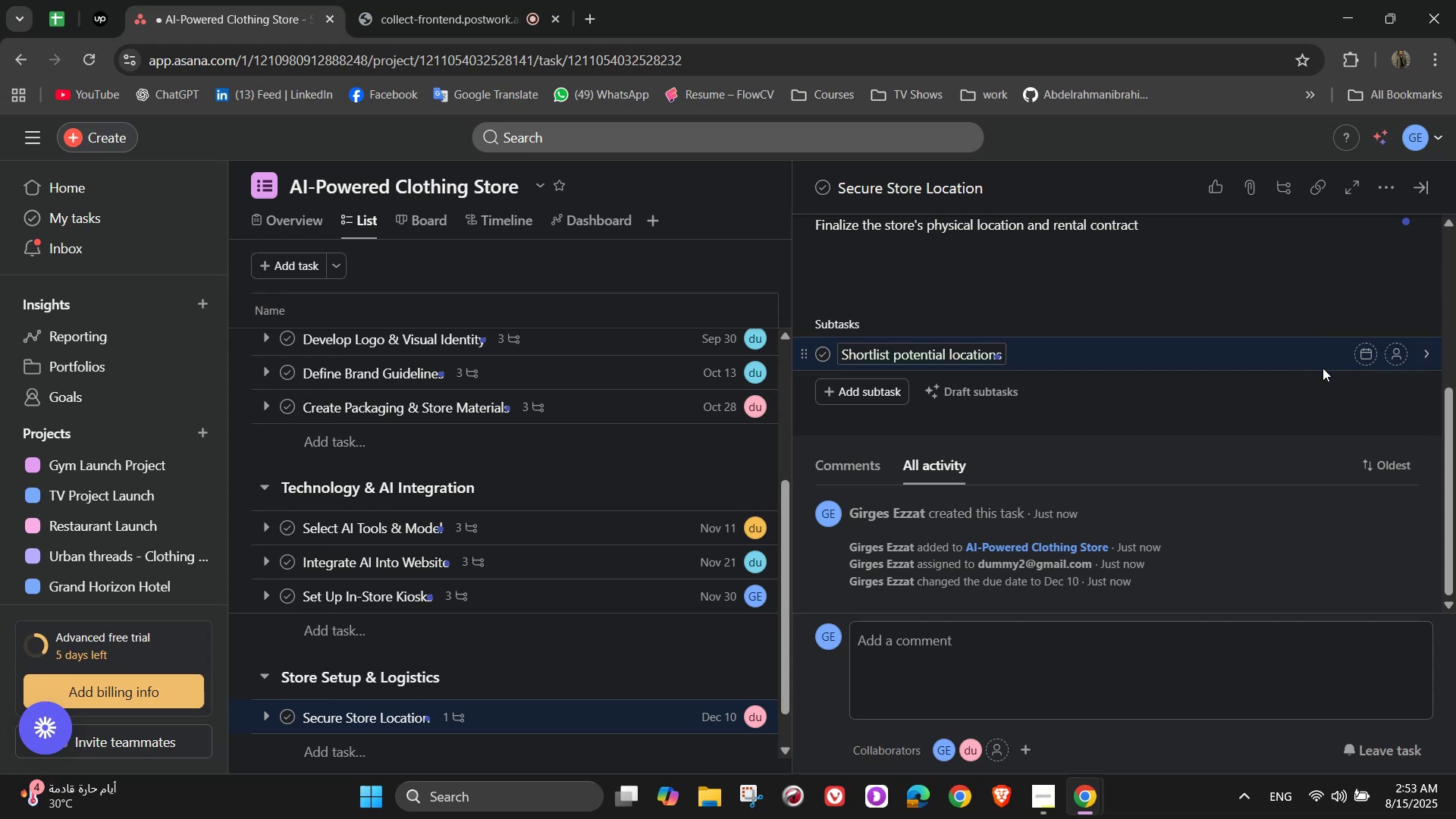 
key(NumpadEnter)
type(Negotiate lease terms)
 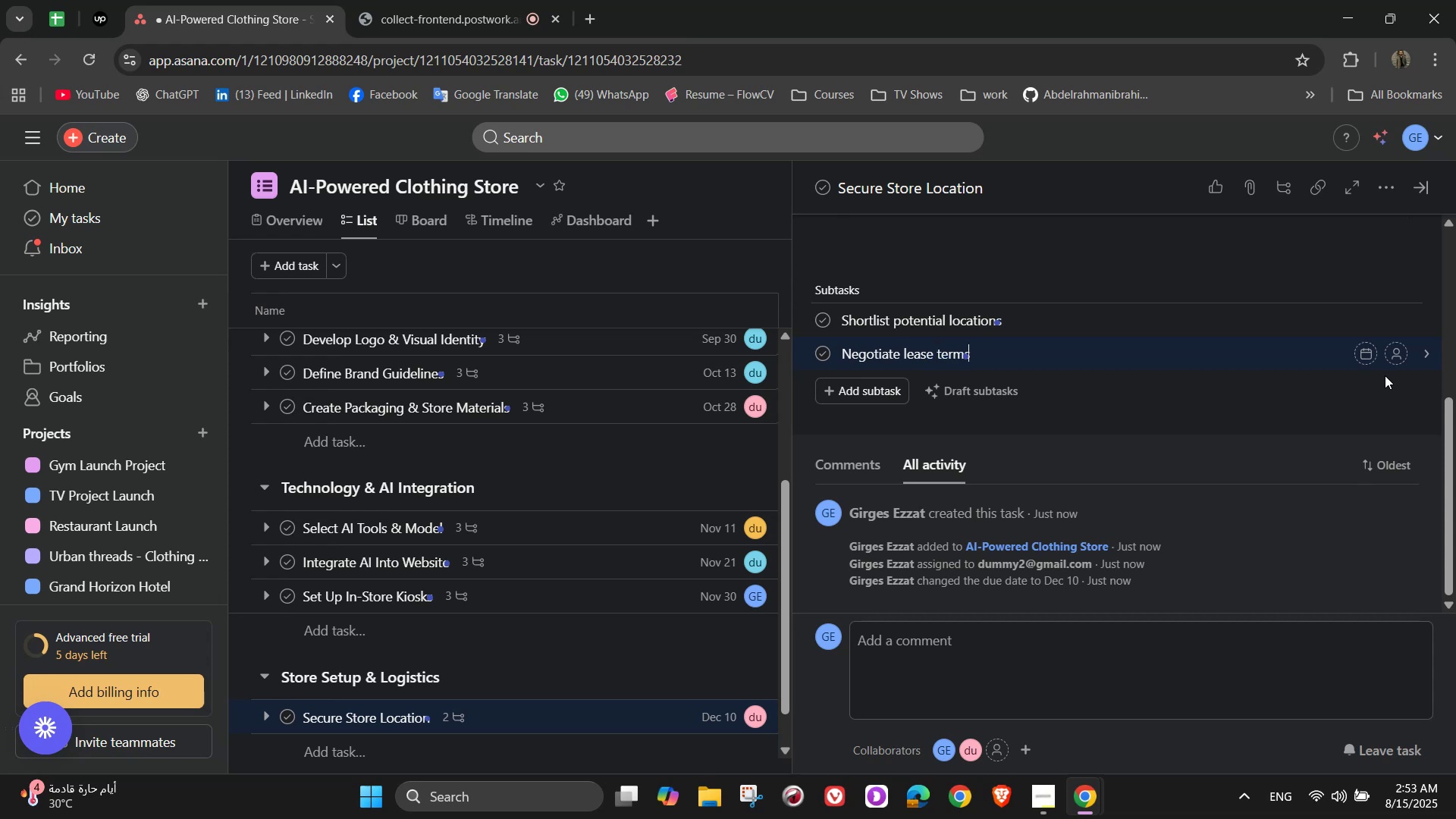 
wait(5.5)
 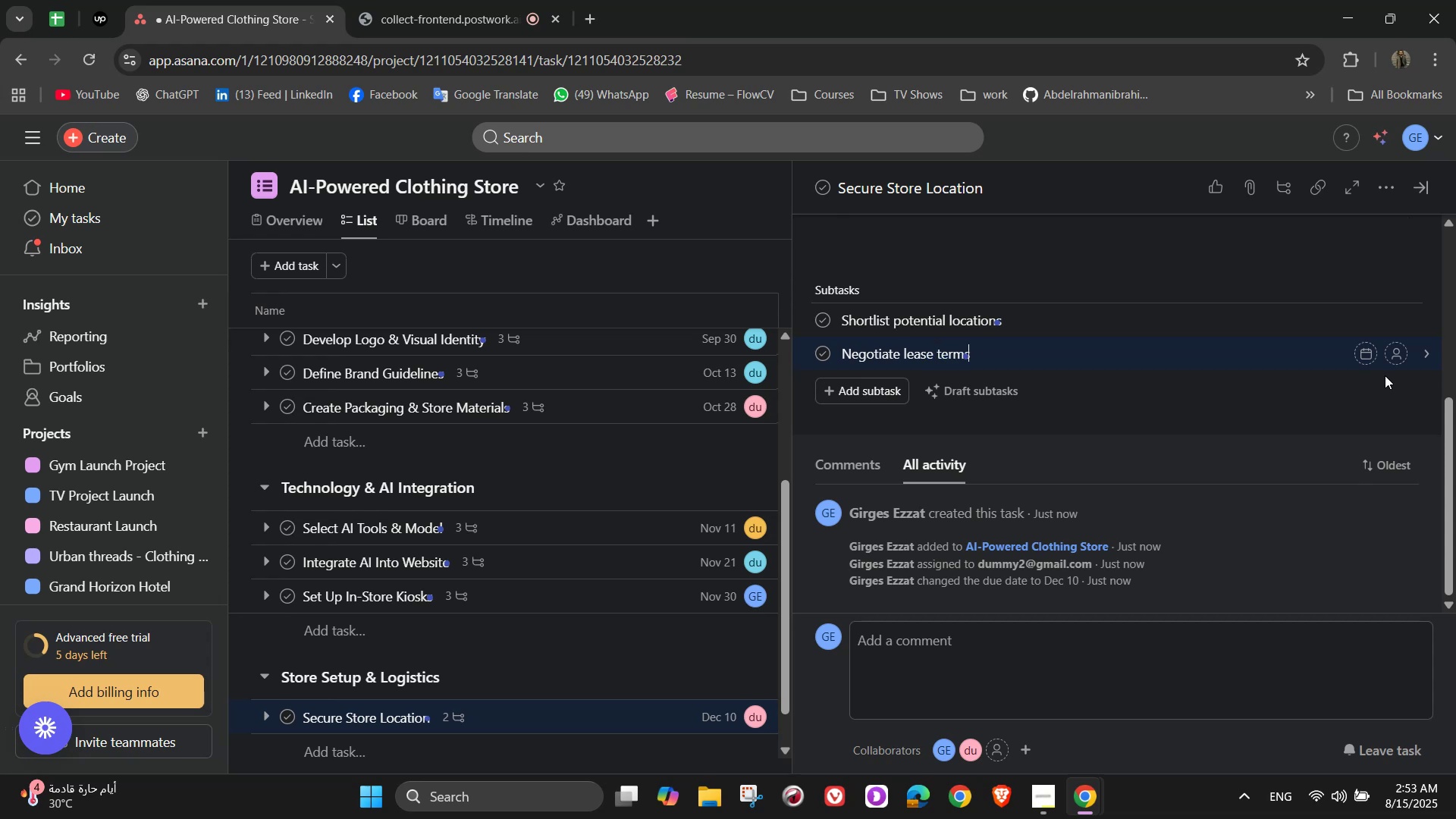 
key(NumpadEnter)
type(Sign contran)
key(Backspace)
type(ct)
 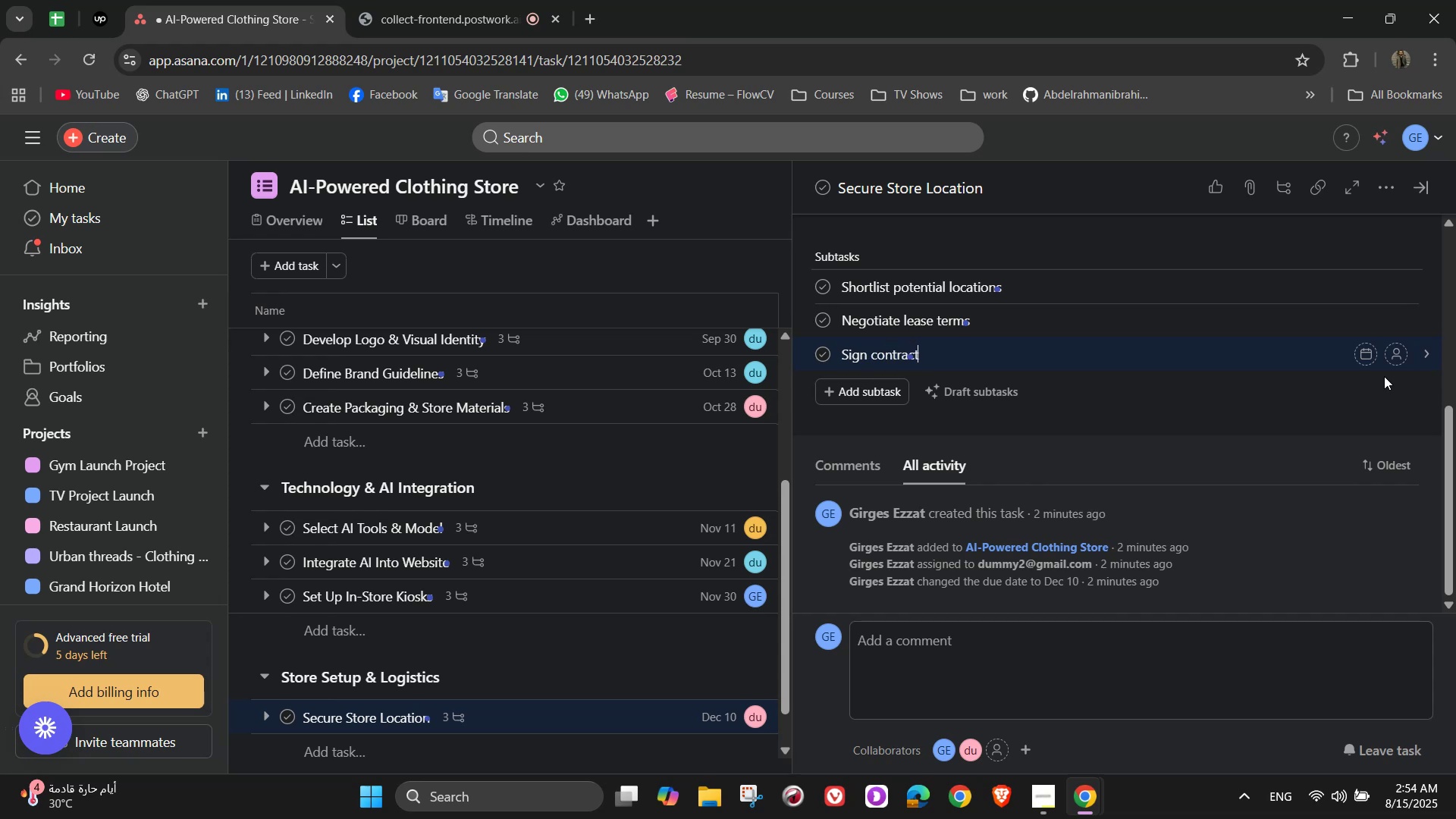 
left_click([1395, 290])
 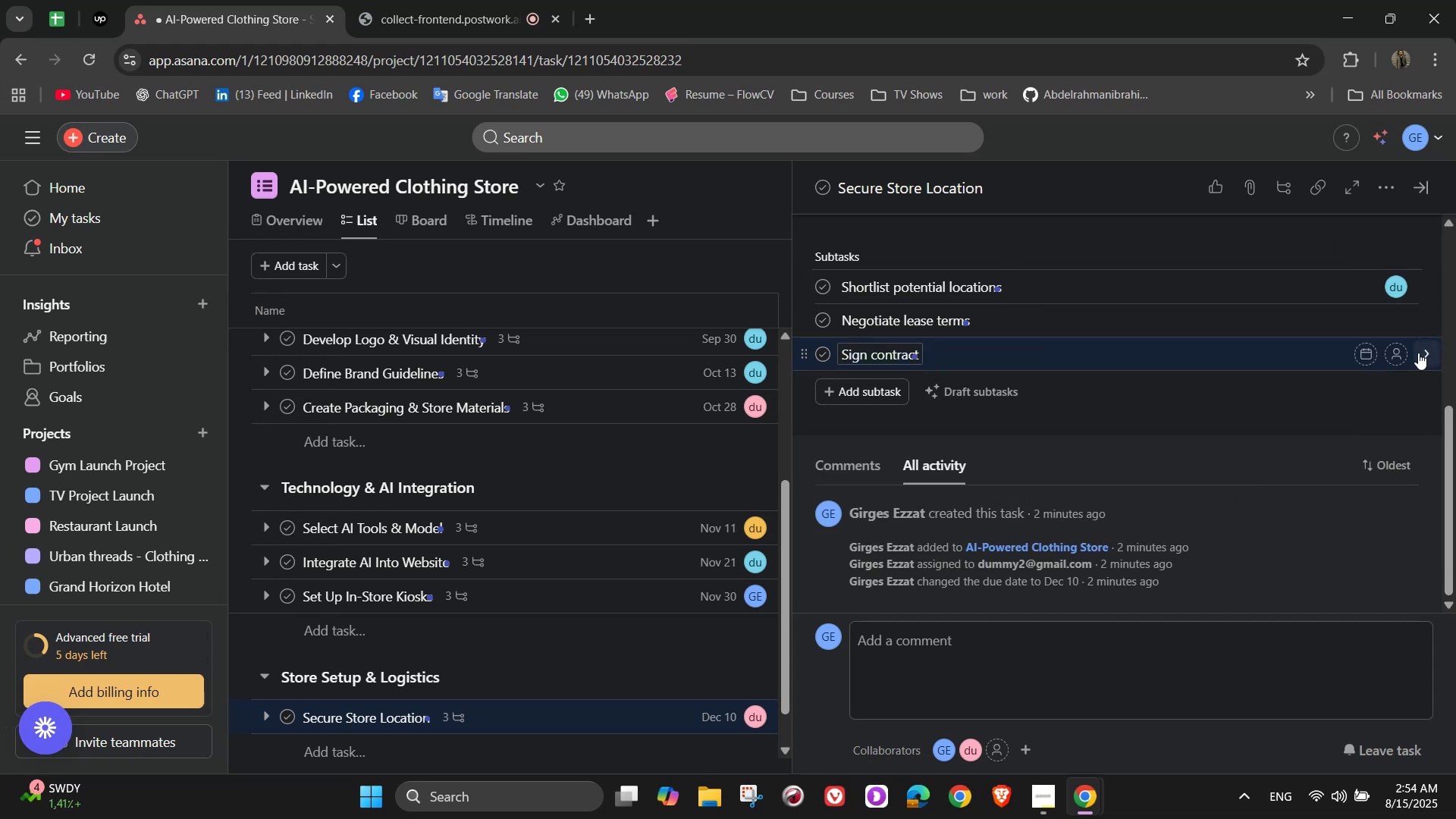 
left_click([1404, 322])
 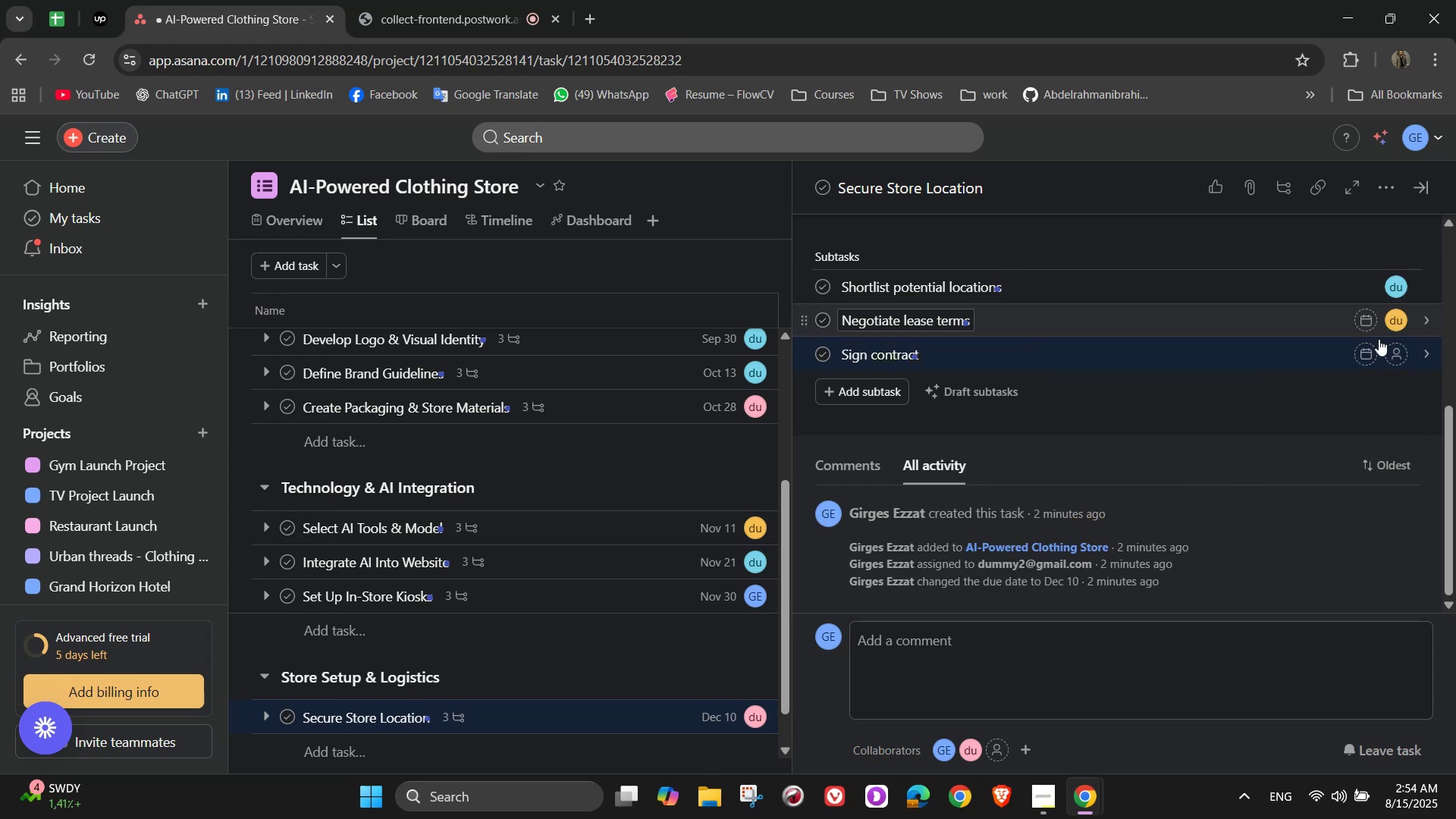 
left_click([1385, 359])
 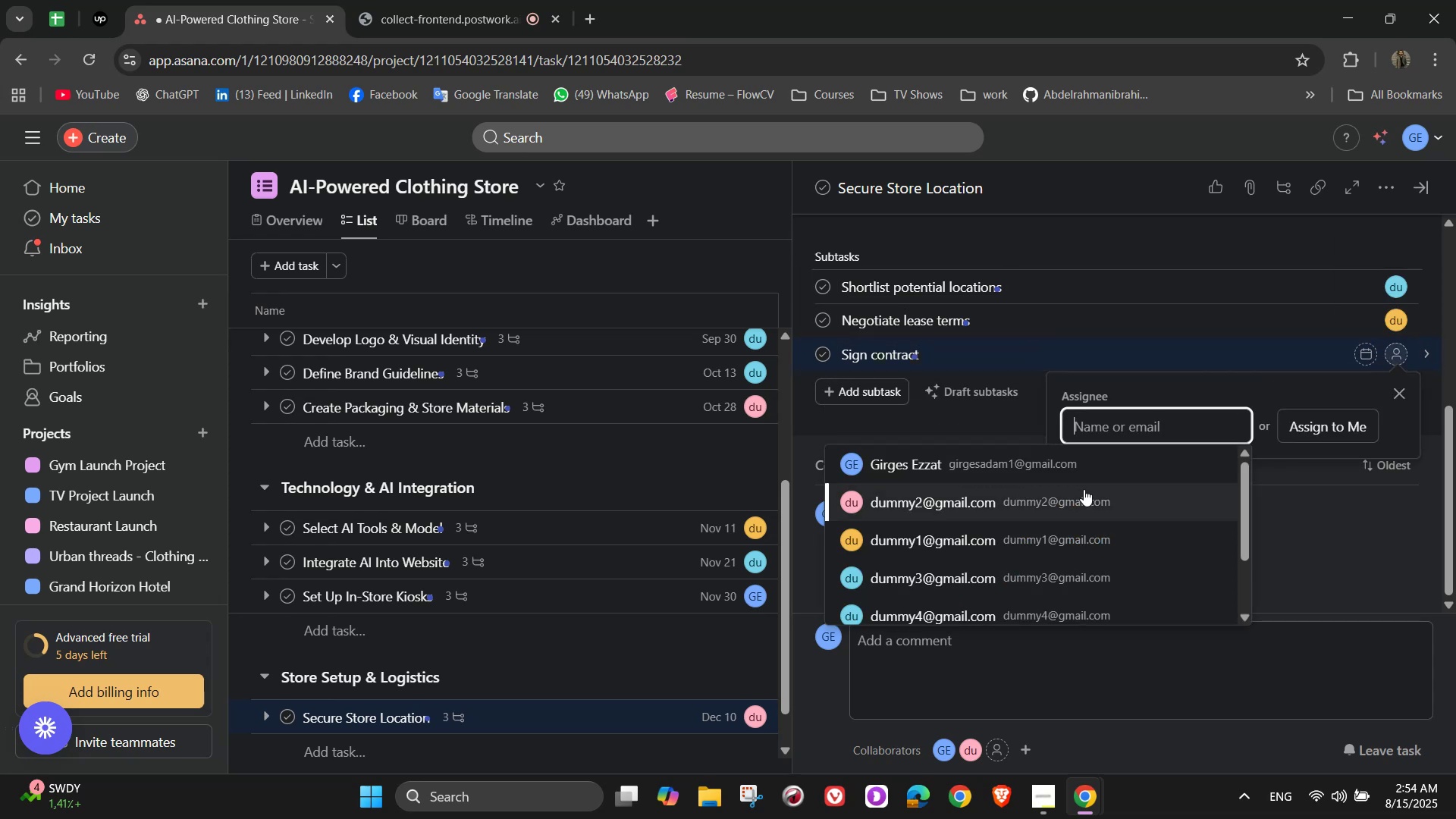 
left_click([1042, 504])
 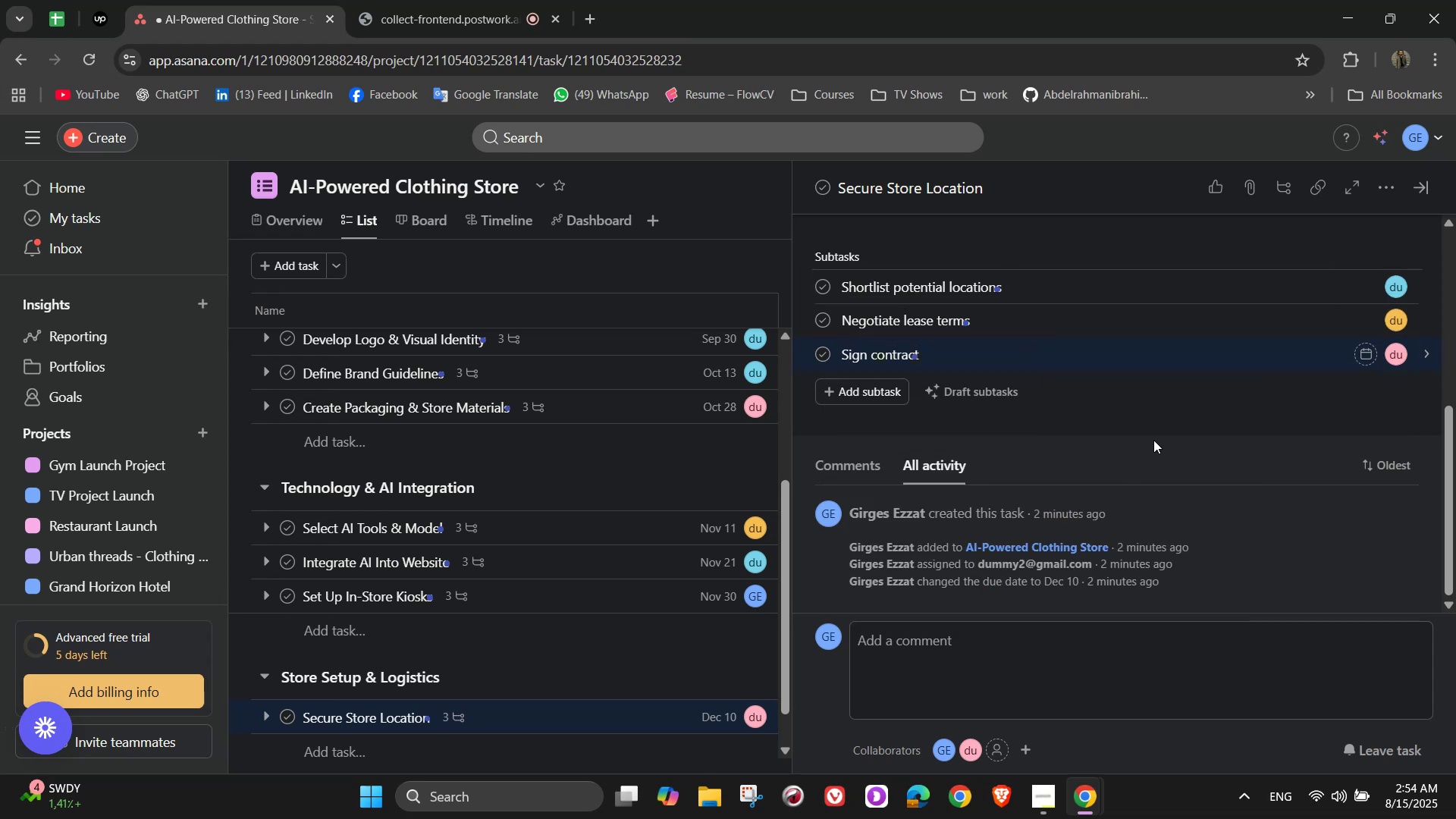 
scroll: coordinate [1168, 394], scroll_direction: up, amount: 4.0
 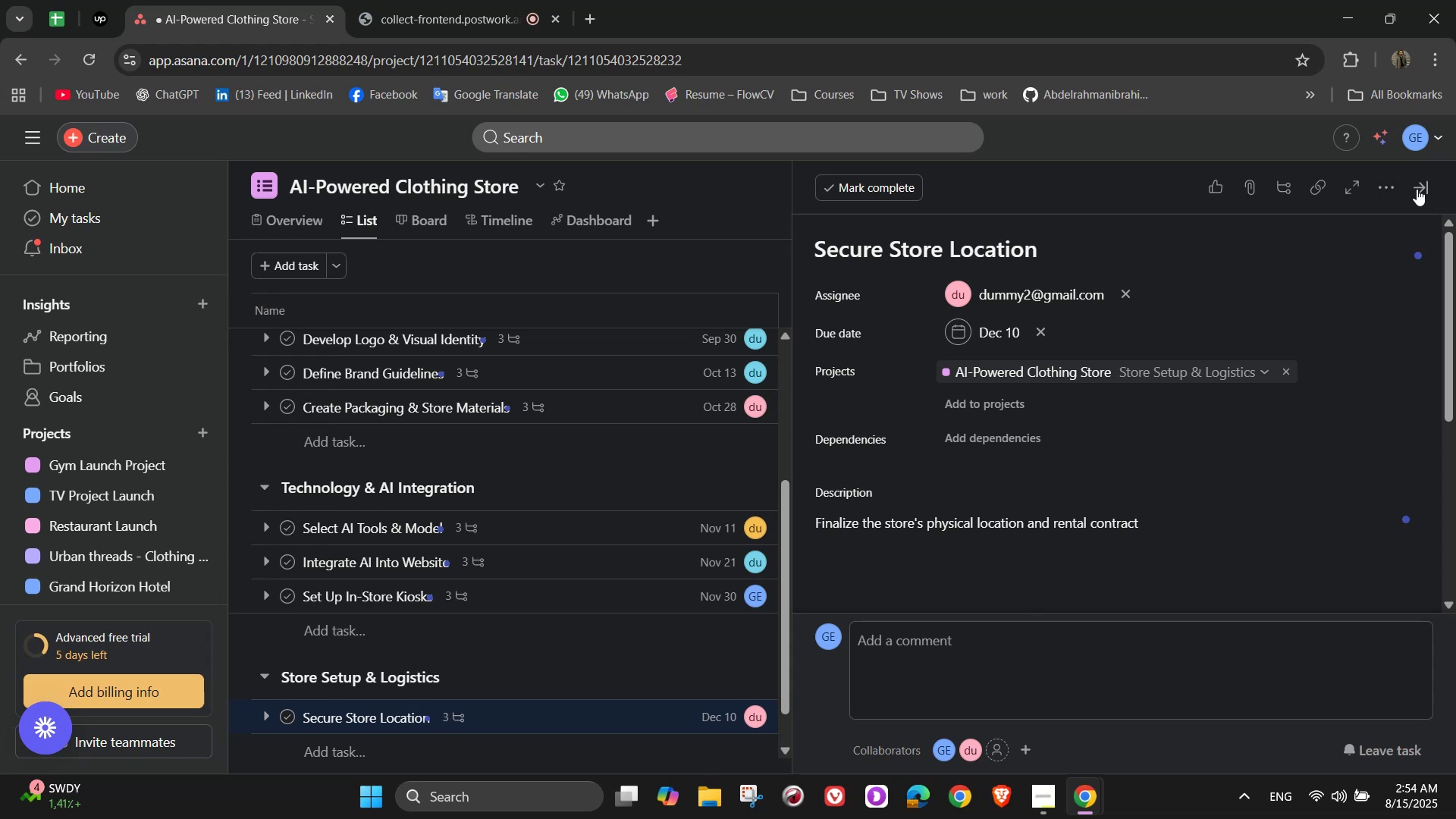 
wait(8.44)
 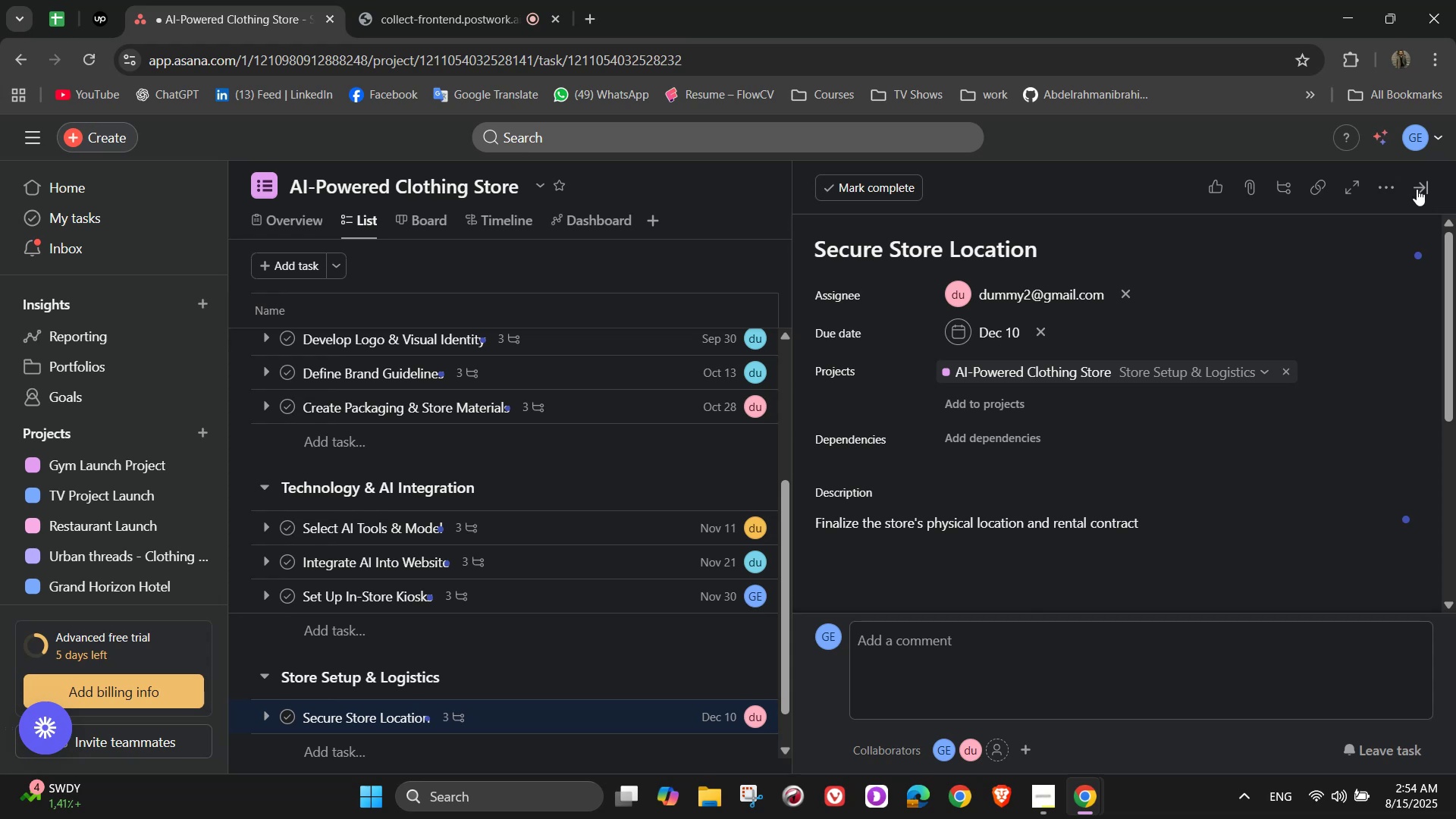 
left_click([1424, 200])
 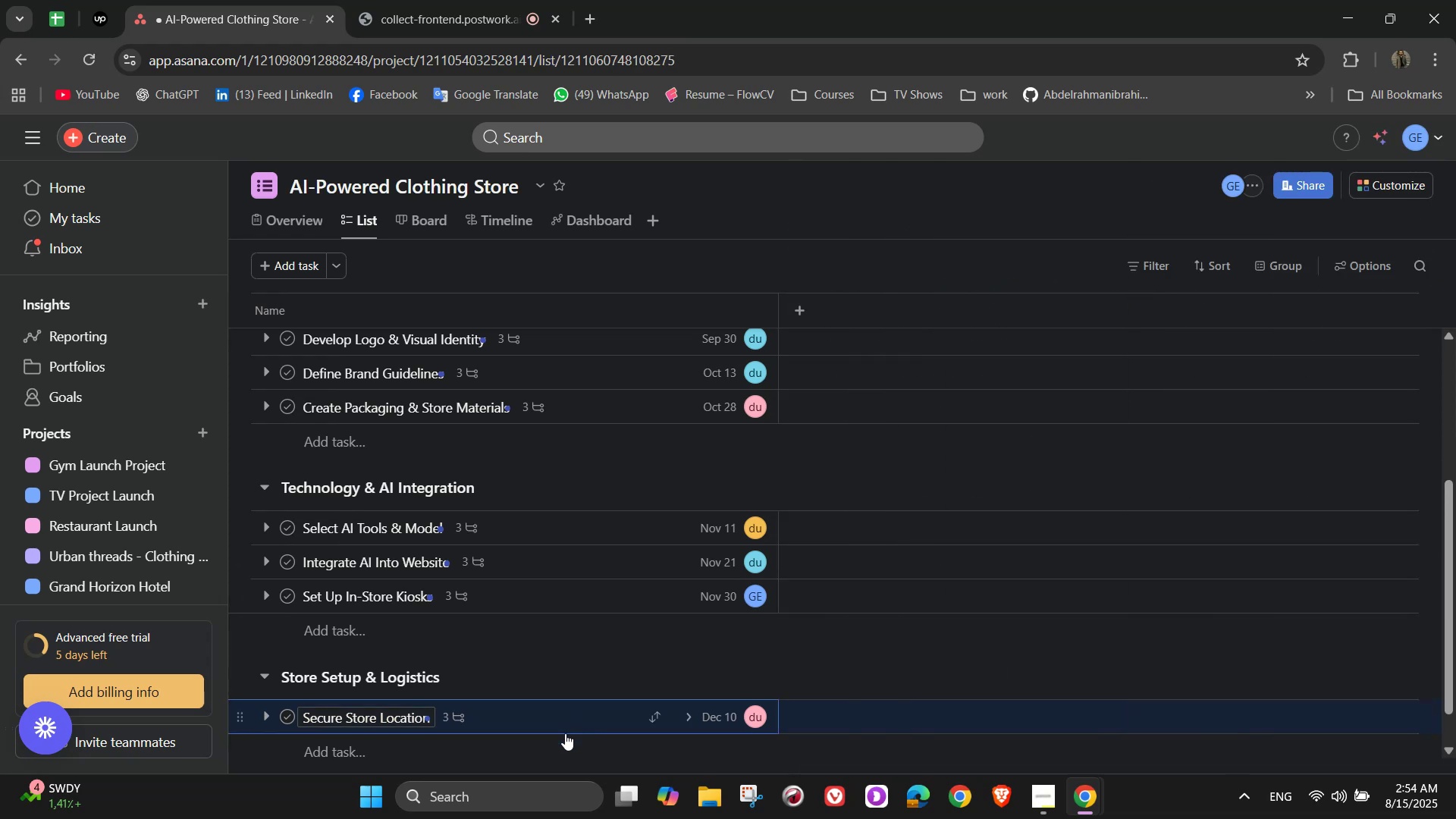 
left_click([481, 755])
 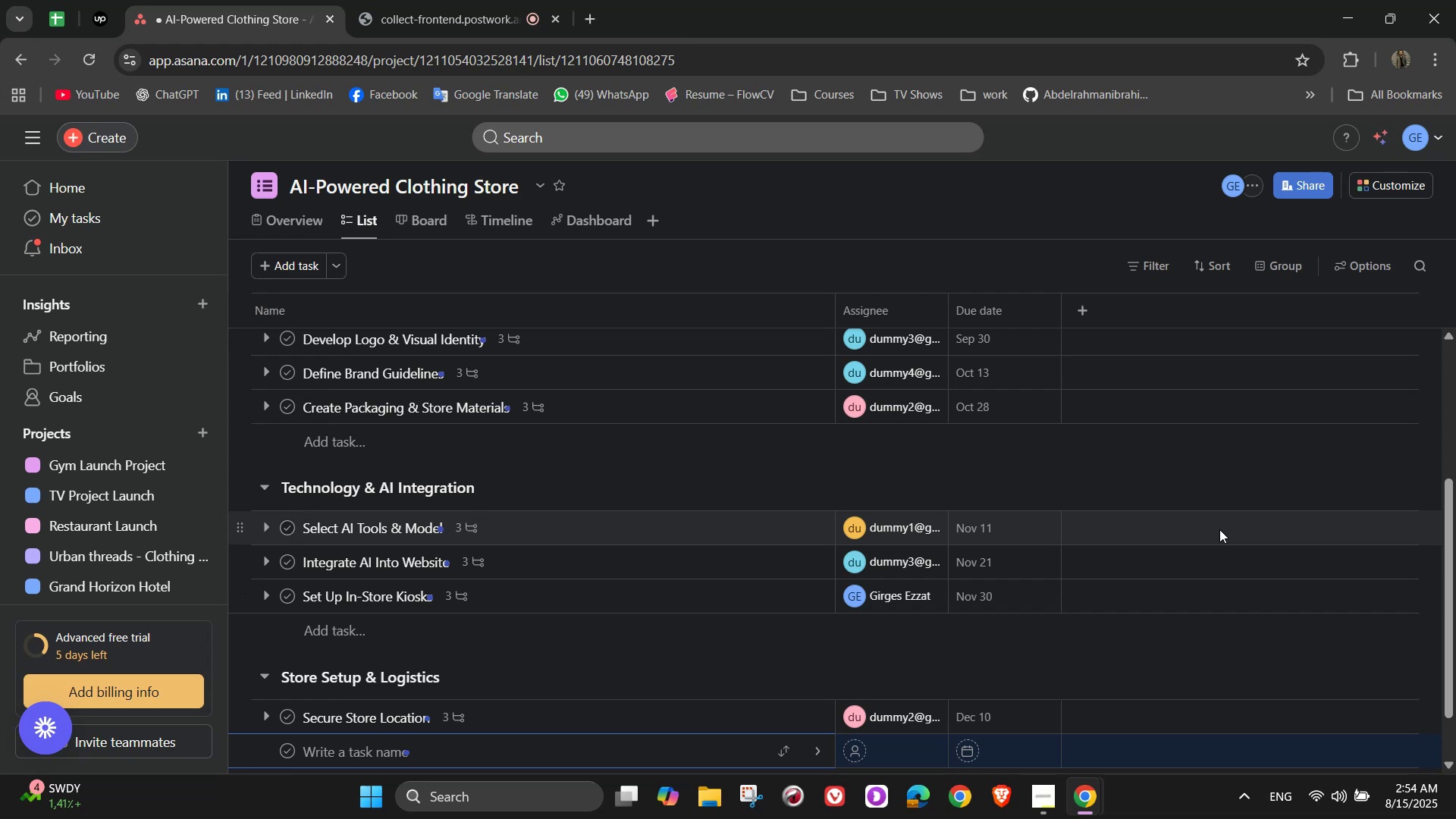 
wait(6.88)
 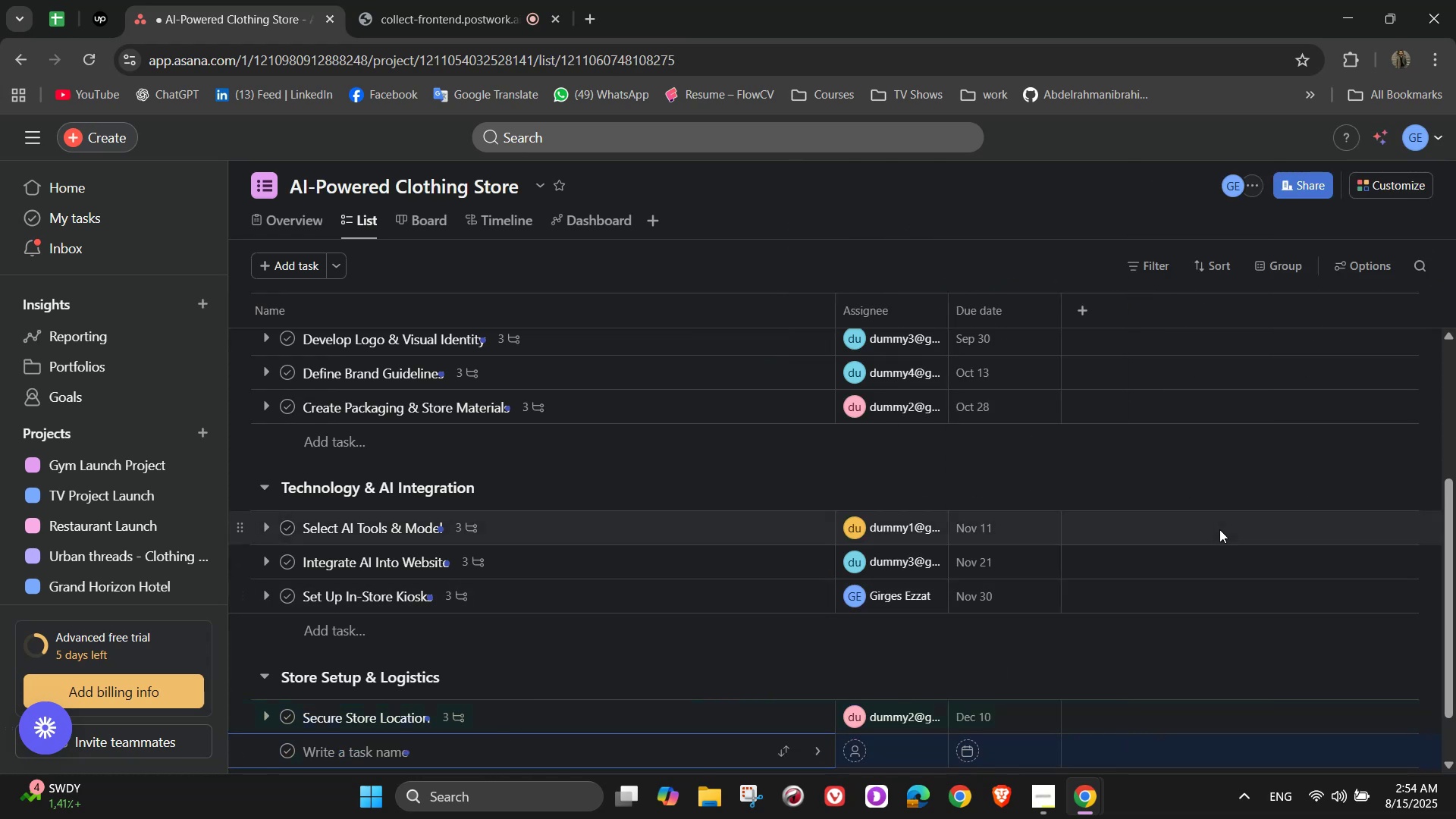 
type(It)
key(Backspace)
type(nterior Design & Layout)
 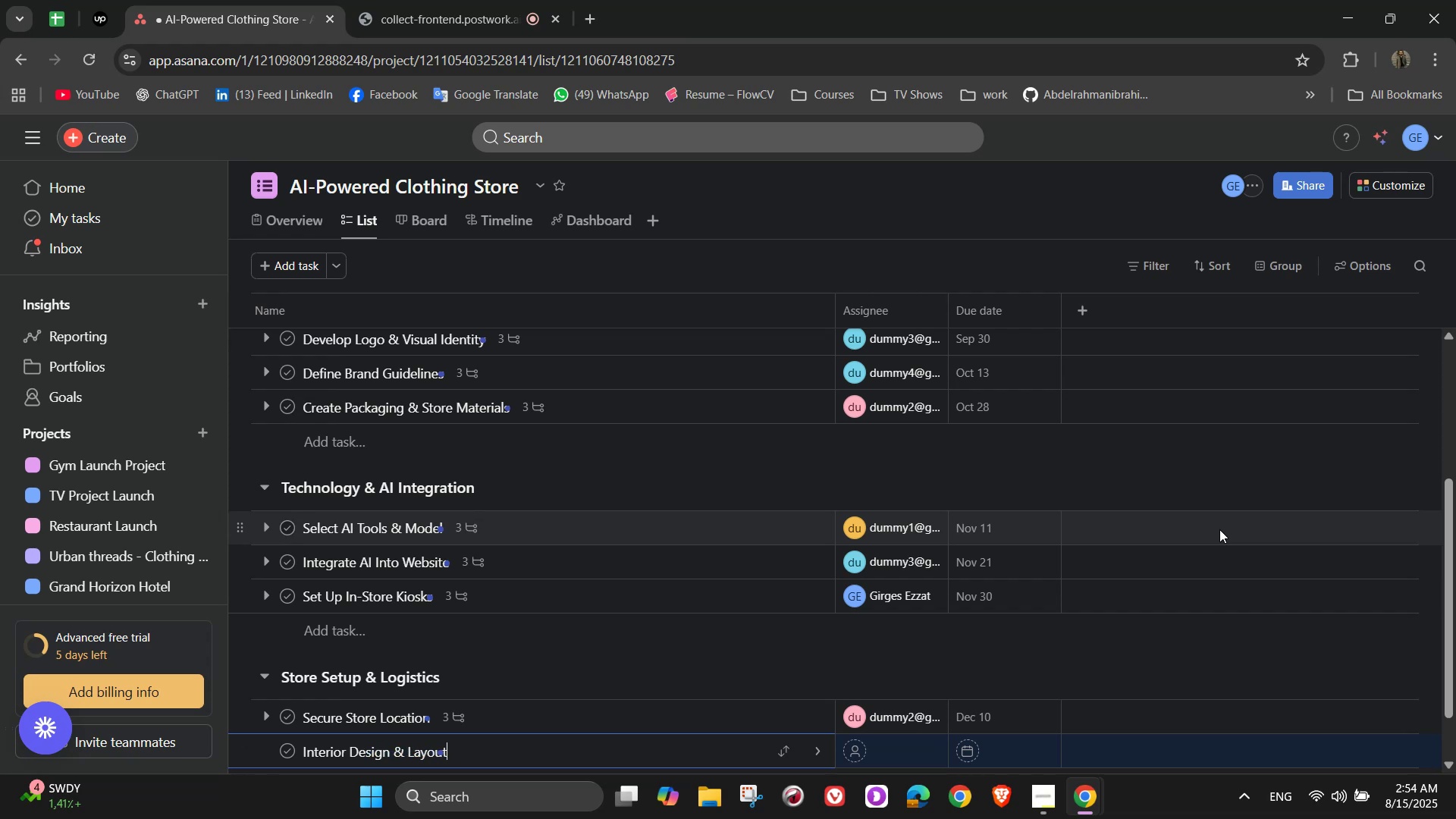 
left_click([819, 745])
 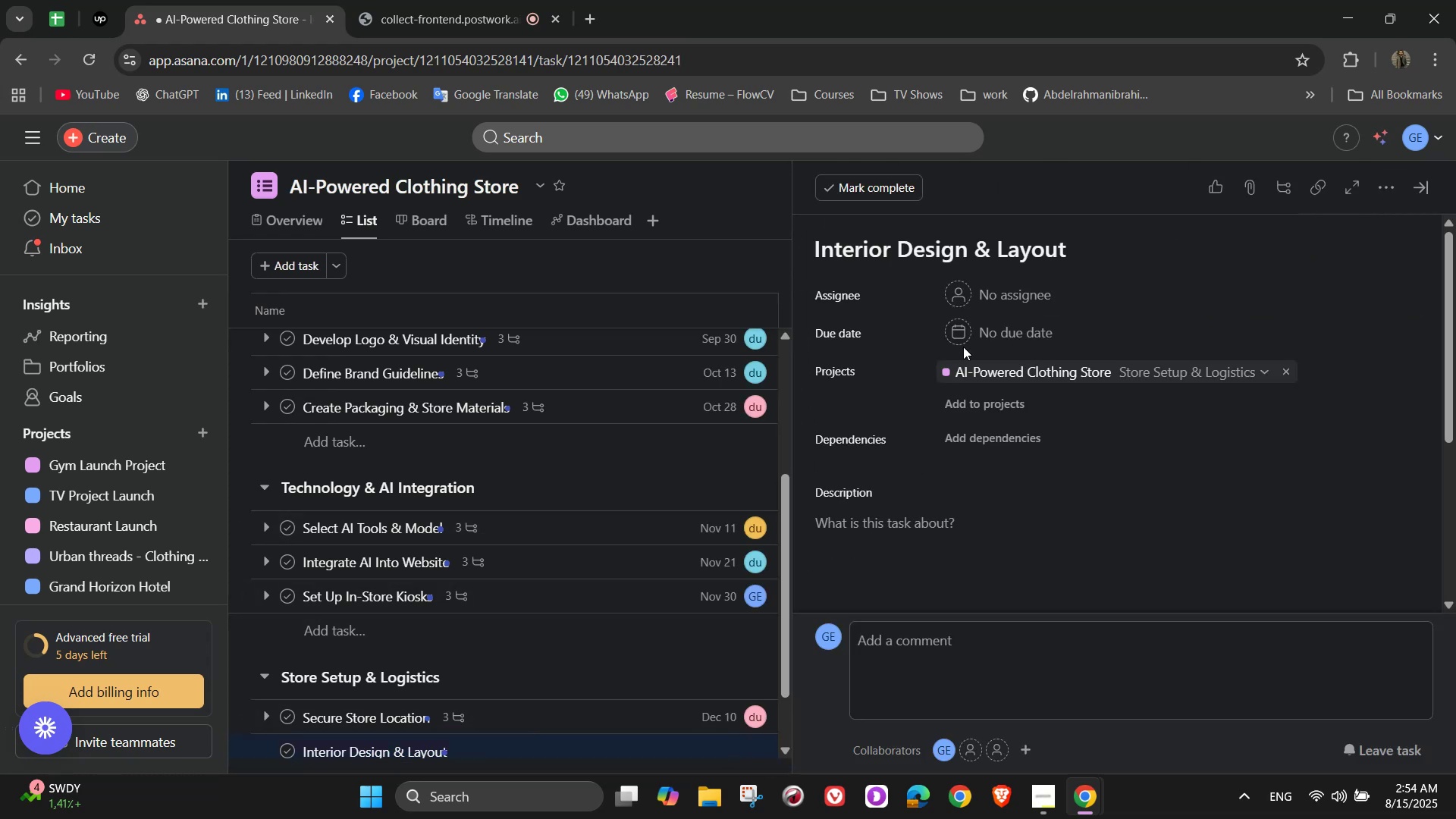 
left_click([1003, 295])
 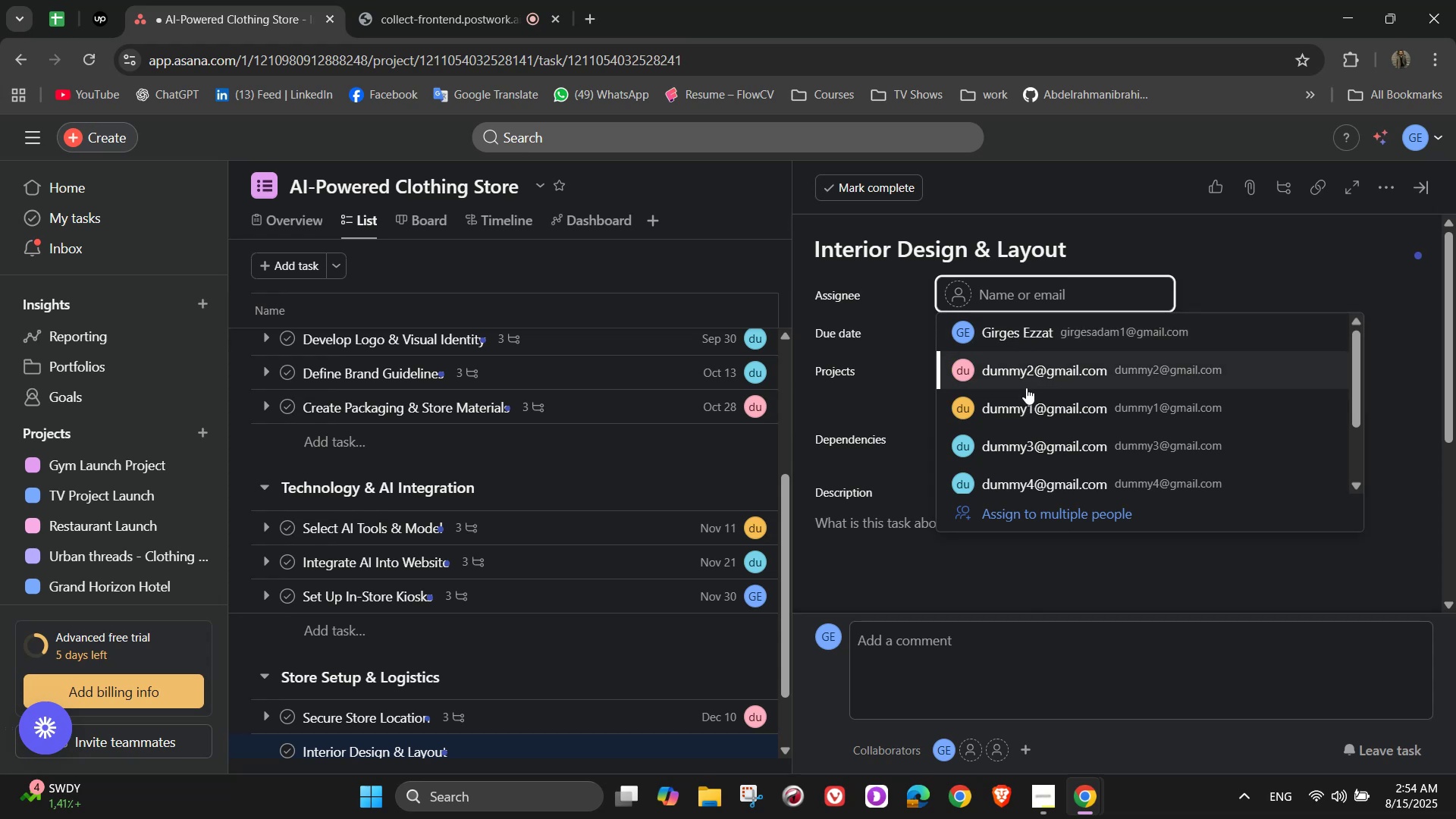 
left_click([1027, 398])
 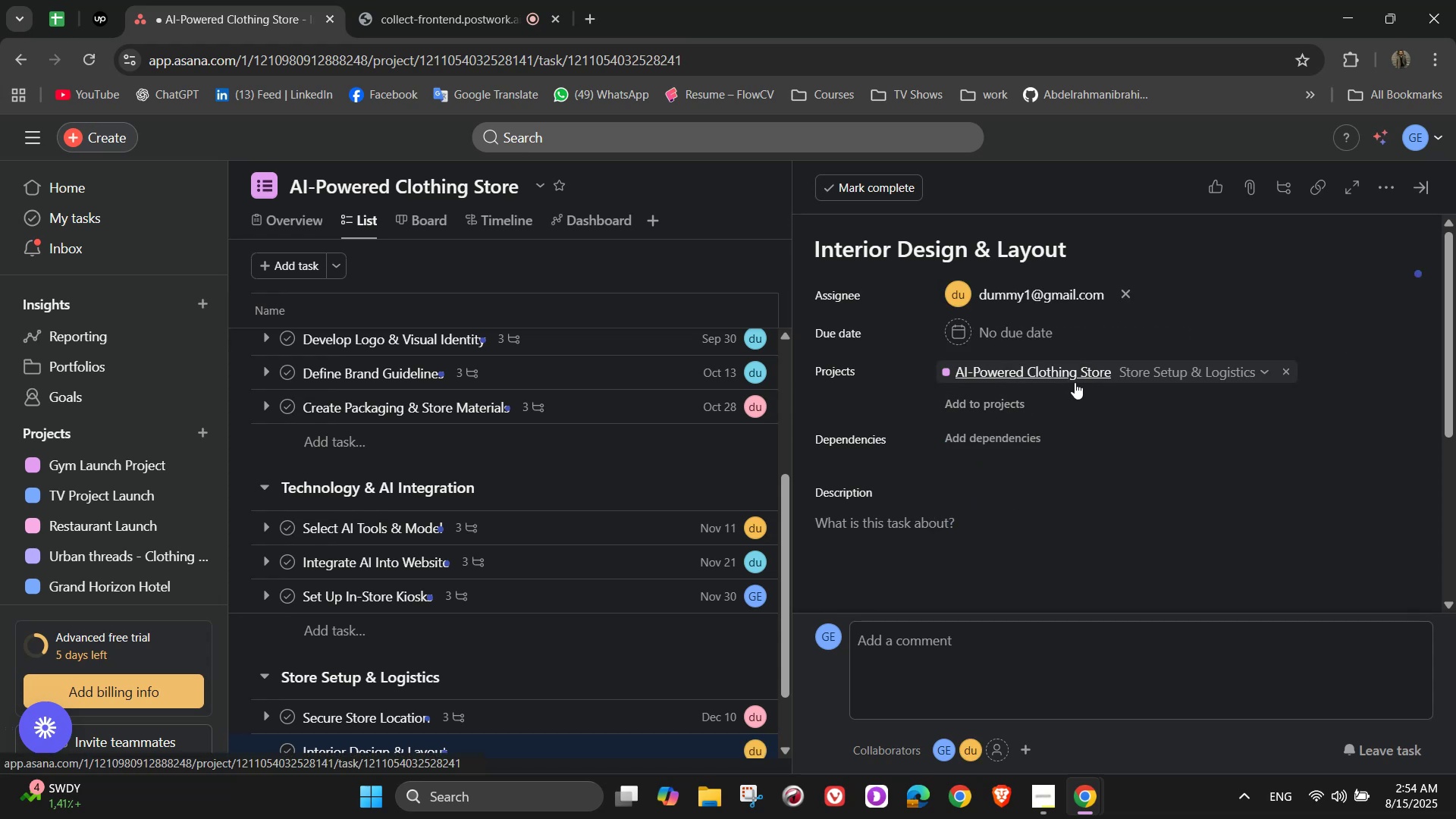 
left_click([1023, 334])
 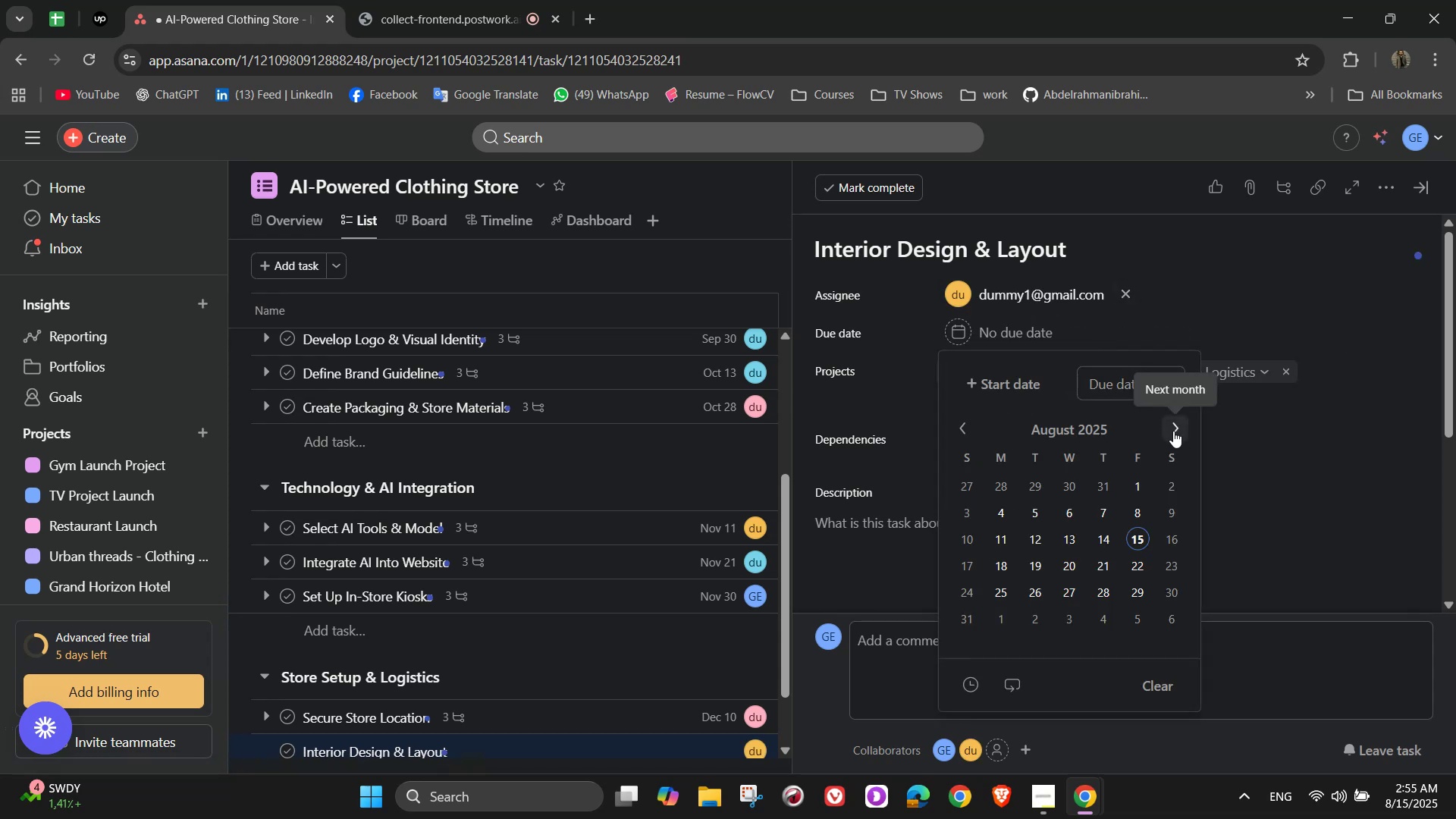 
double_click([1173, 431])
 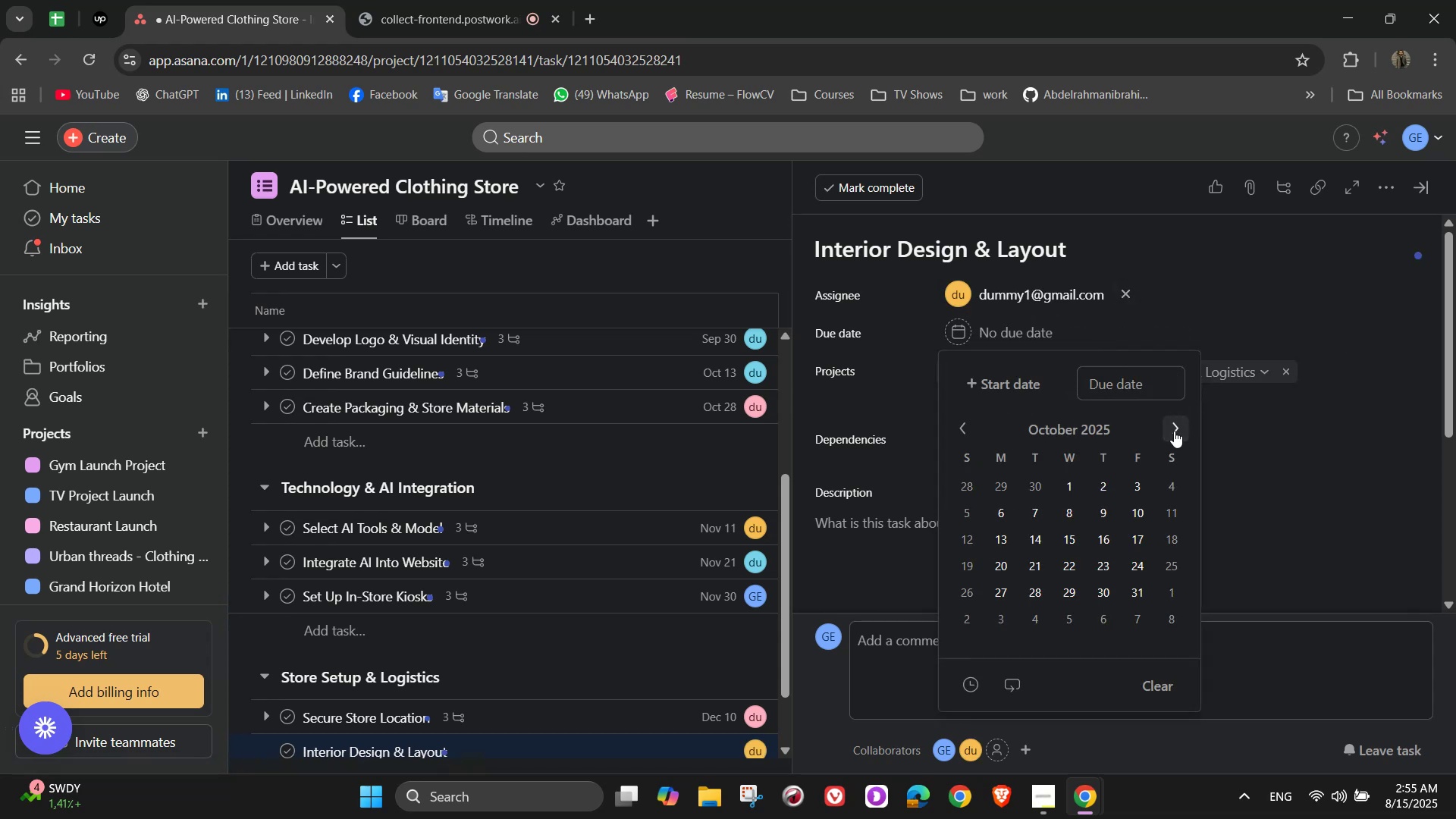 
left_click([1174, 431])
 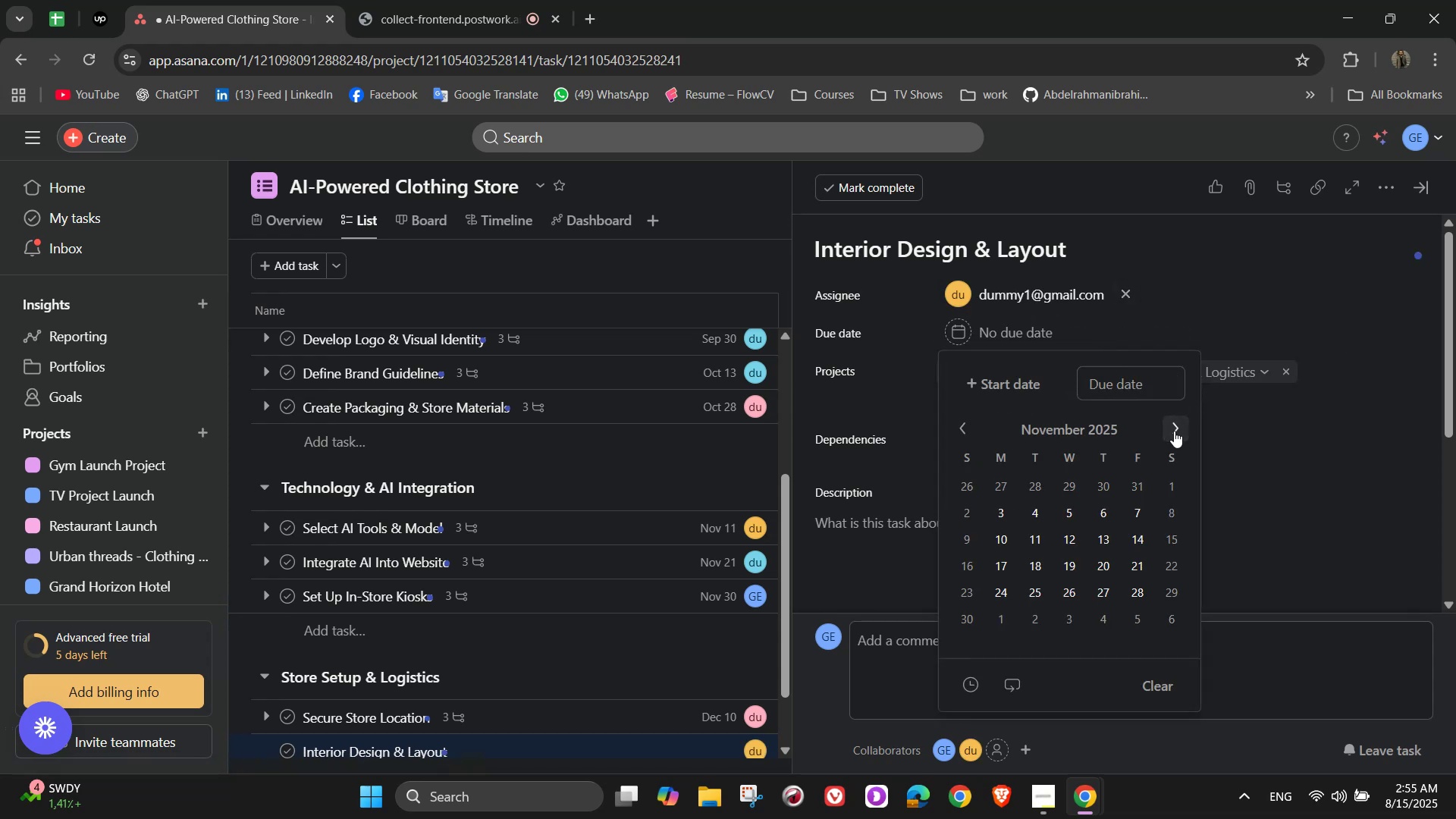 
left_click([1174, 431])
 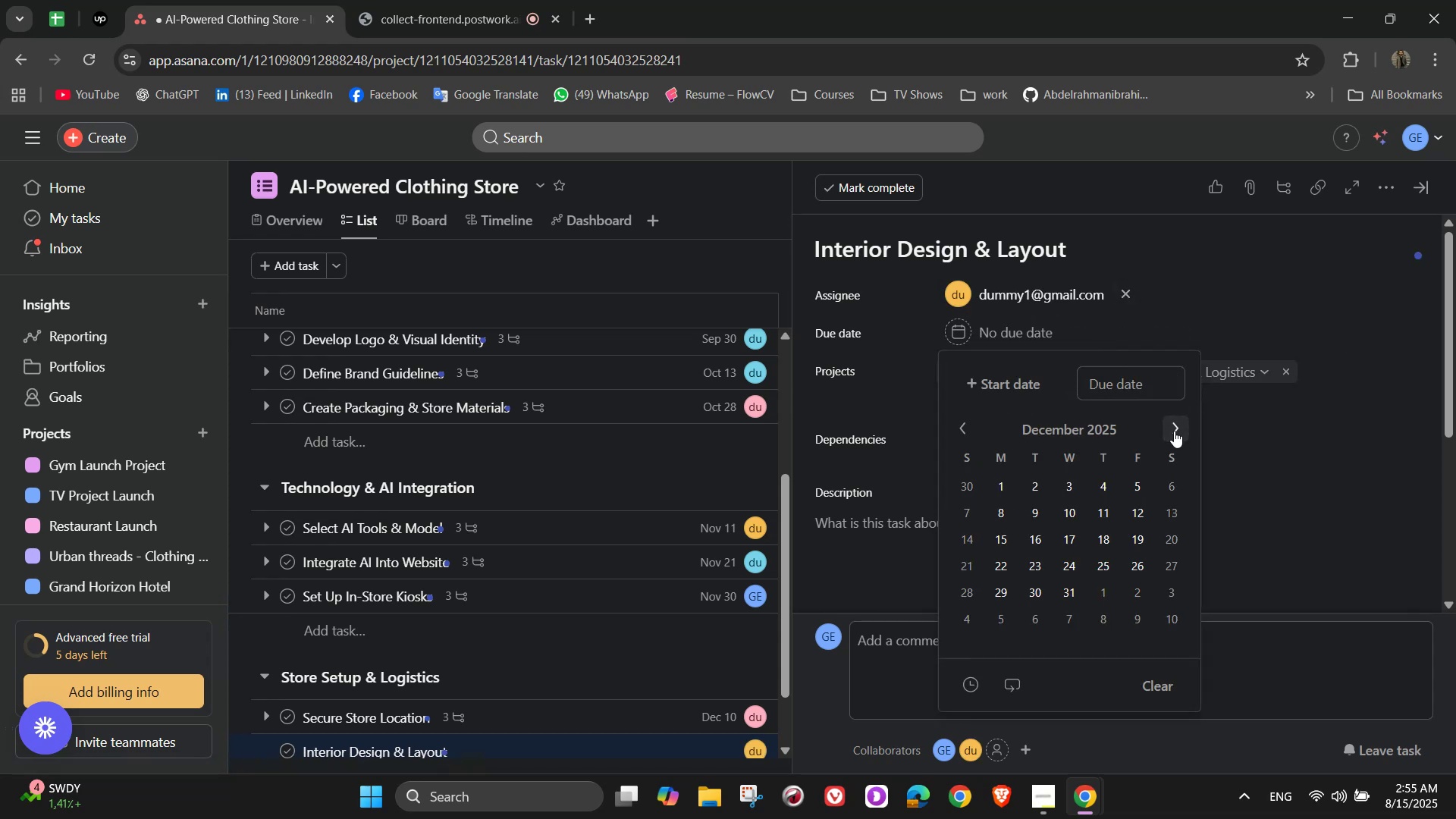 
left_click([1174, 431])
 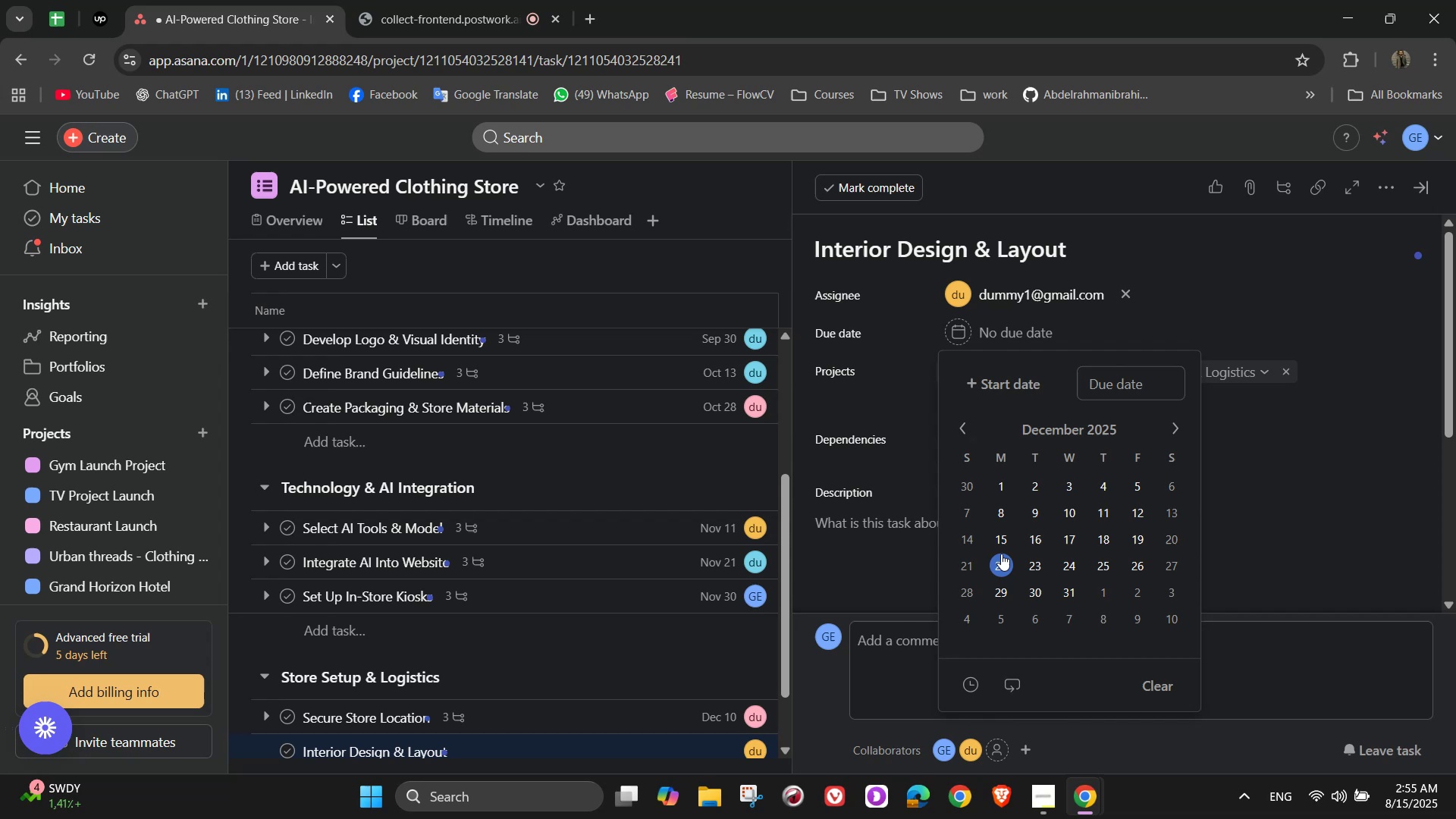 
left_click([990, 554])
 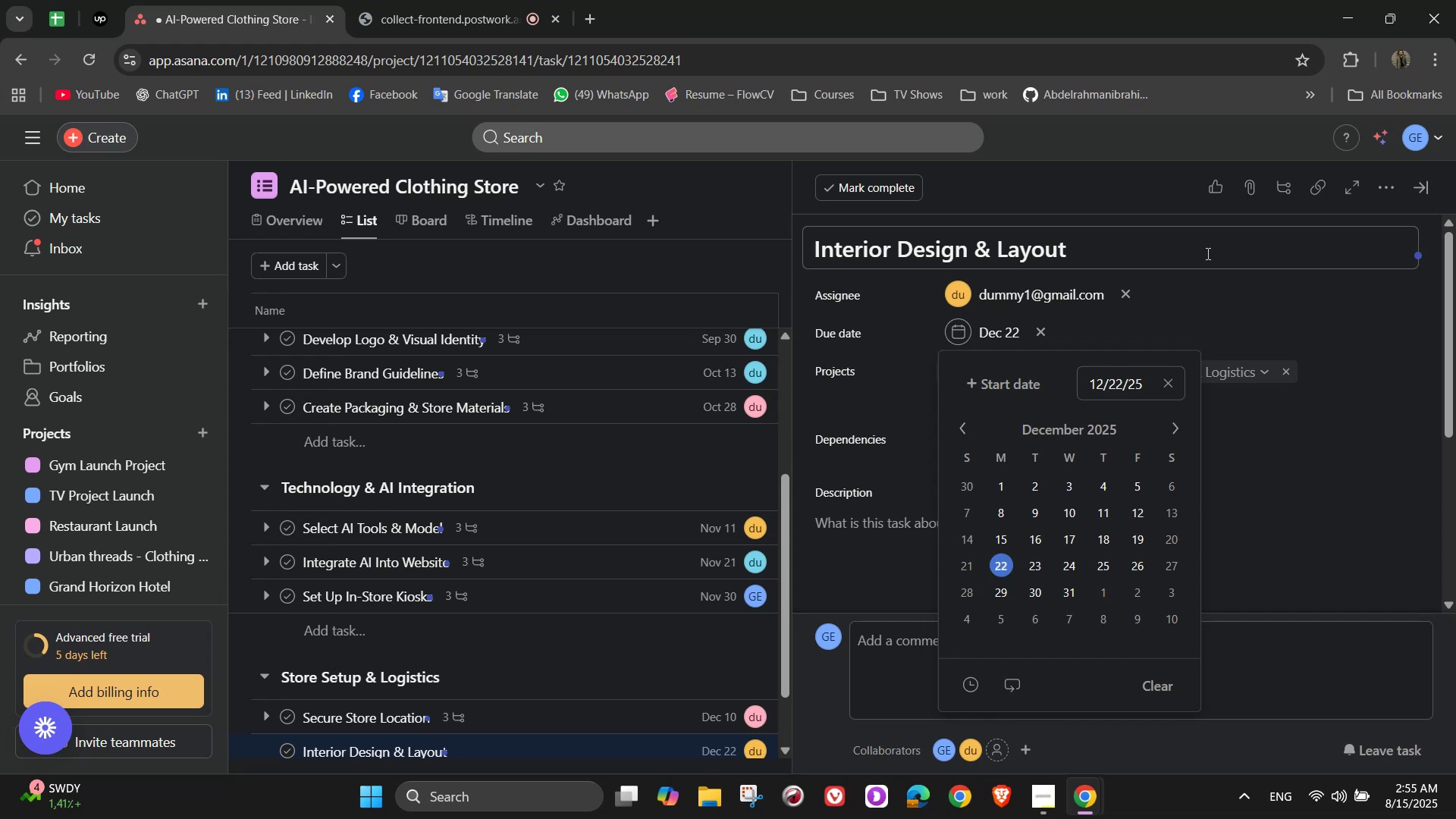 
left_click([1213, 290])
 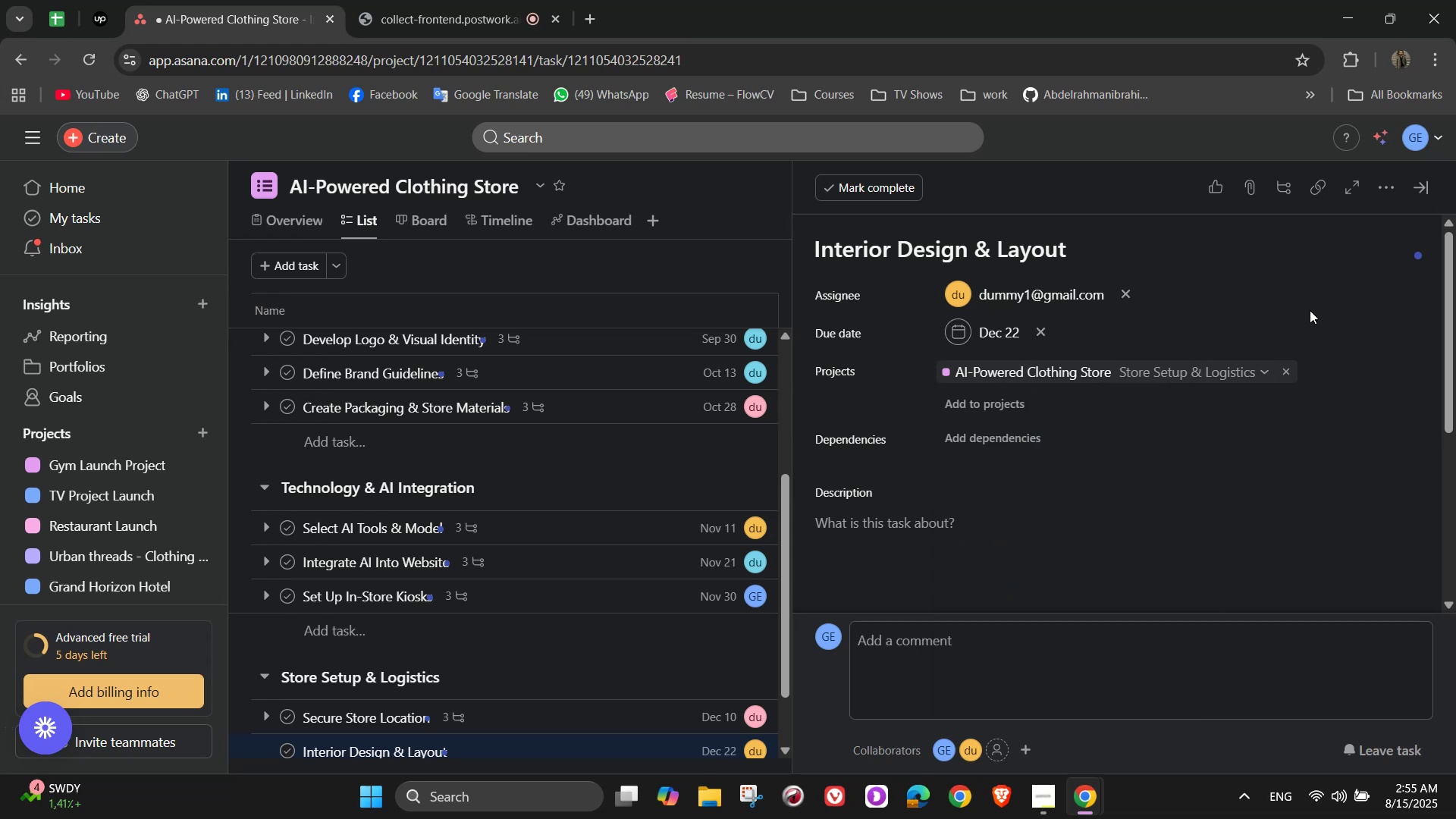 
scroll: coordinate [1213, 361], scroll_direction: down, amount: 1.0
 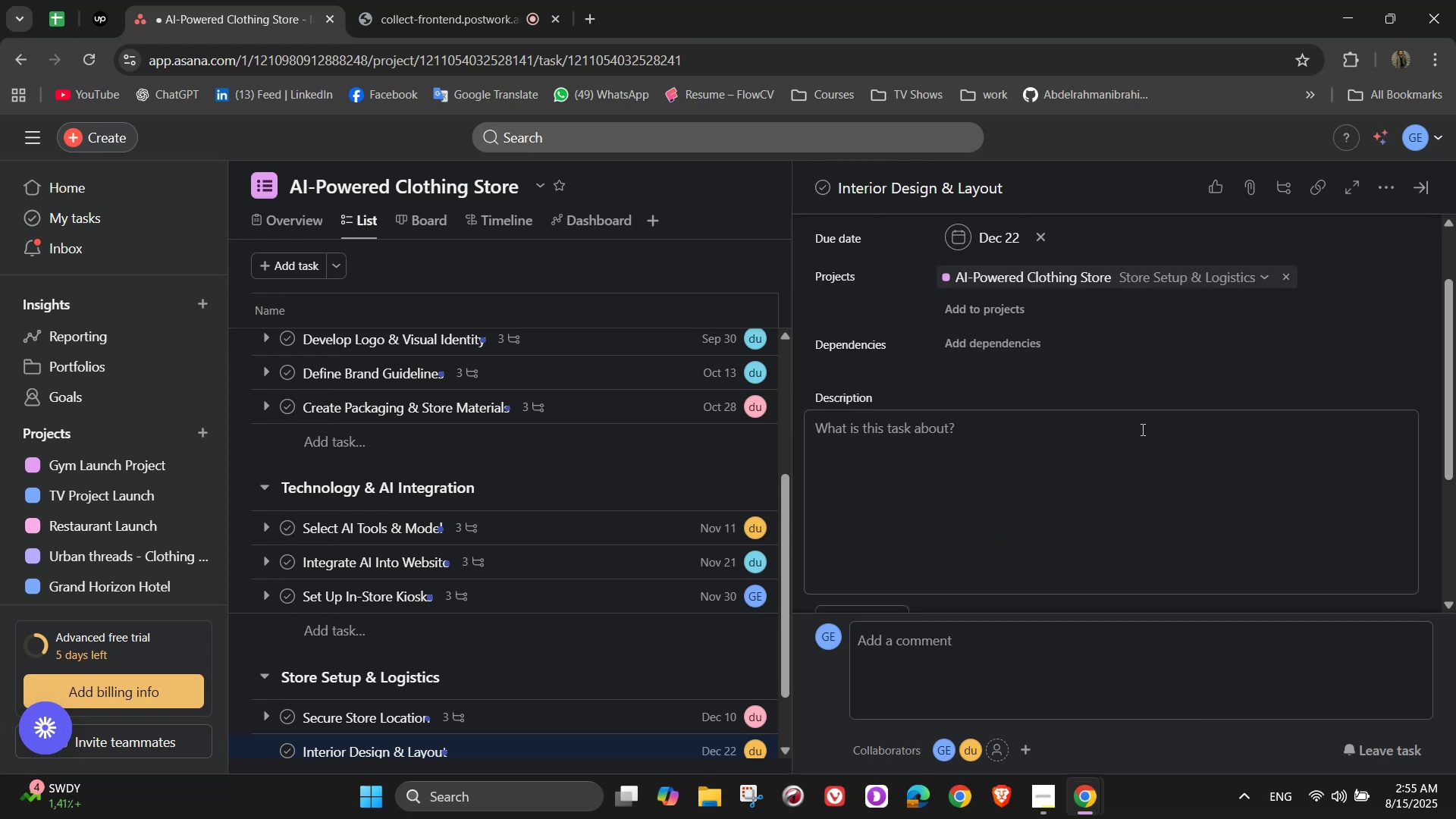 
left_click([1141, 429])
 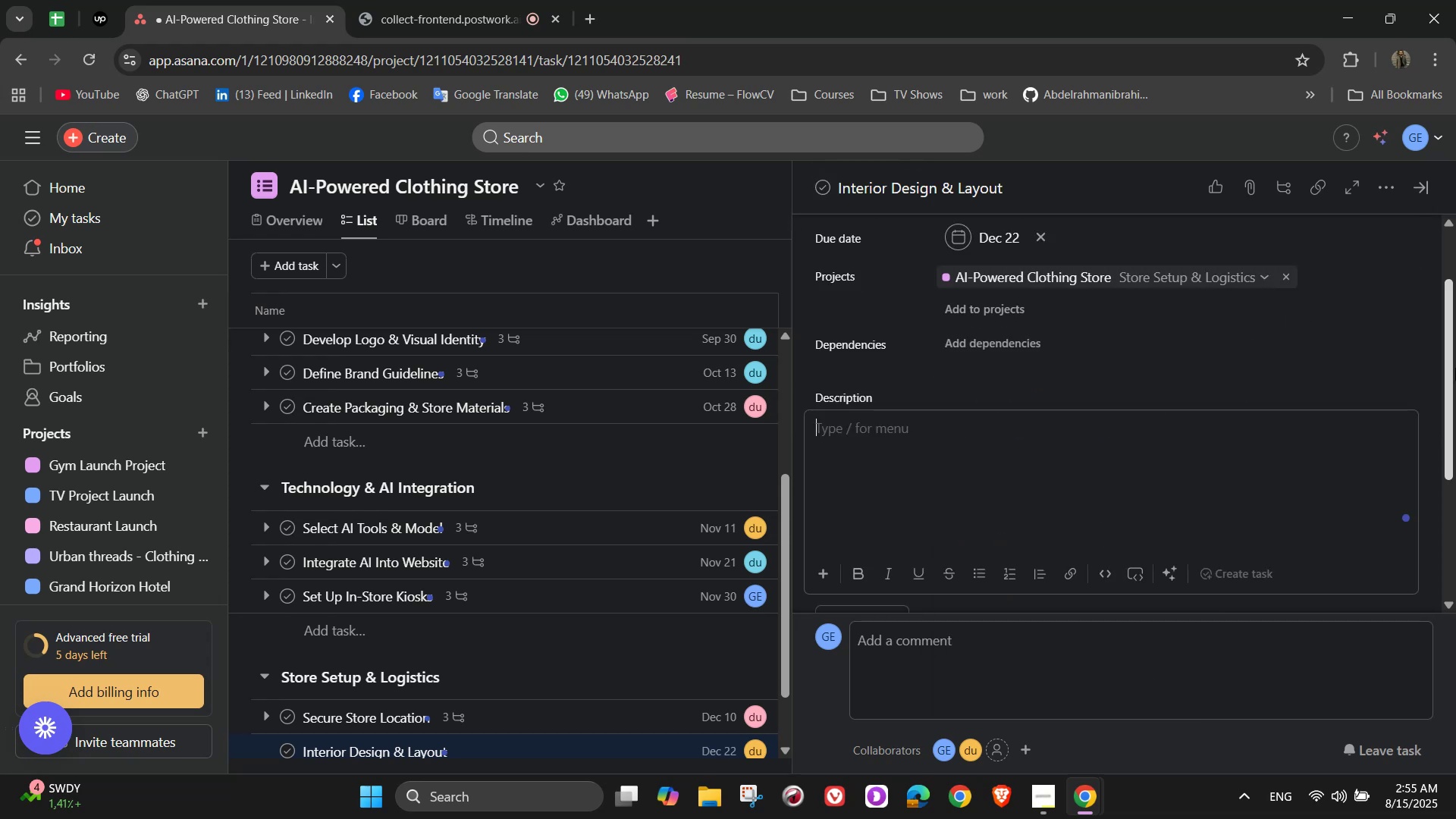 
wait(8.69)
 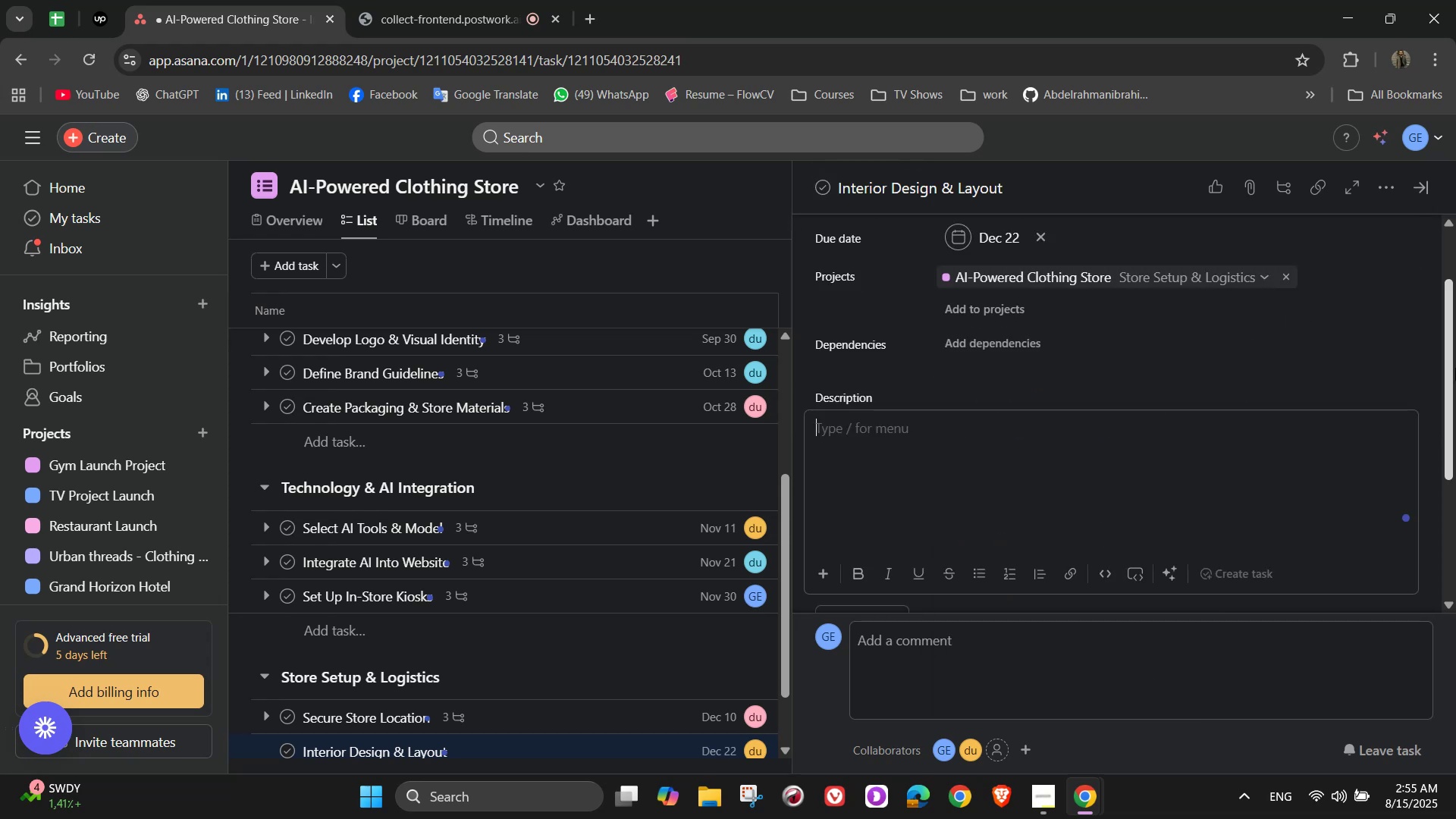 
type(Arrange store layout for optimal customer flow and display)
 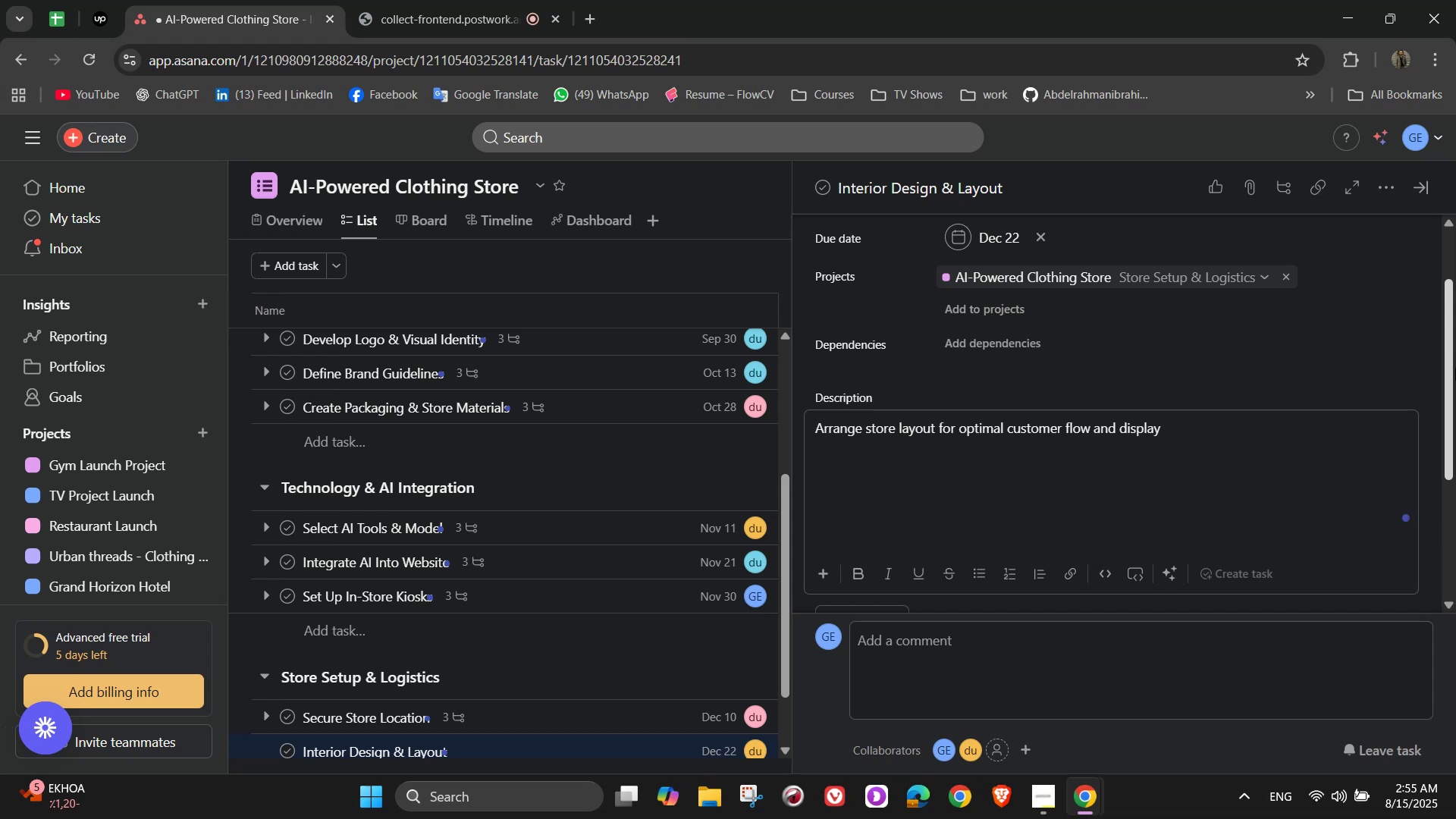 
scroll: coordinate [1232, 231], scroll_direction: down, amount: 2.0
 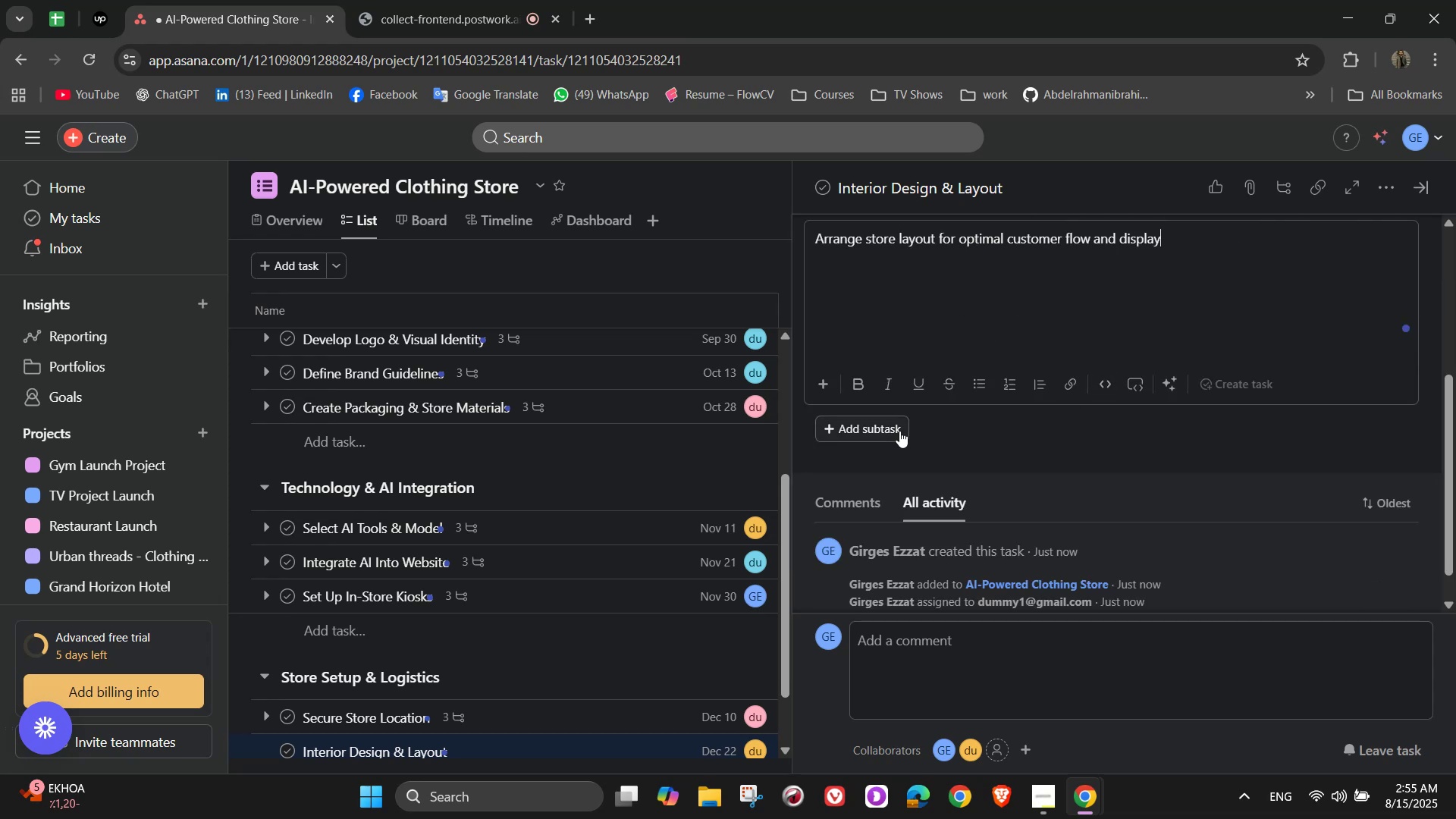 
left_click([899, 431])
 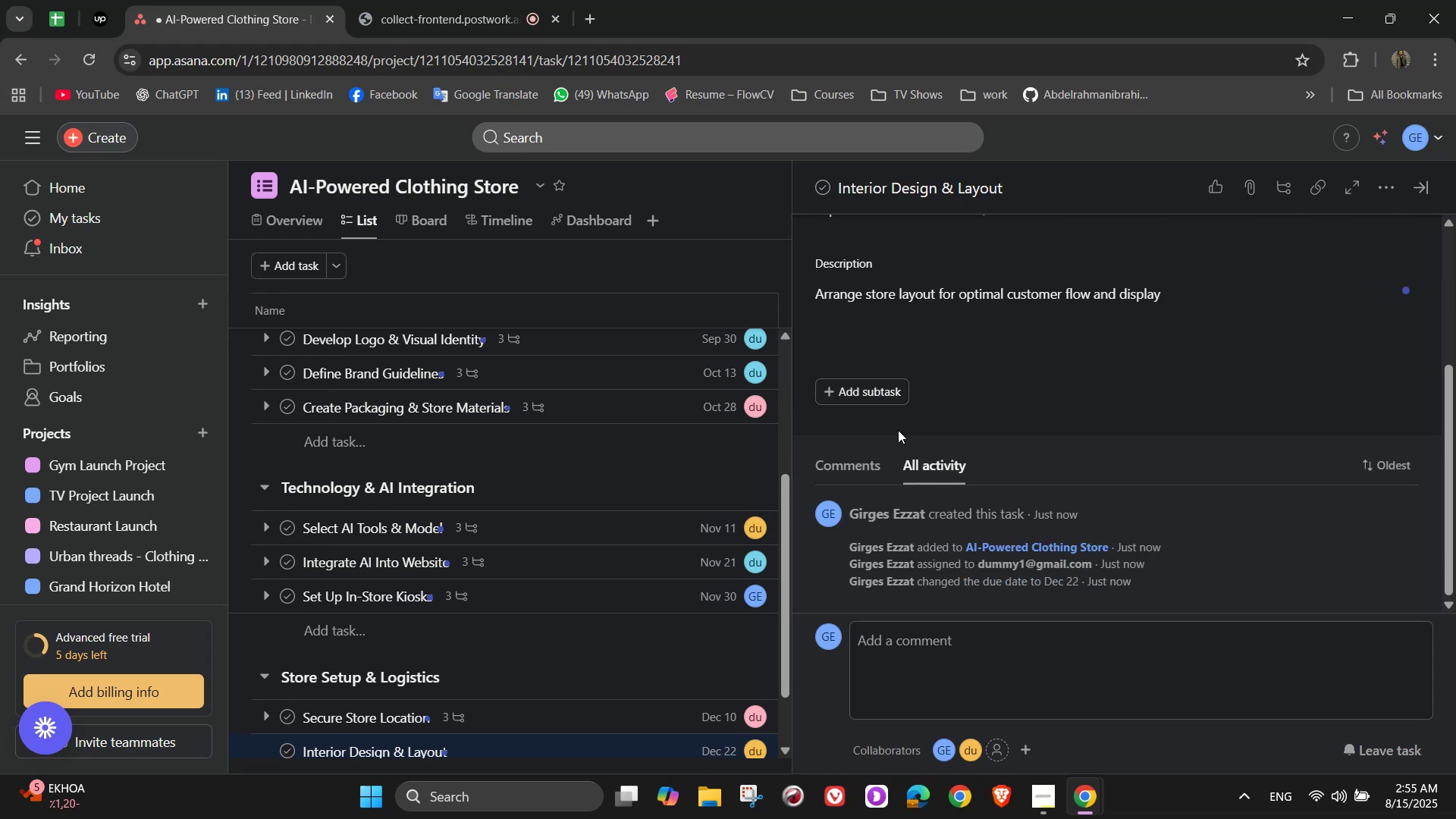 
left_click([890, 398])
 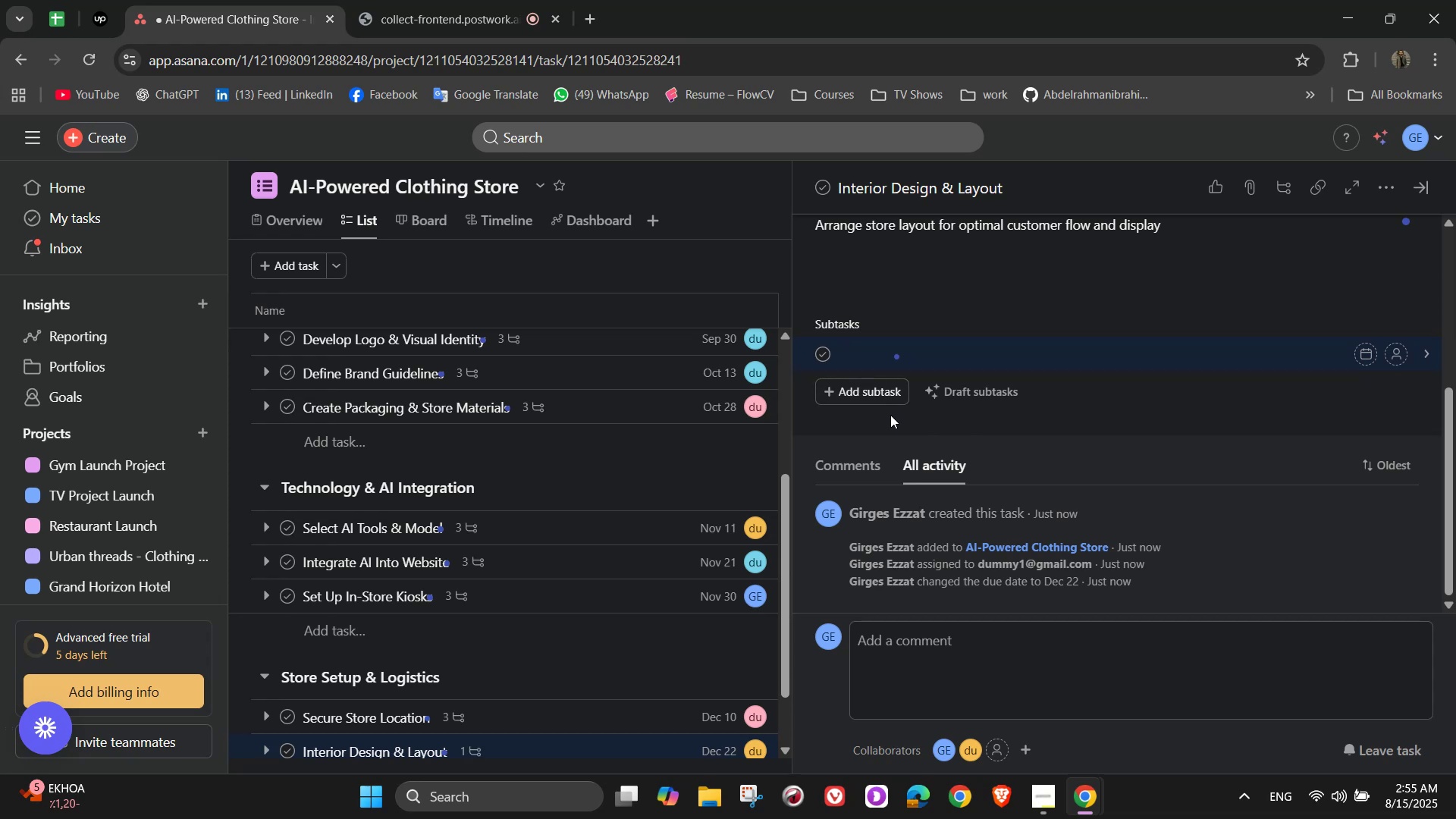 
wait(12.59)
 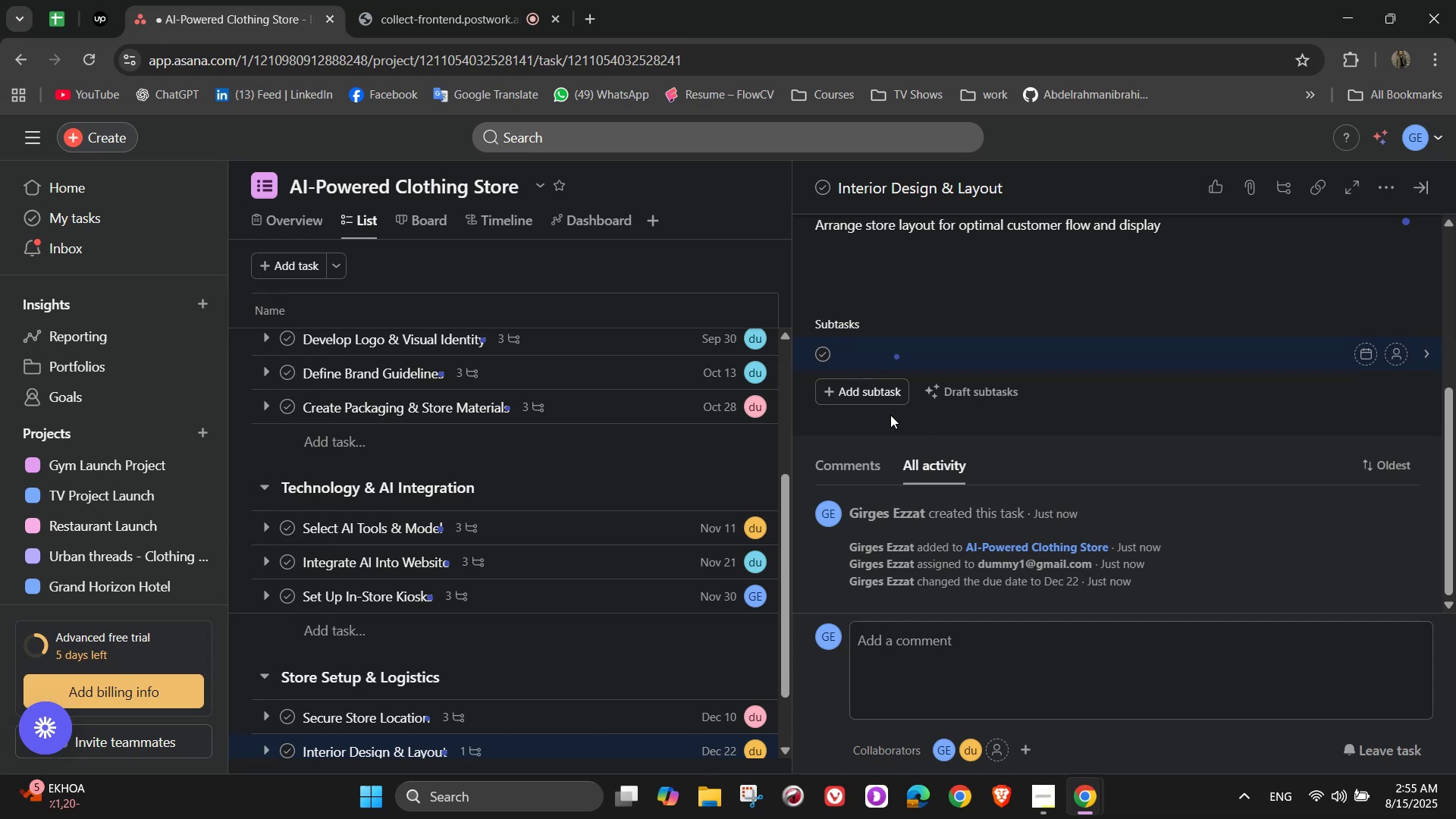 
type(Hire interior)
 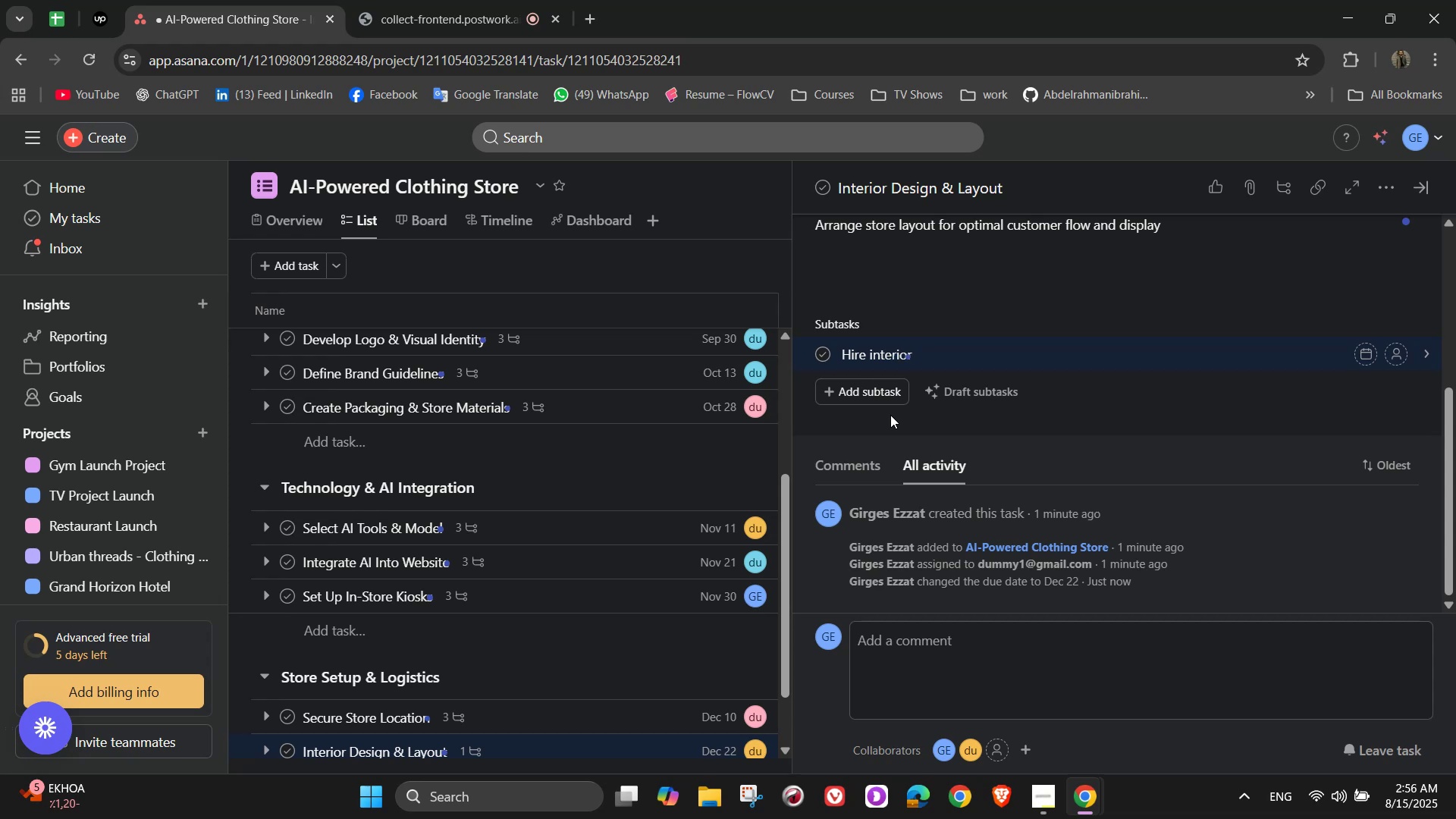 
wait(10.24)
 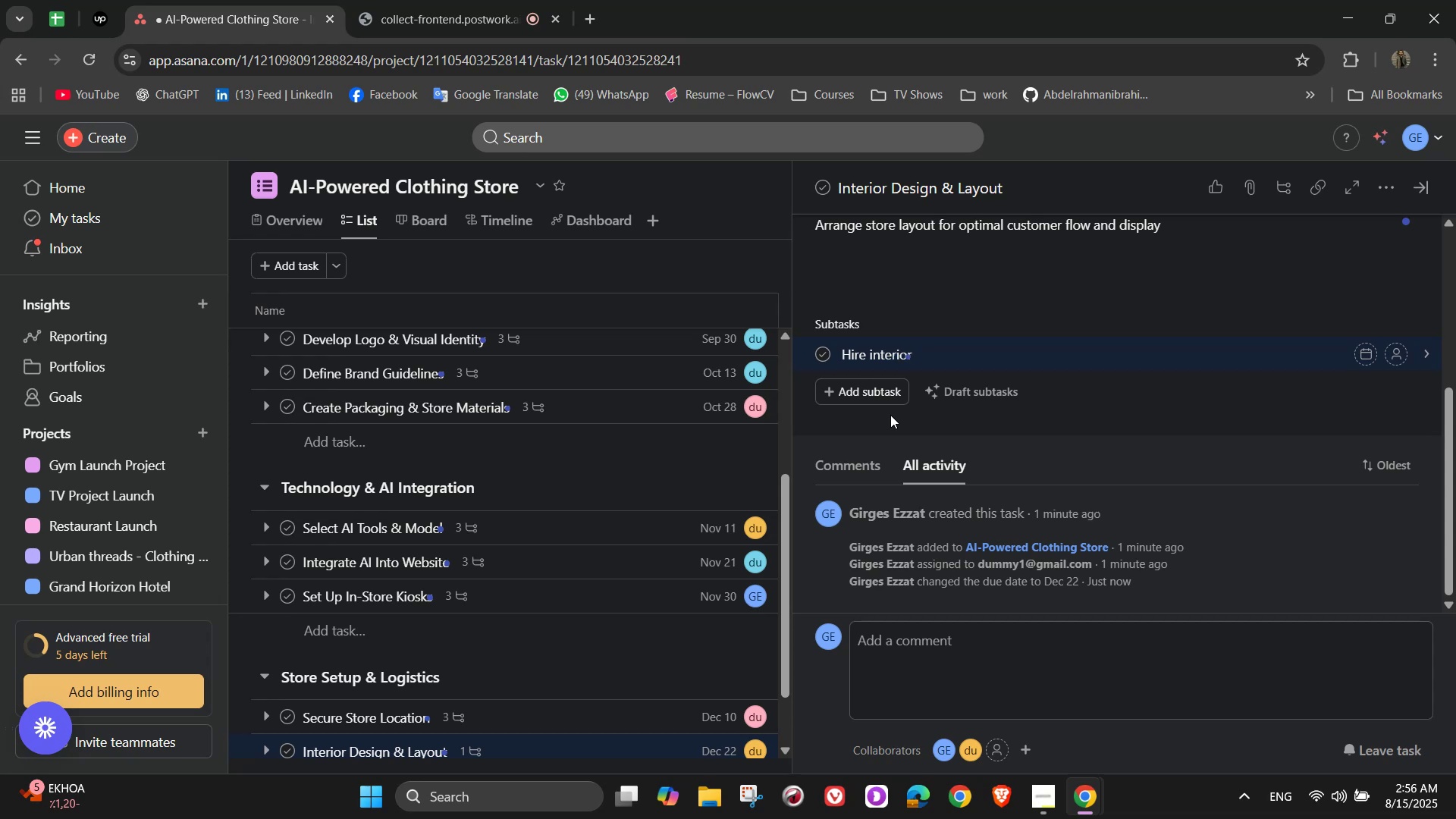 
type( designer)
 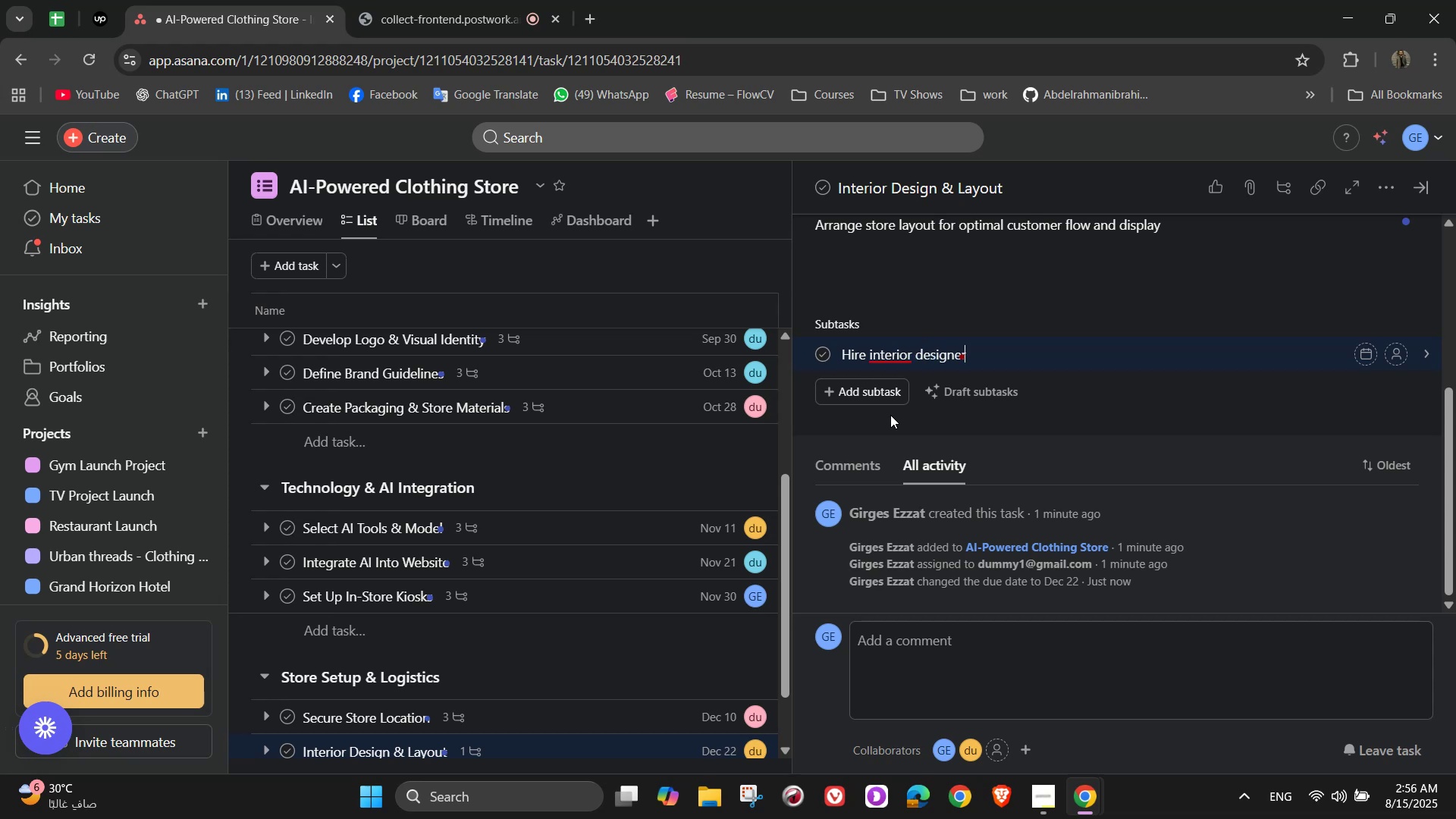 
key(Enter)
 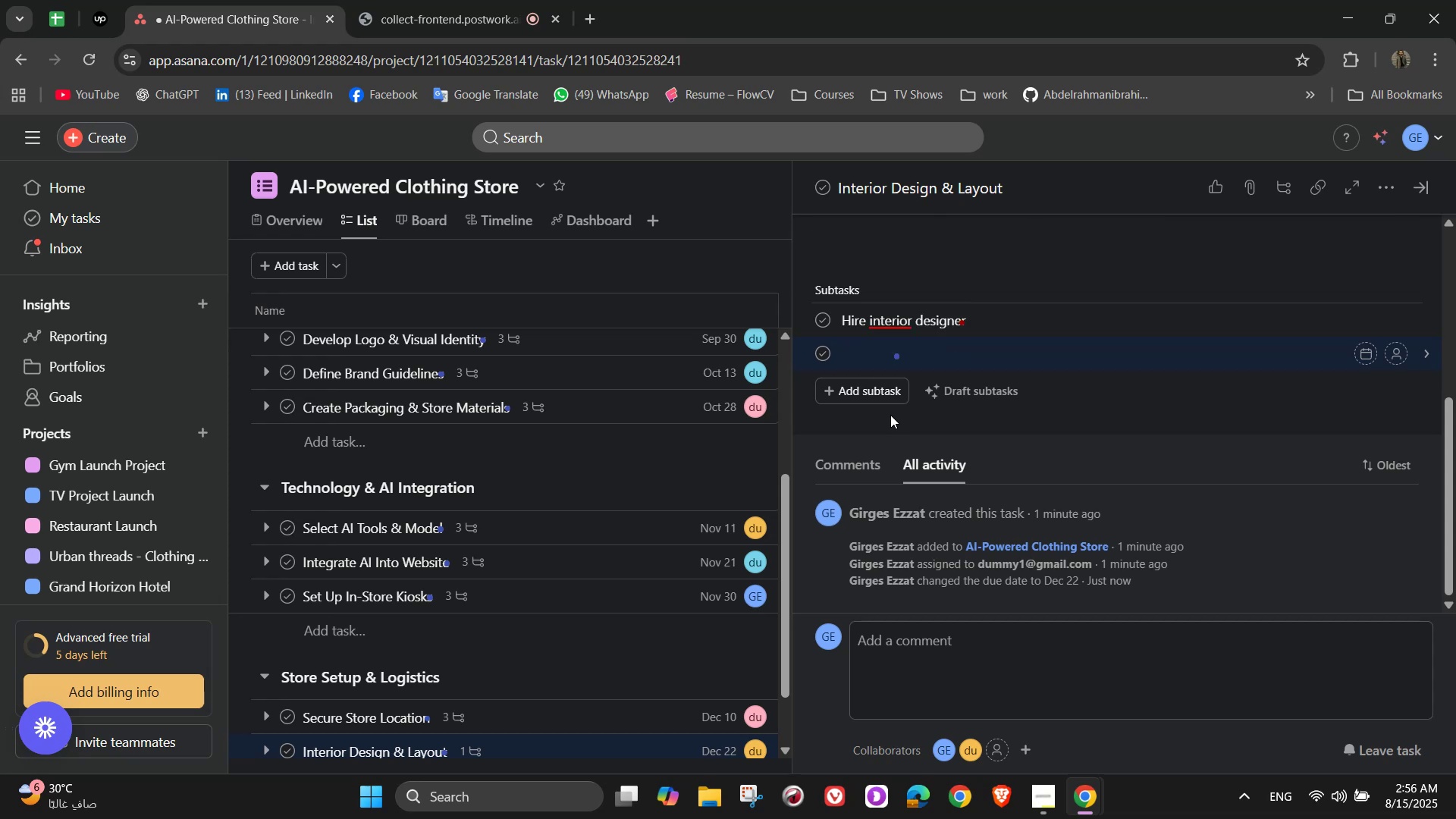 
type(Approve final design)
 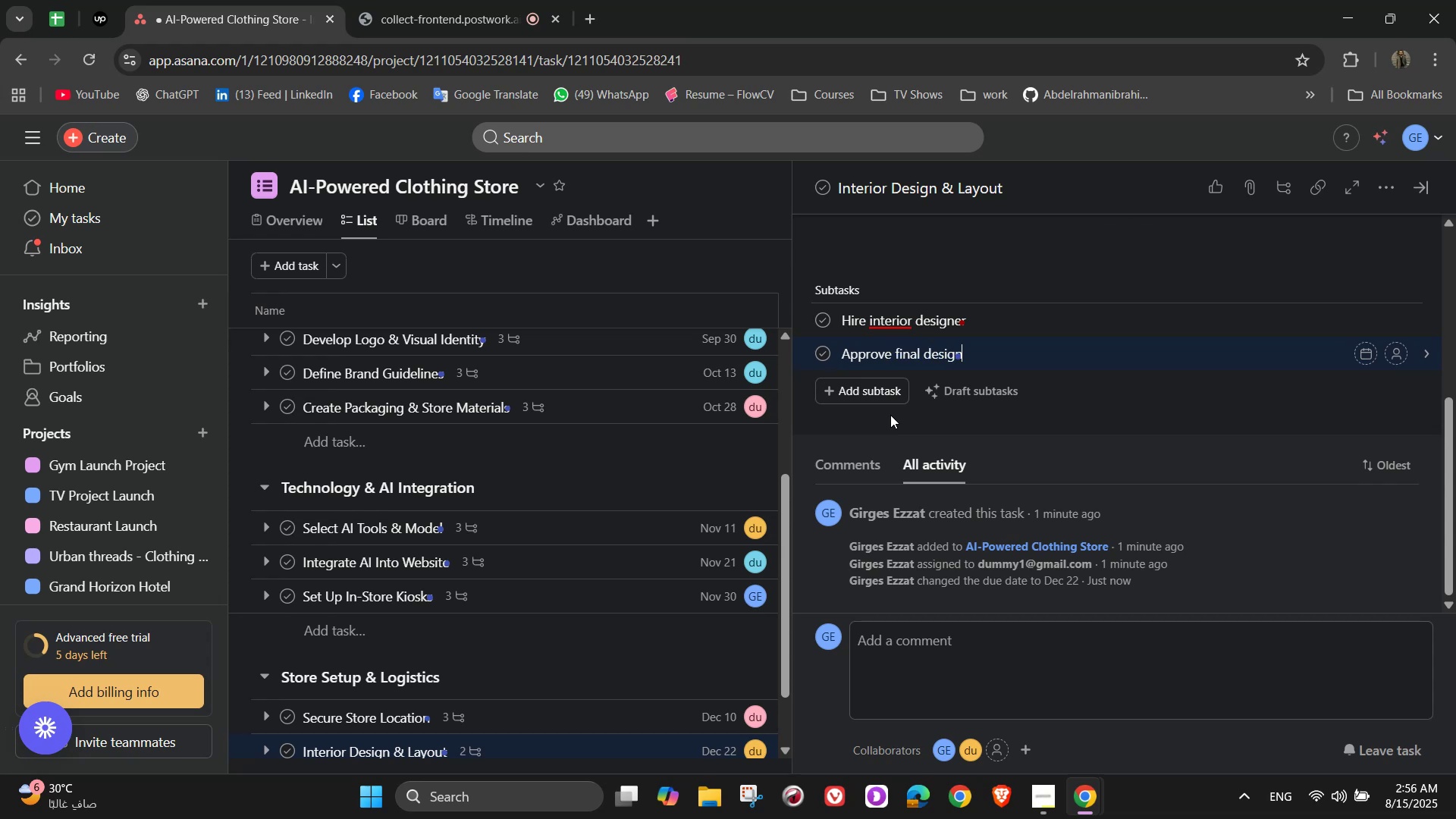 
key(Enter)
 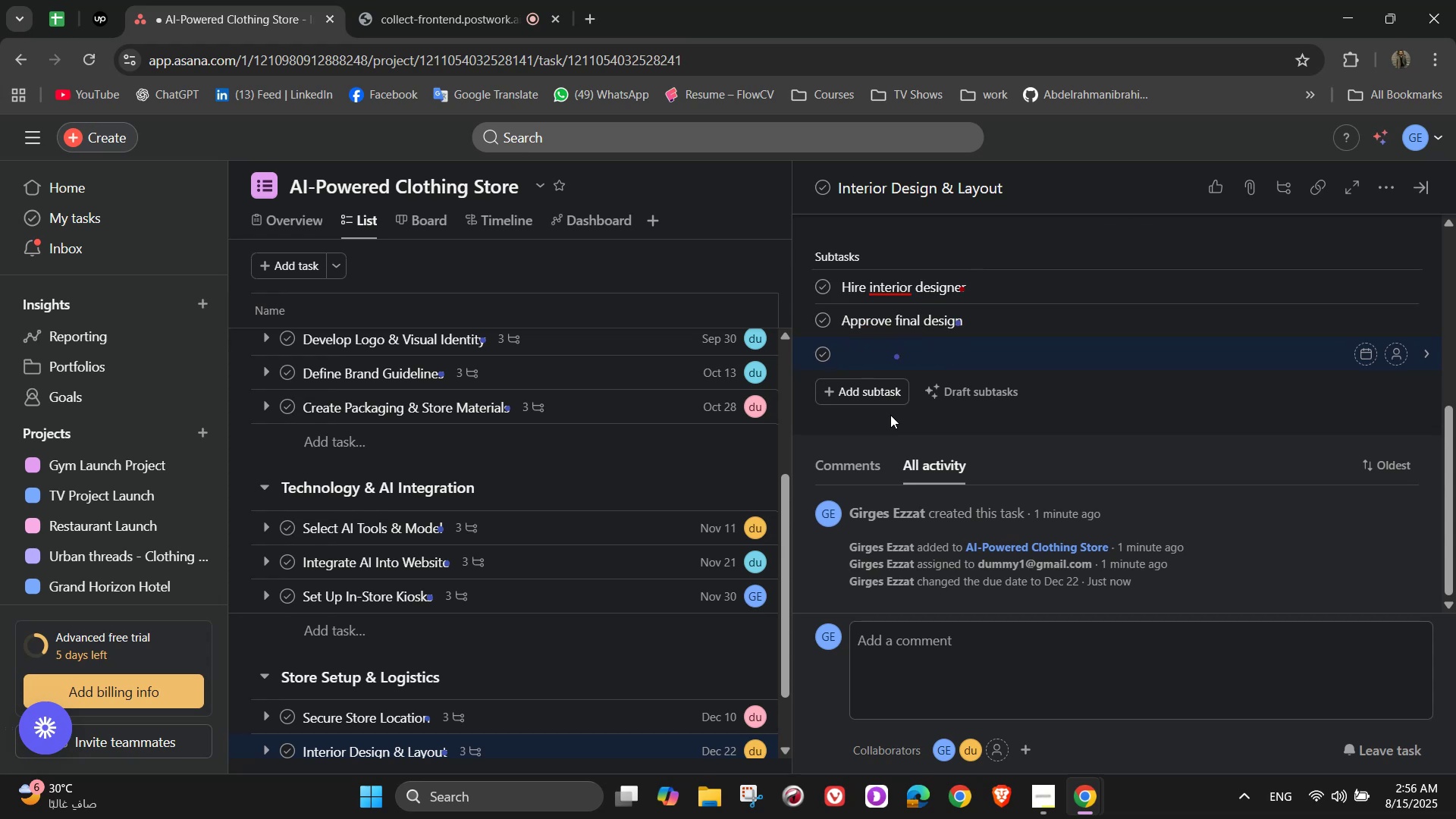 
type(Oversee construction & )
 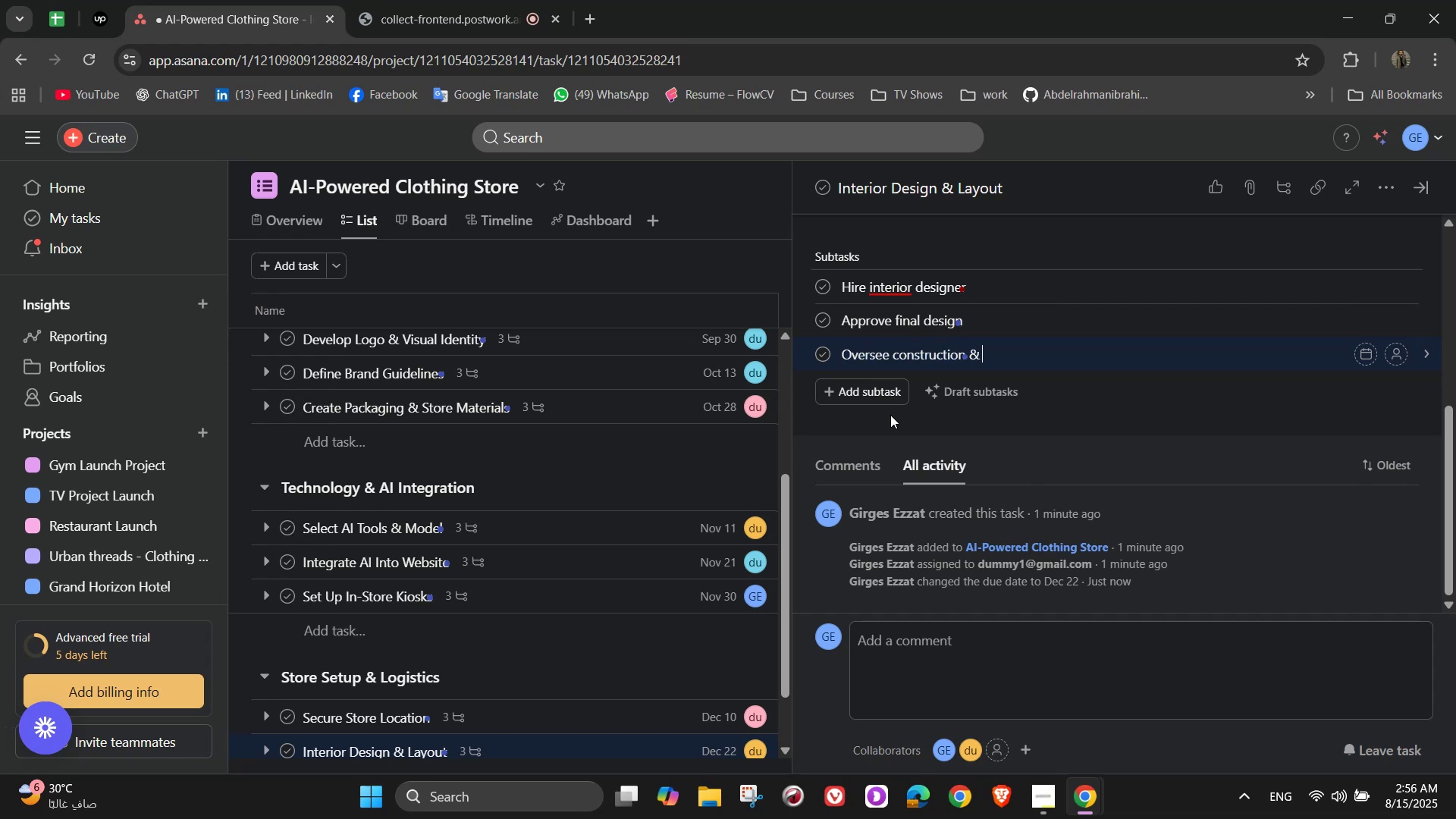 
wait(9.83)
 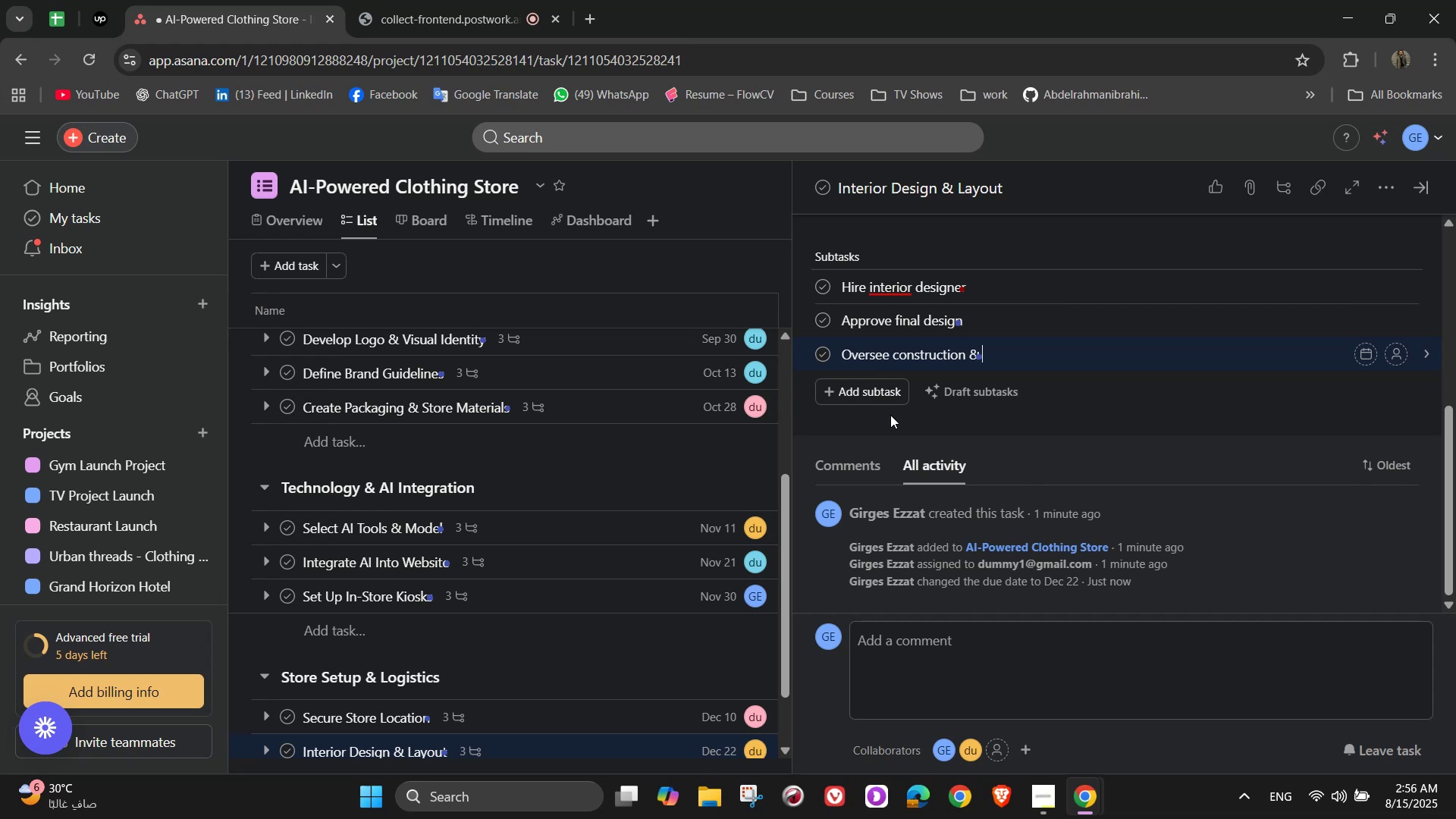 
hold_key(key=ShiftLeft, duration=0.49)
 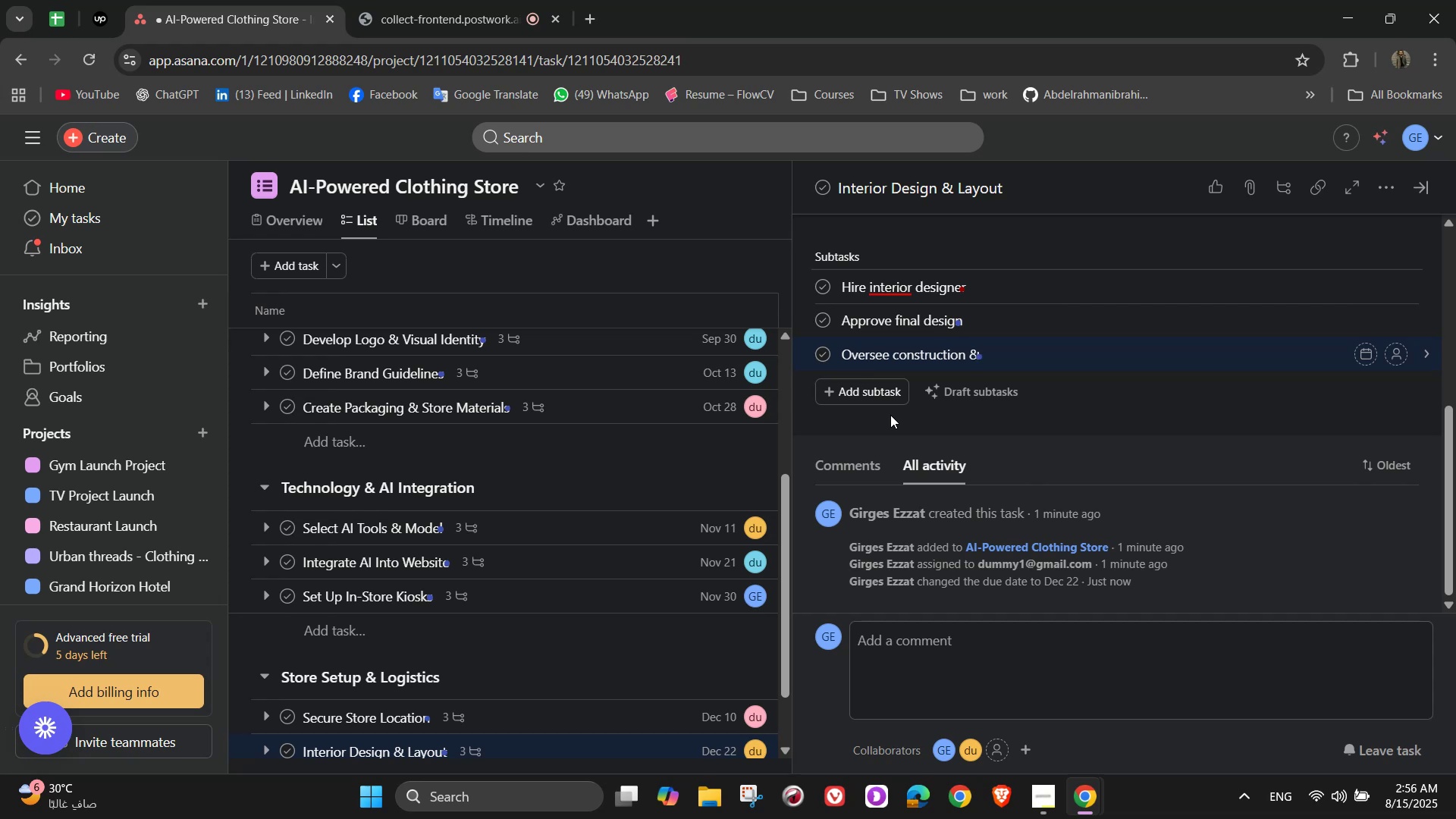 
type(decoratiob)
key(Backspace)
type(n)
 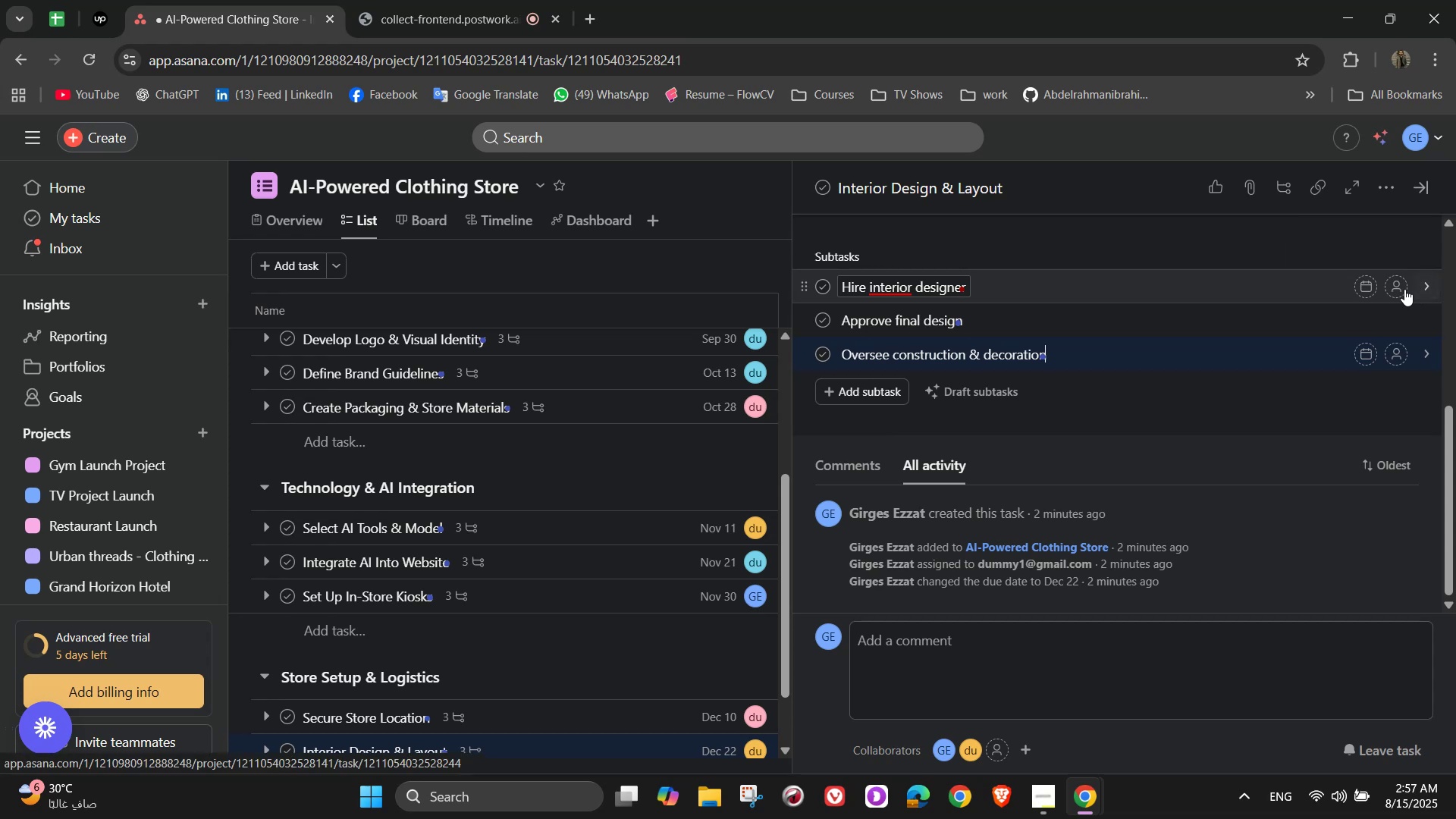 
wait(6.52)
 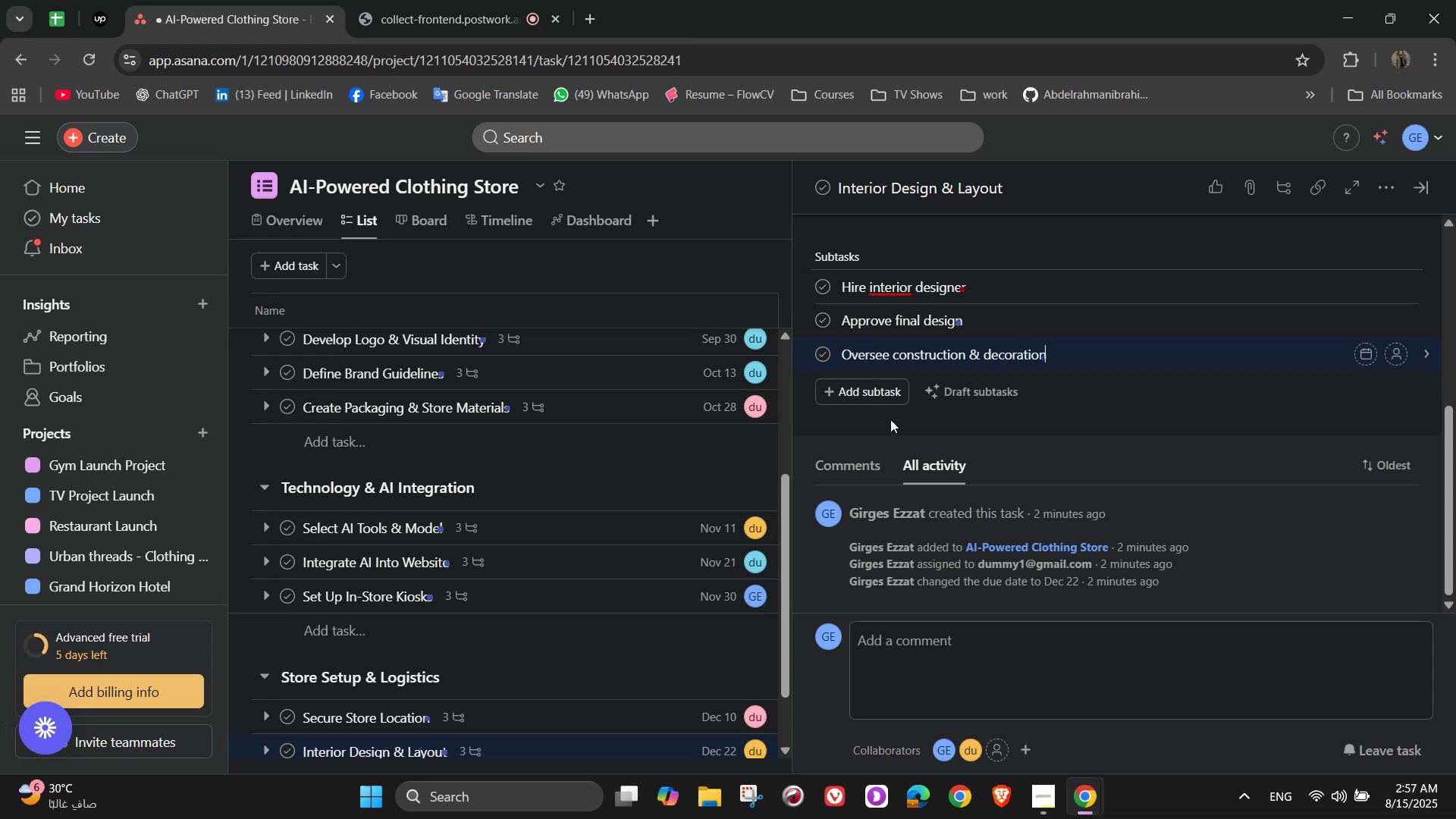 
left_click([909, 303])
 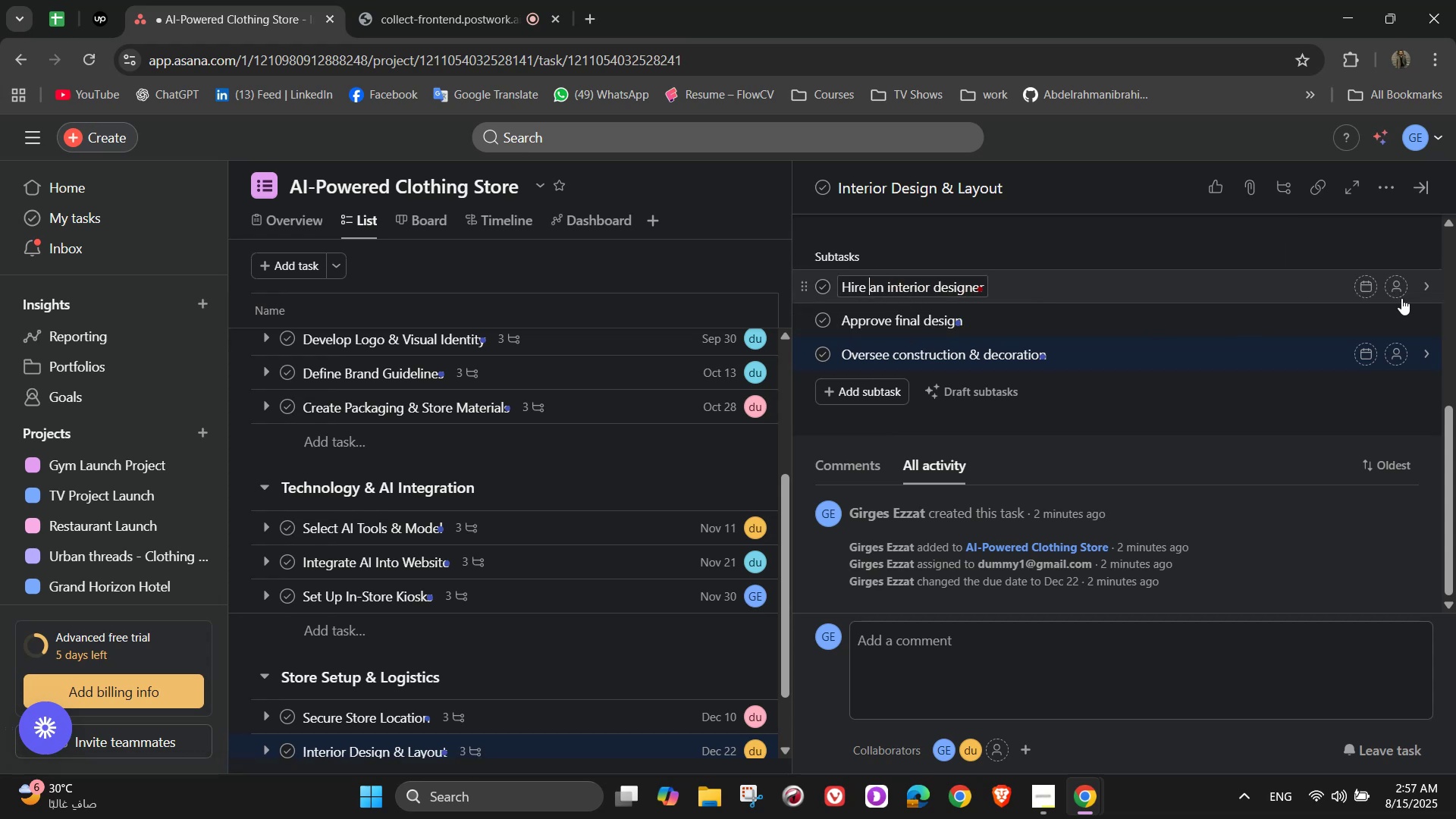 
left_click([1395, 281])
 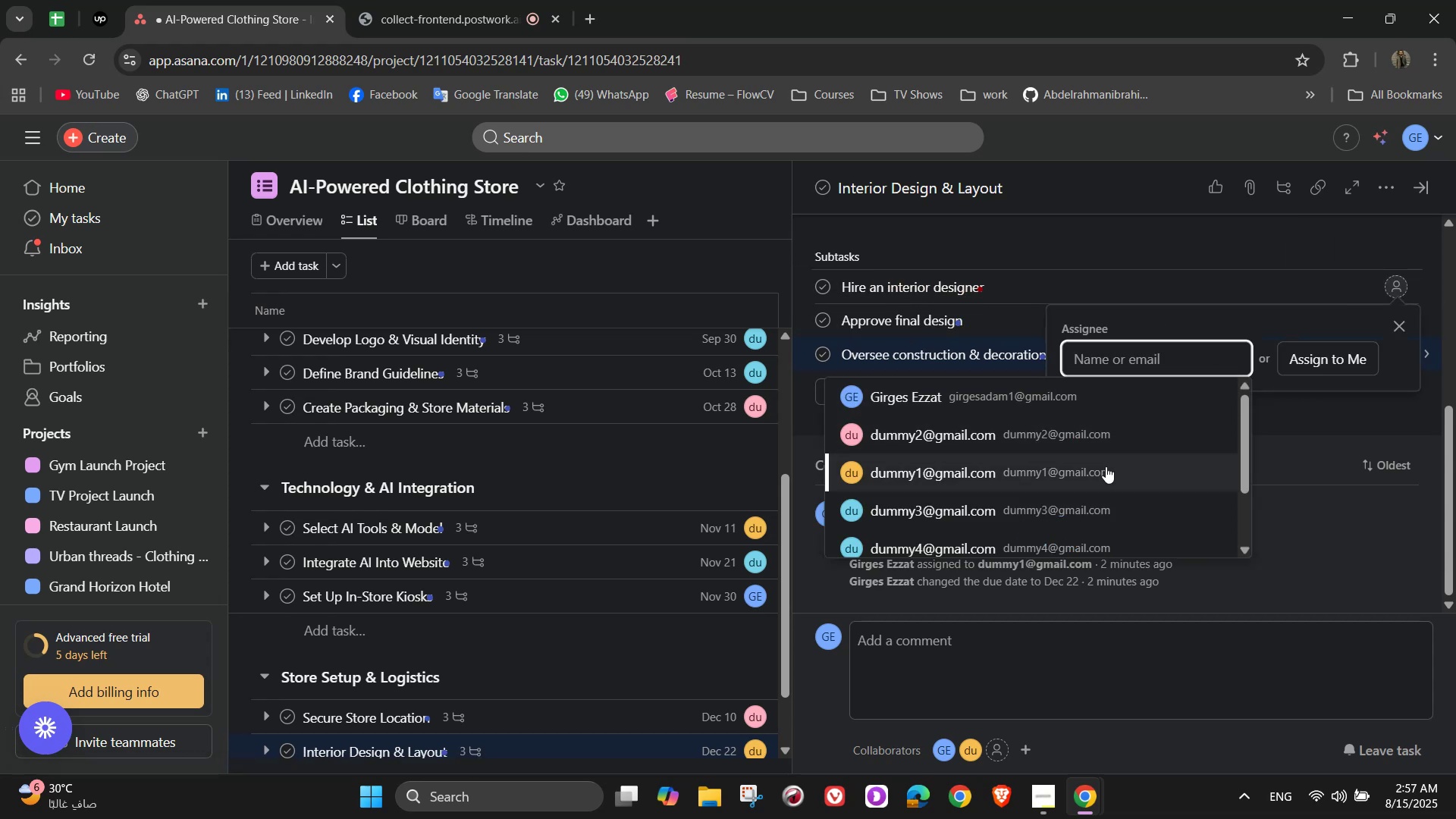 
left_click([1106, 466])
 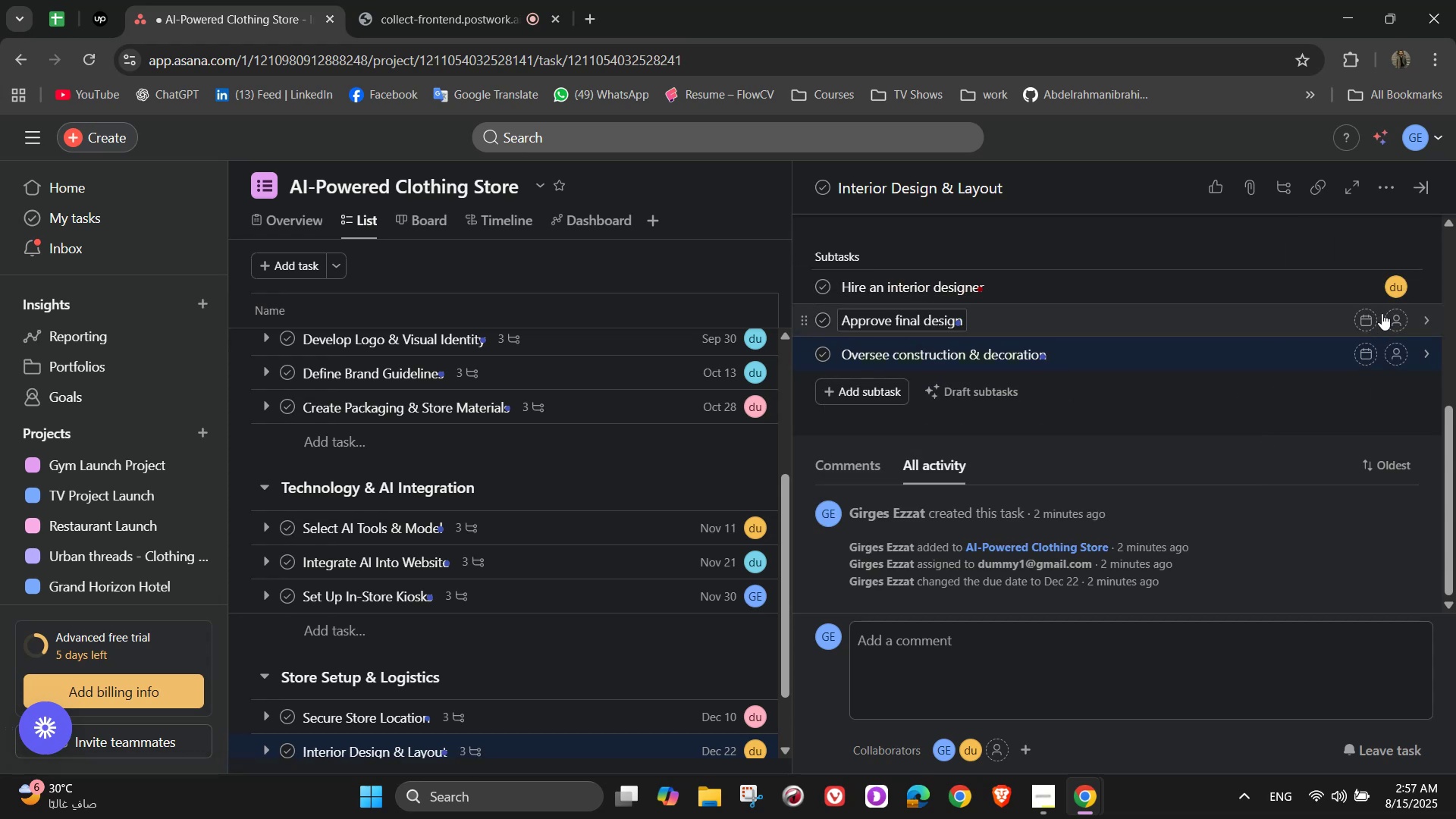 
left_click([1396, 315])
 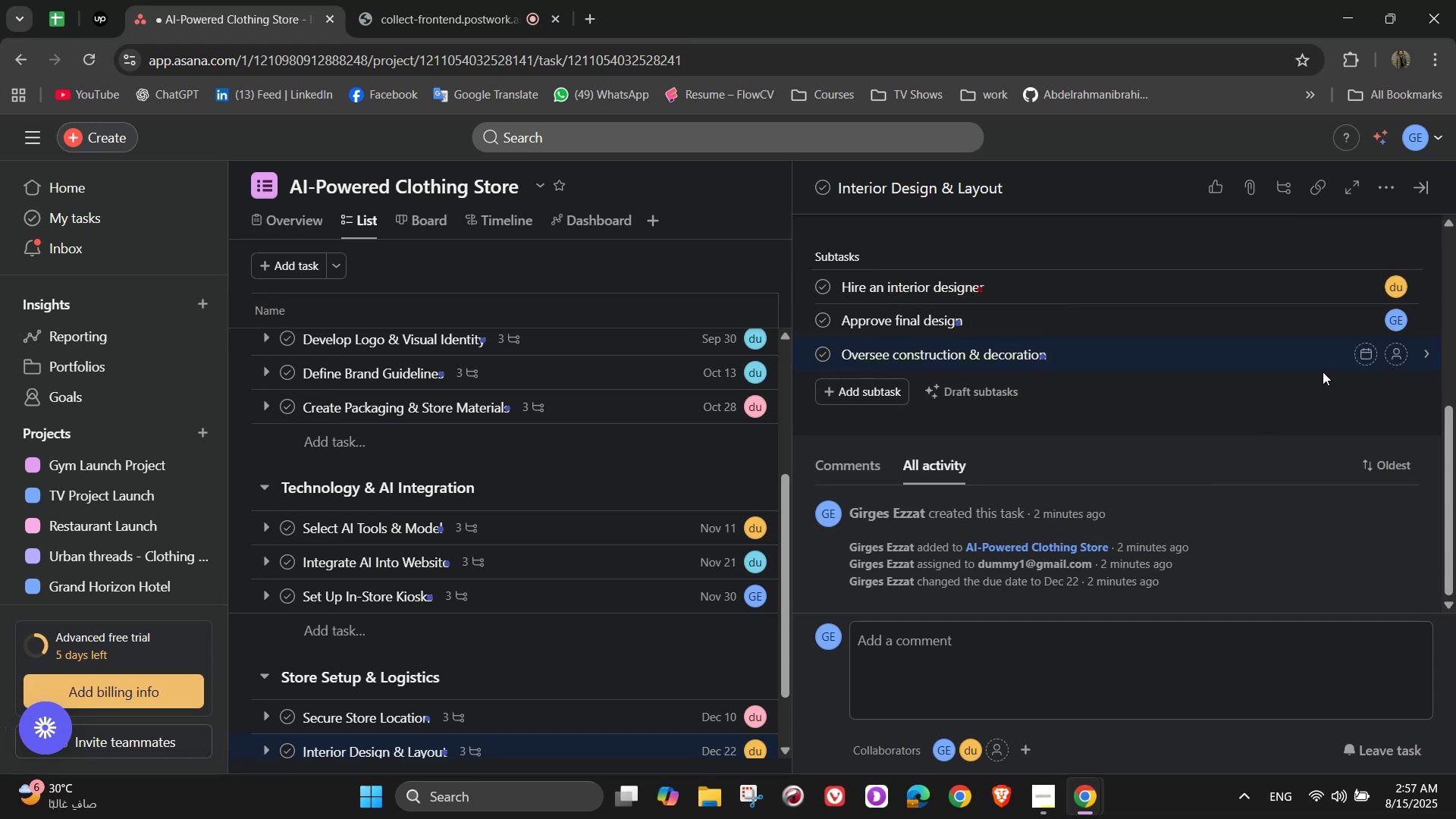 
left_click([1402, 353])
 